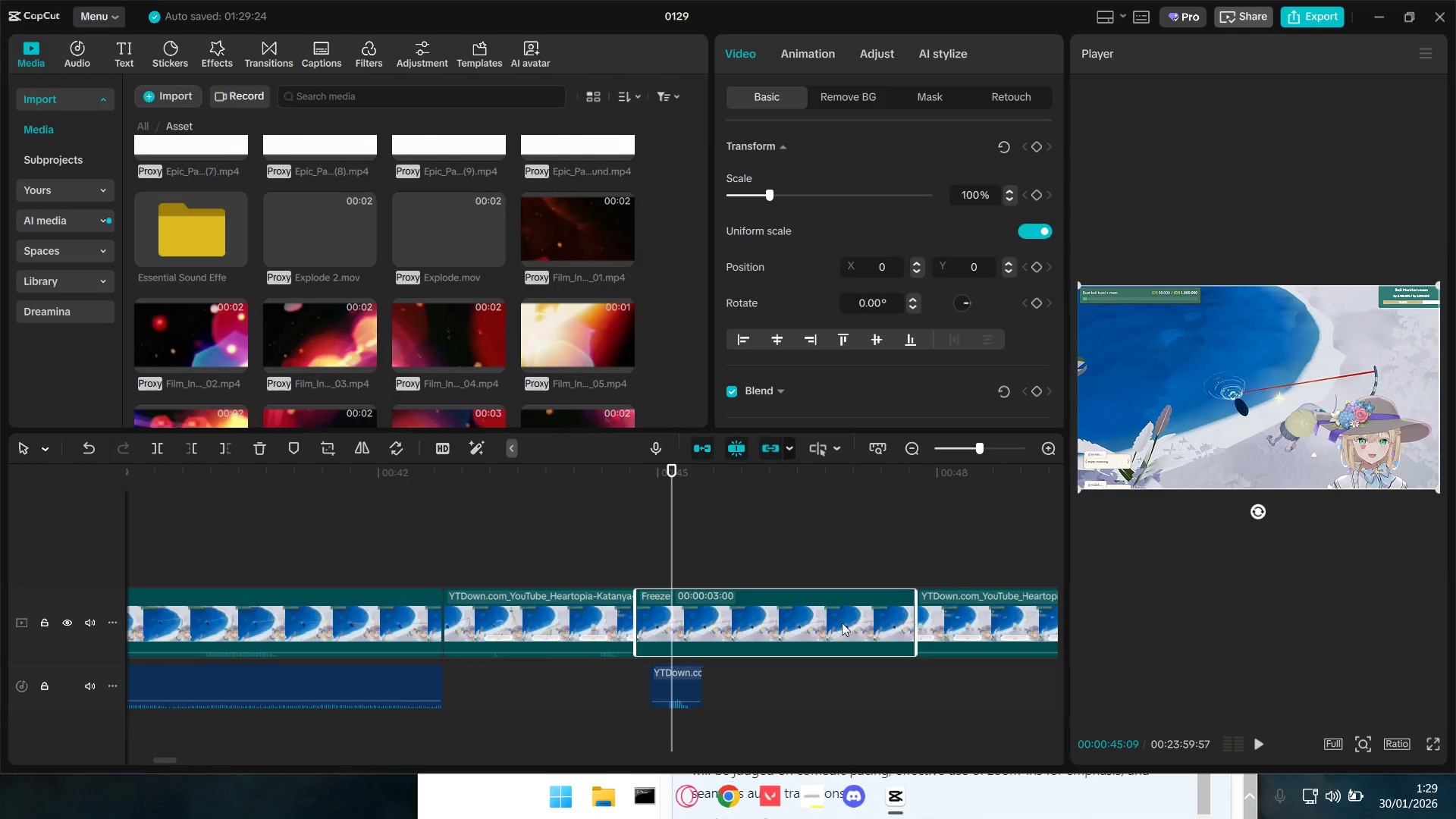 
left_click([695, 681])
 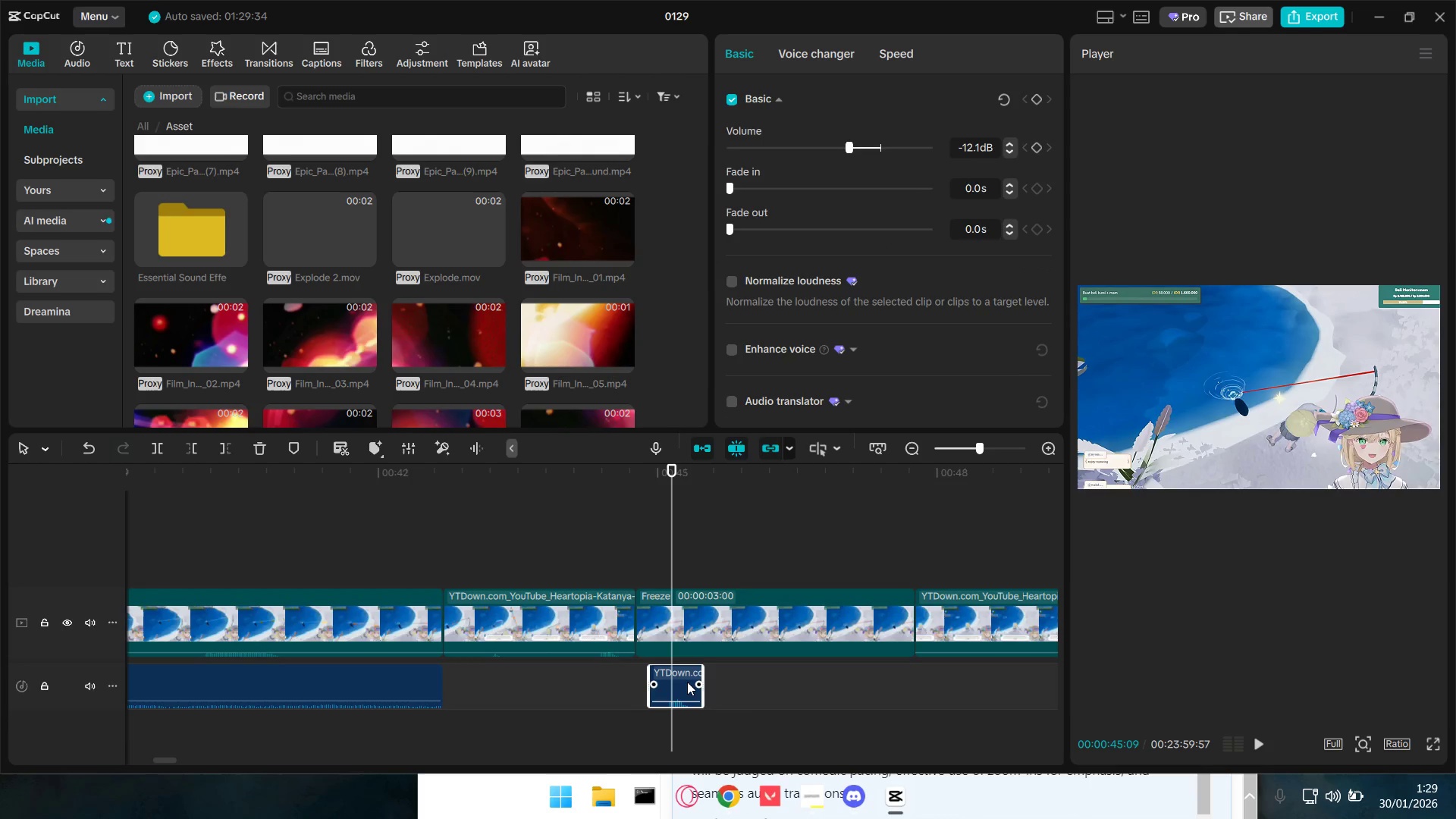 
key(Control+C)
 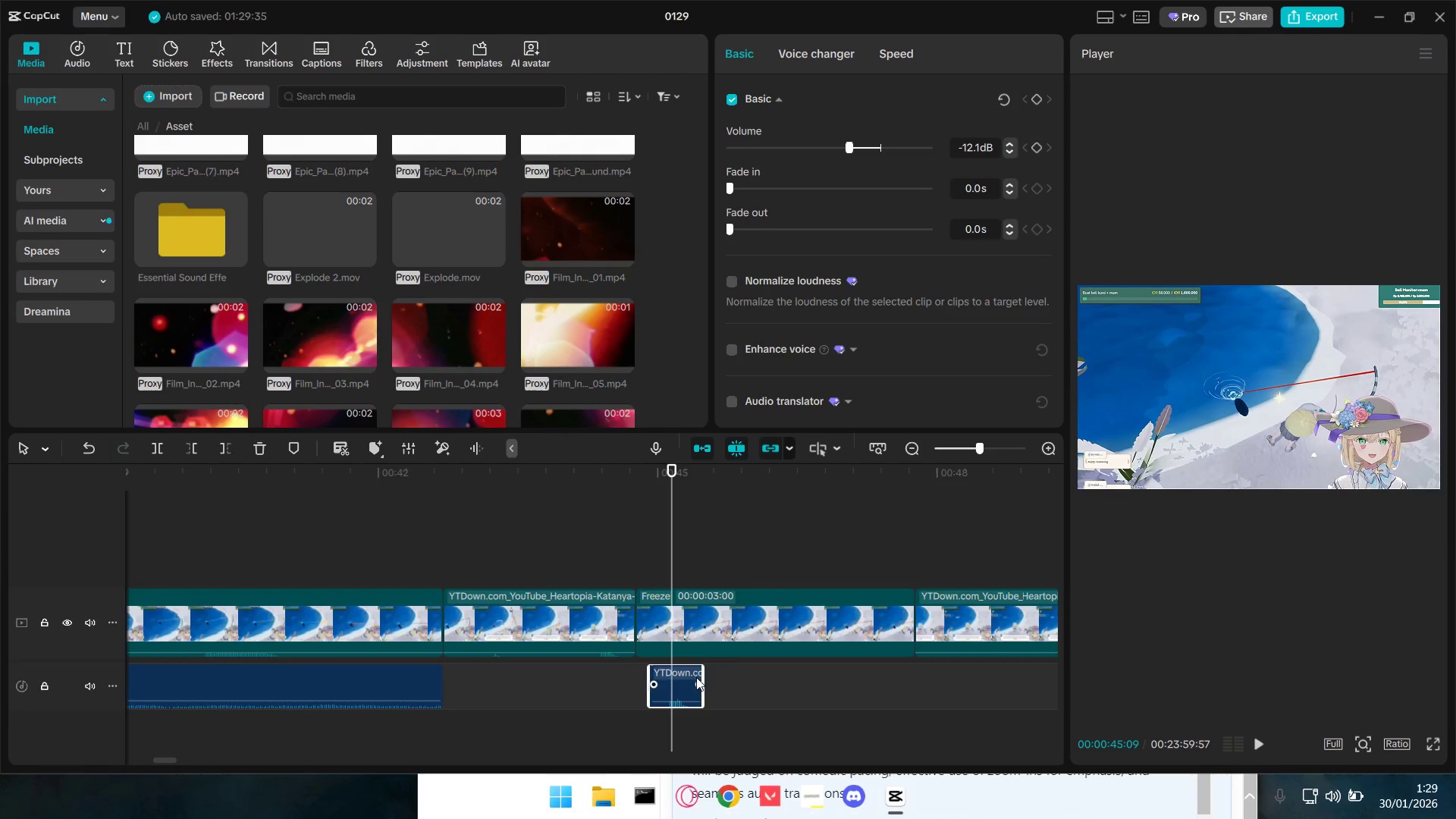 
key(Space)
 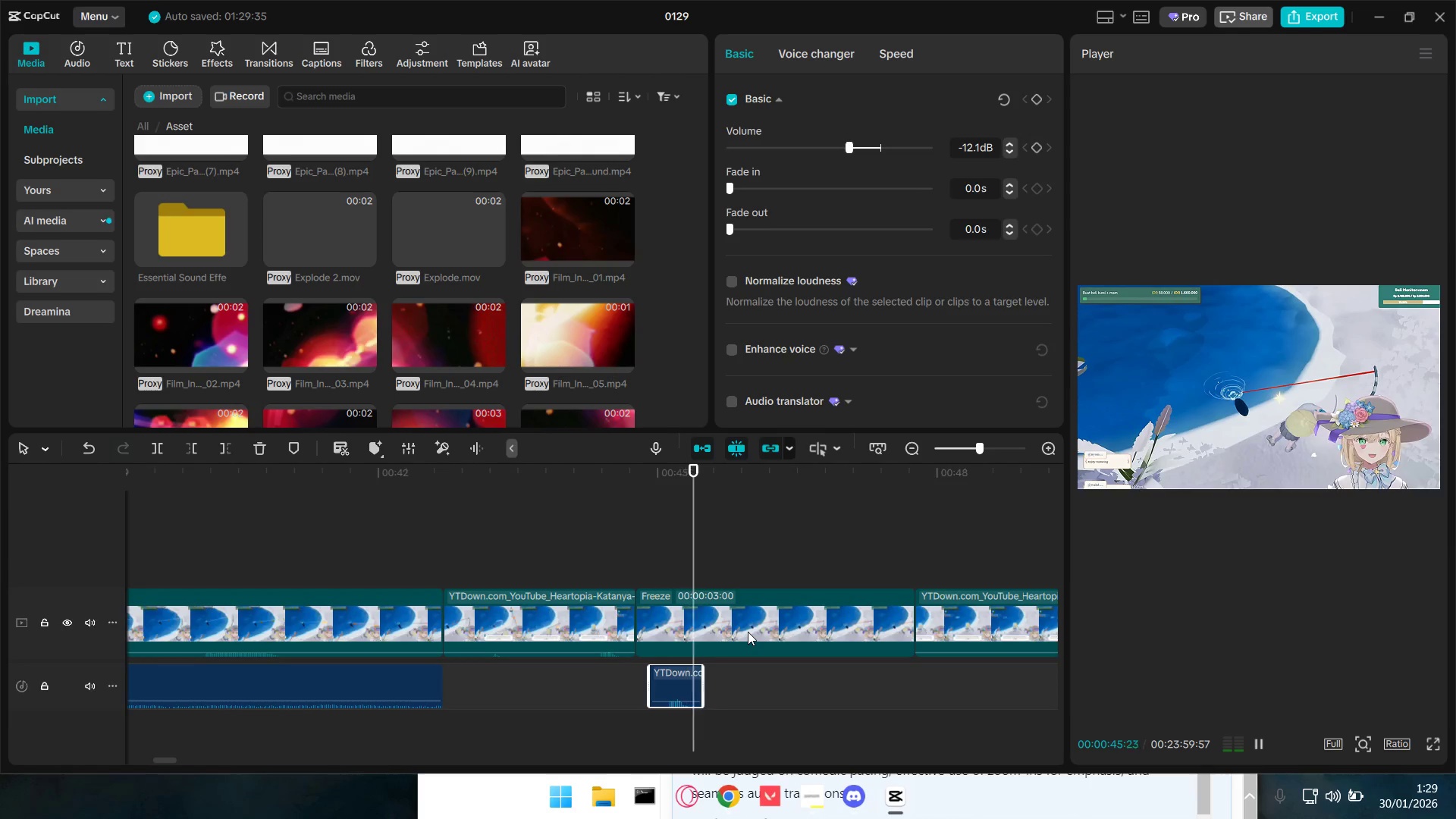 
key(Space)
 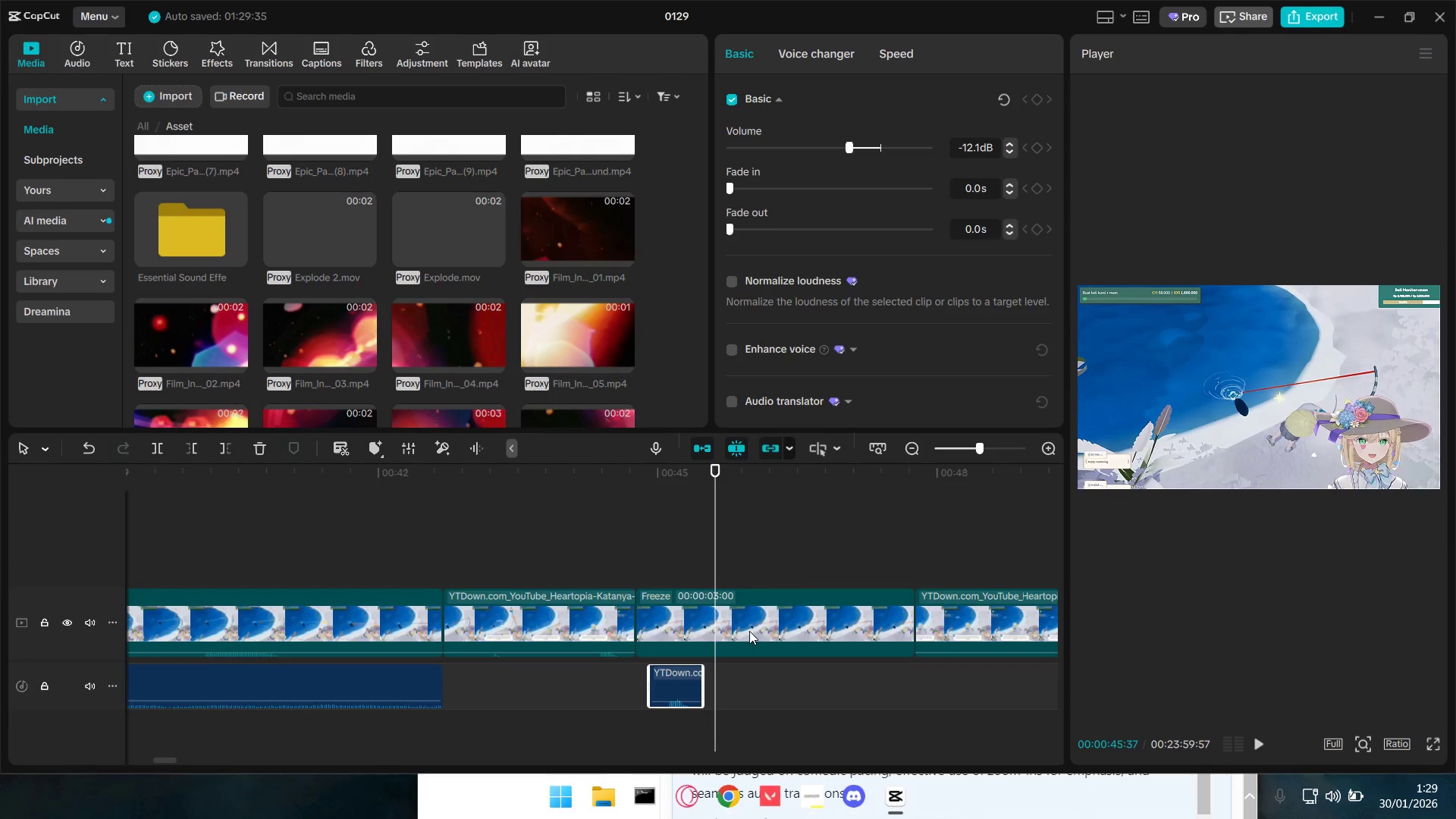 
key(Space)
 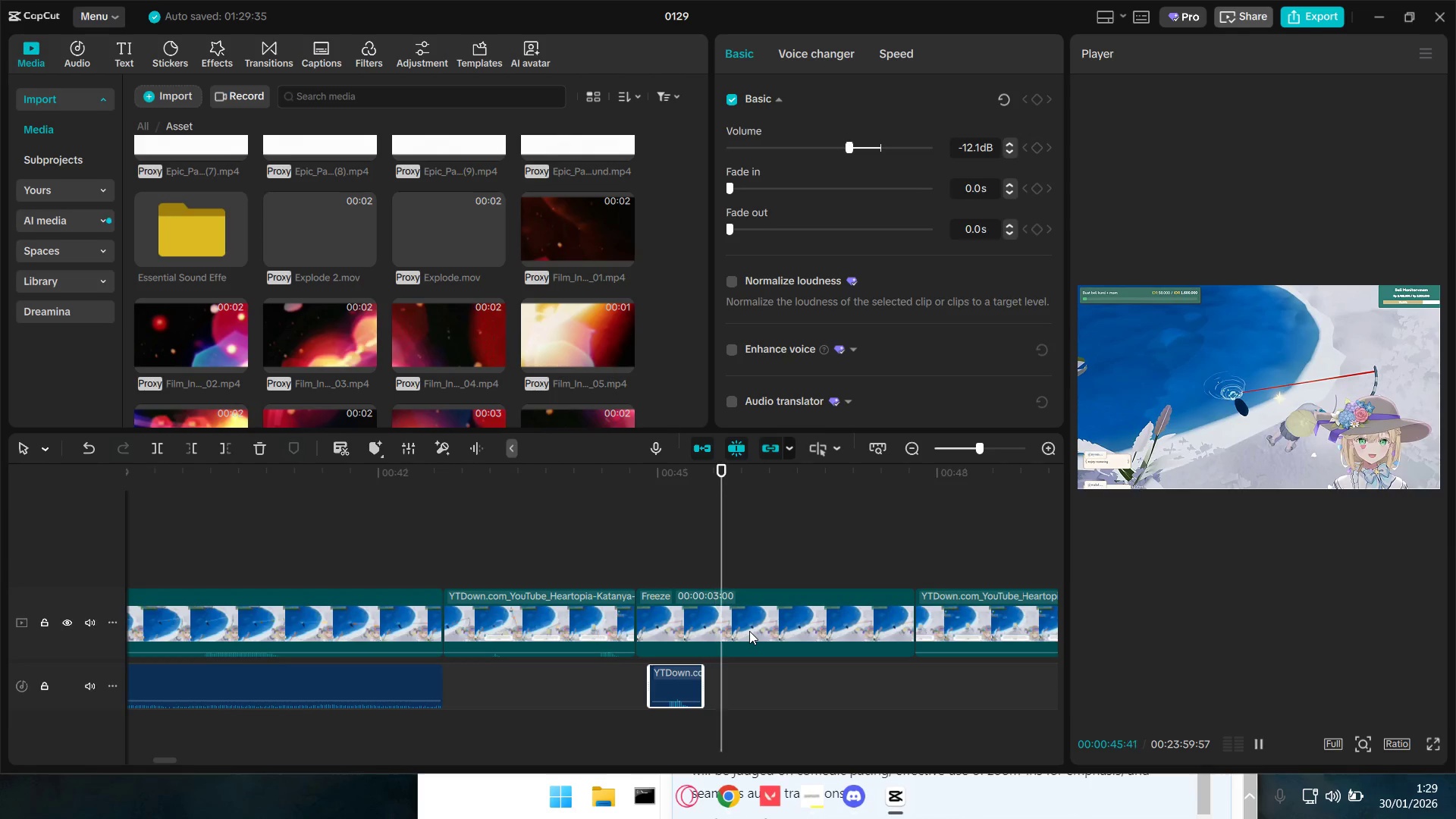 
key(Space)
 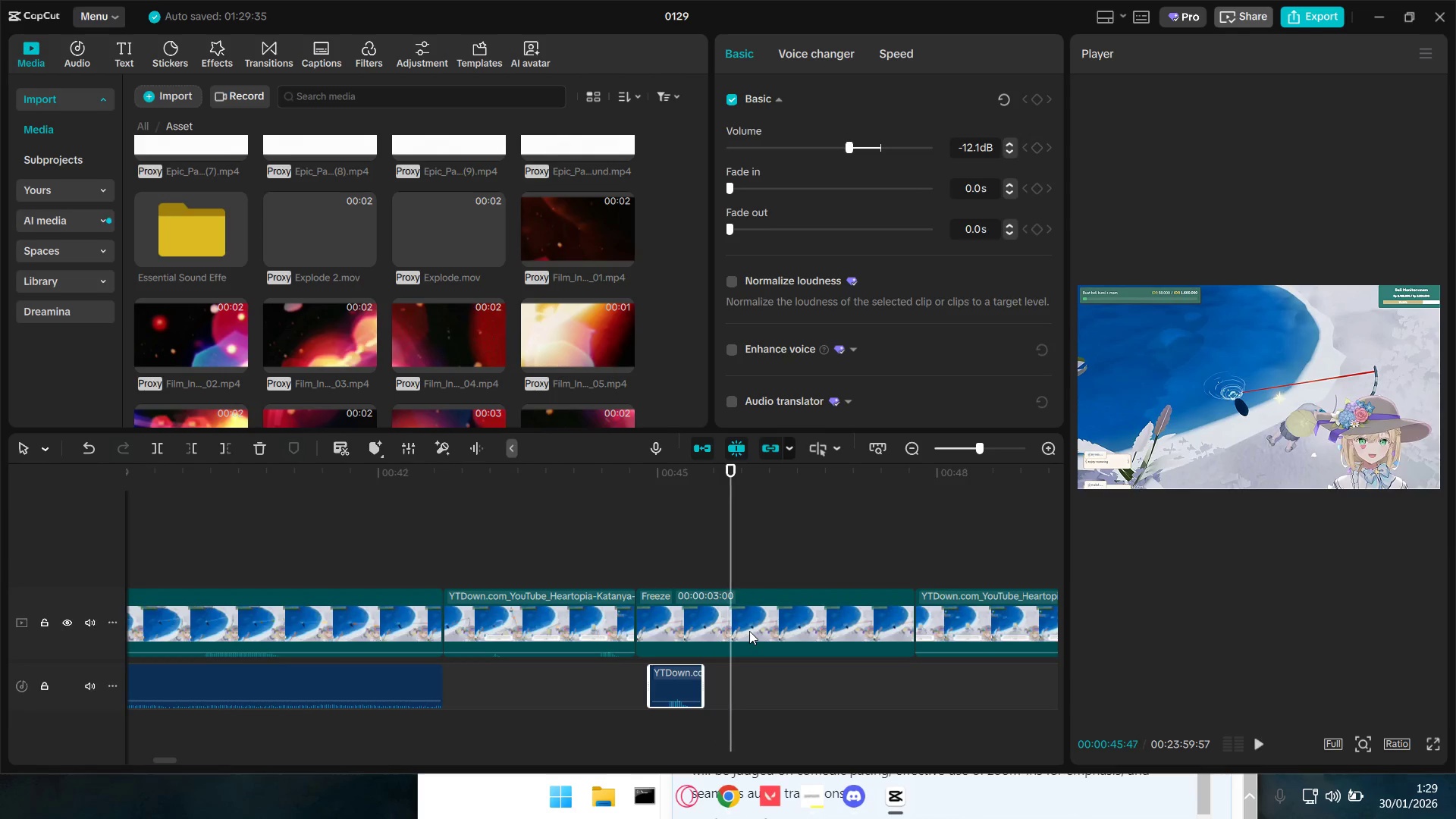 
key(Control+V)
 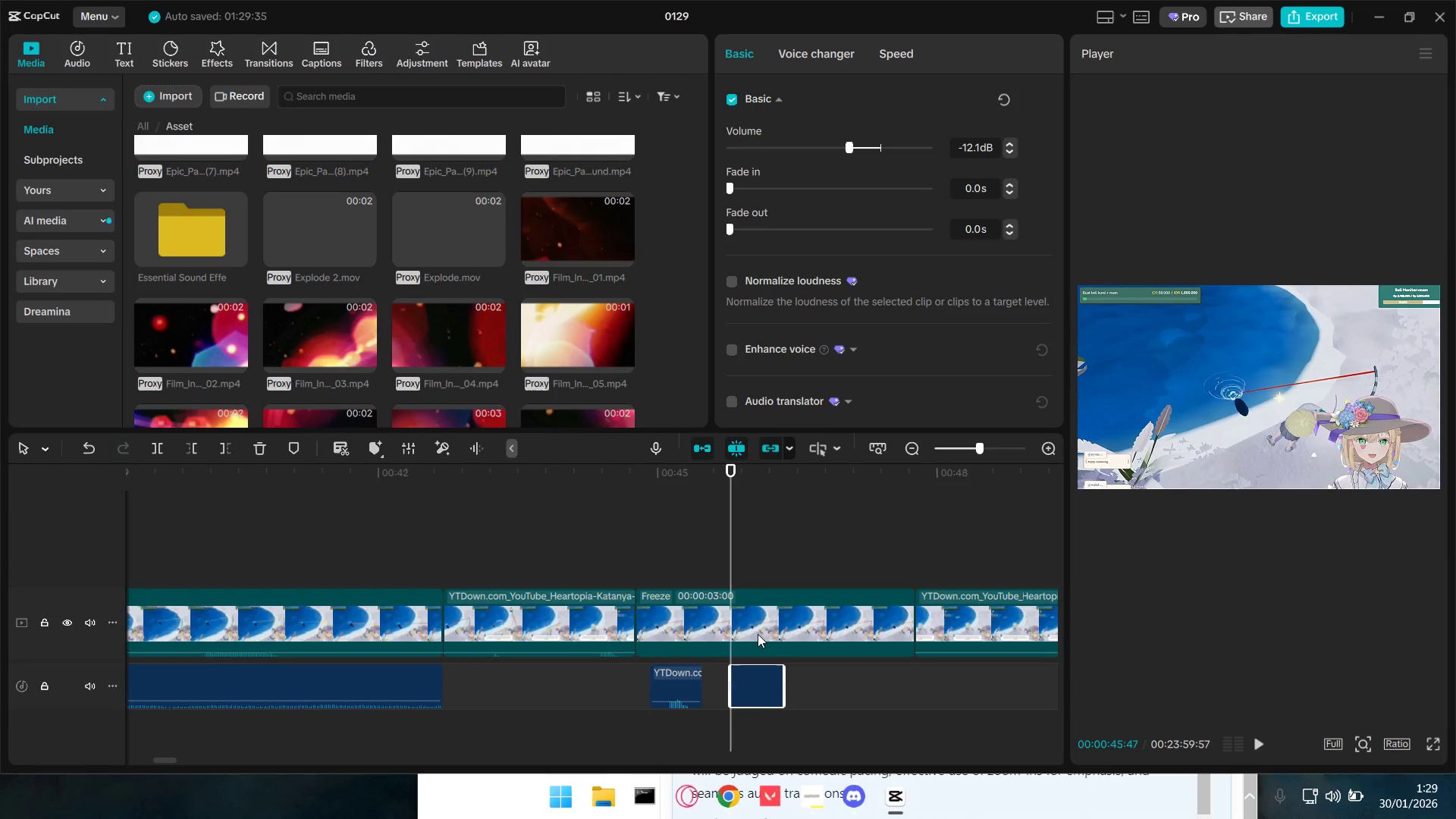 
key(Space)
 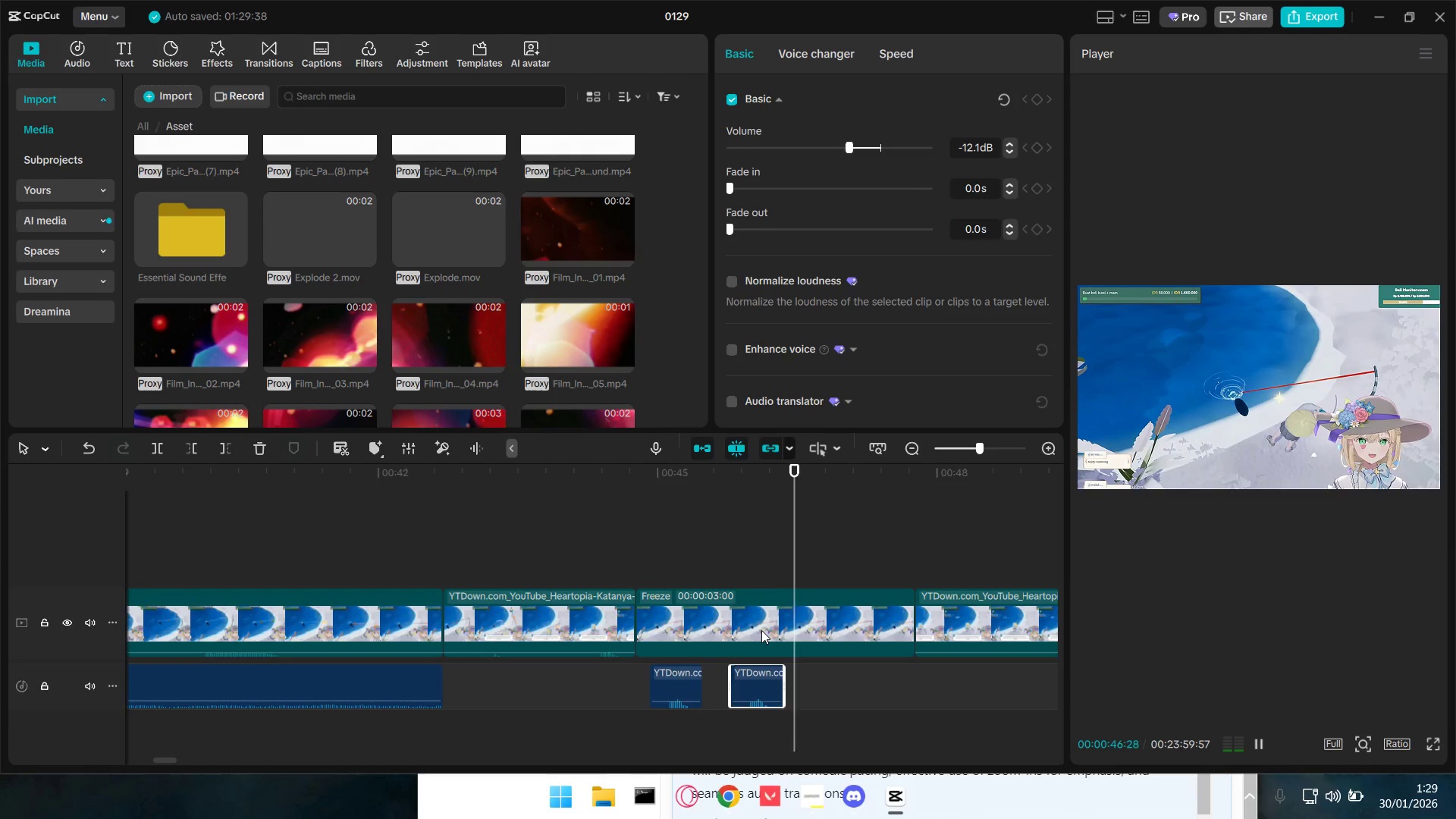 
key(Space)
 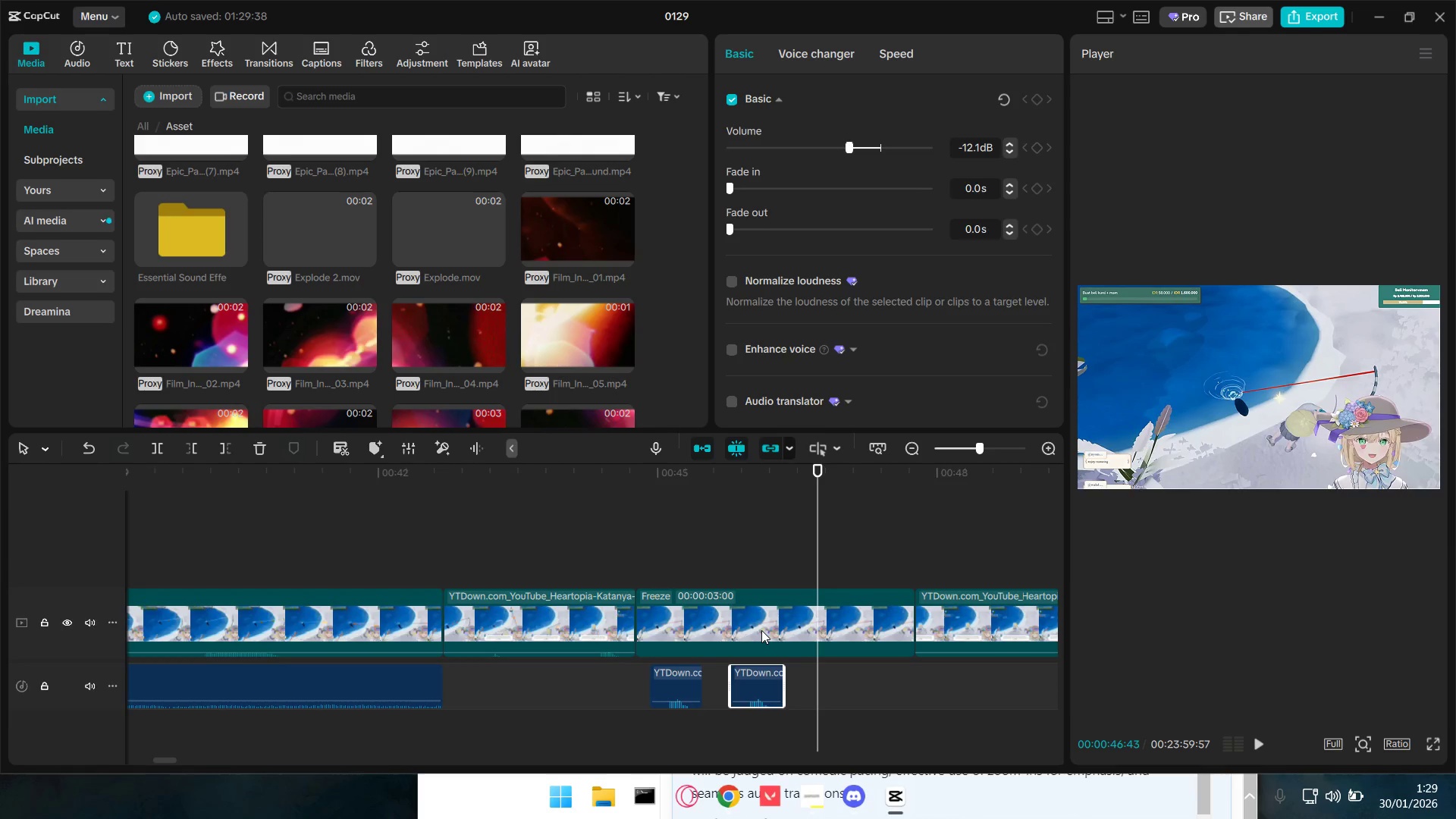 
key(Control+V)
 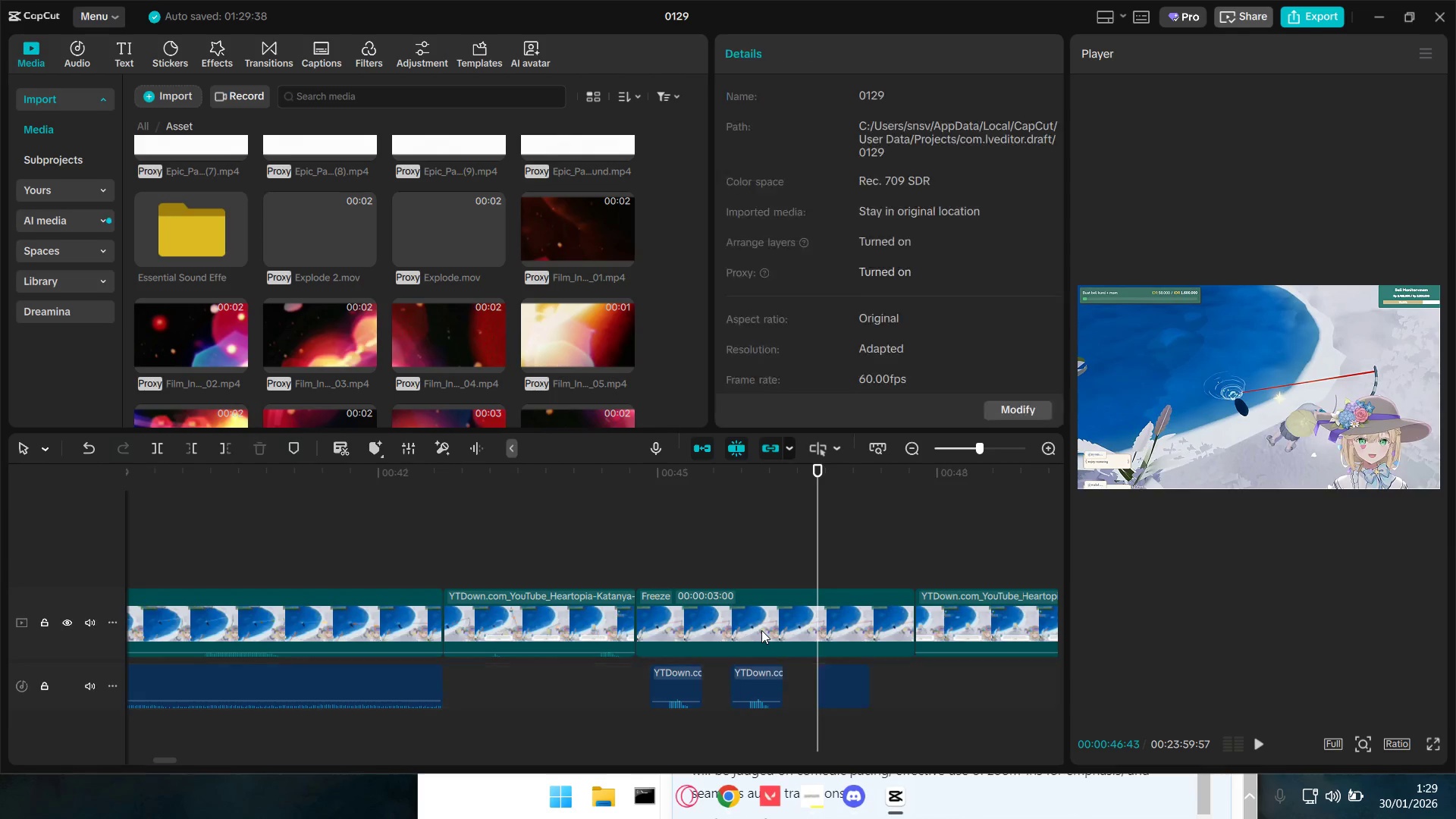 
key(Space)
 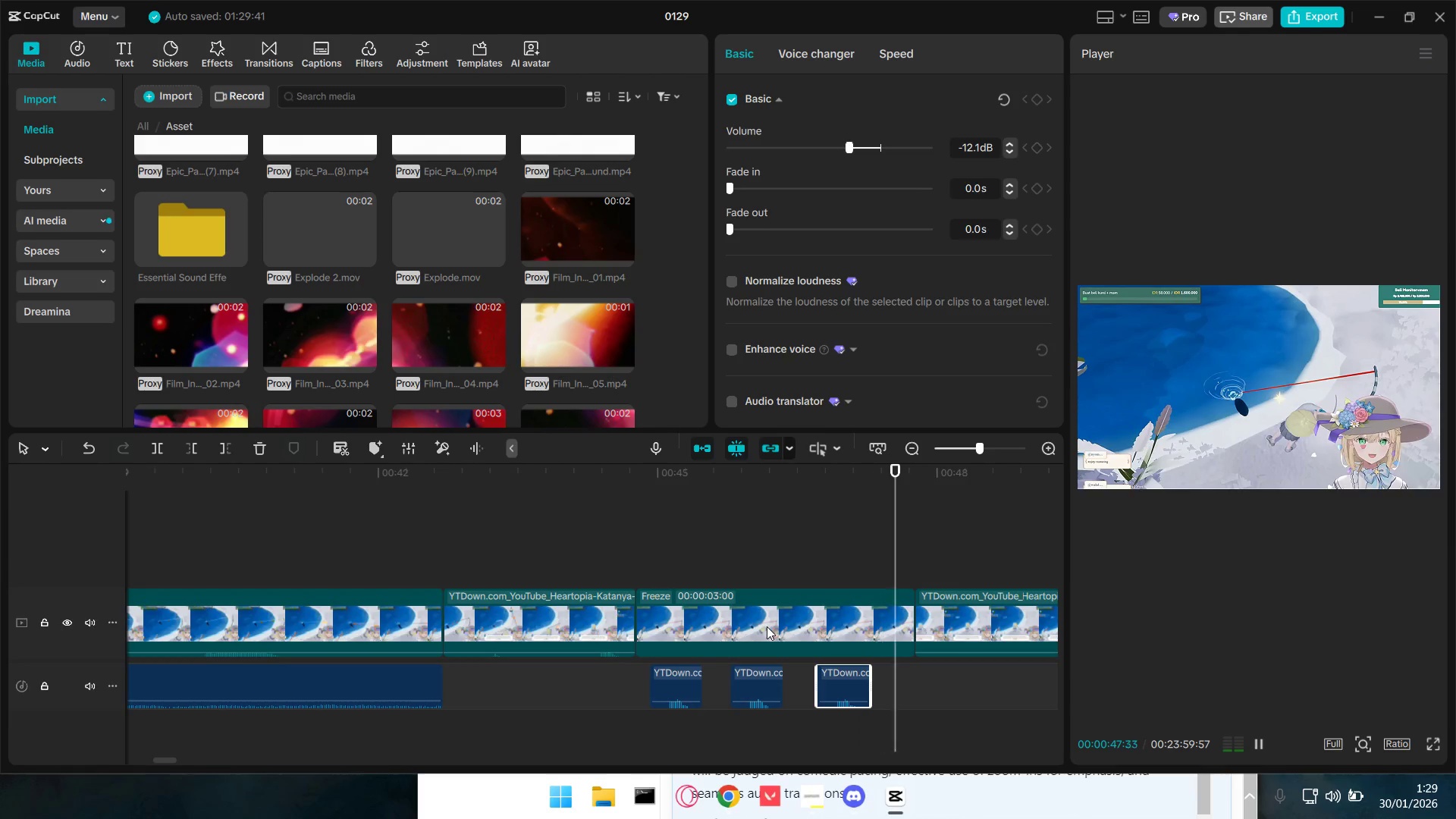 
key(Space)
 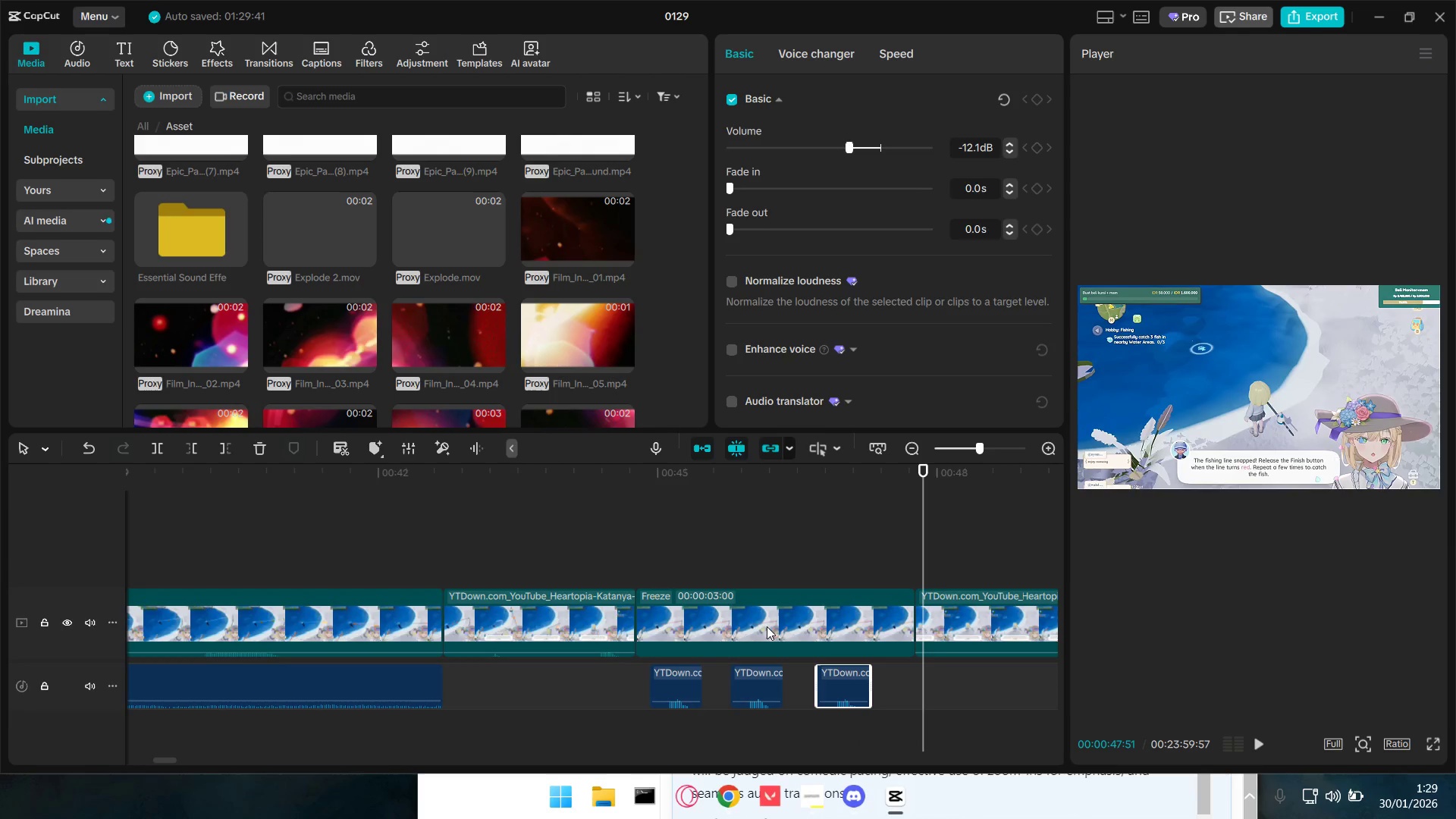 
key(Space)
 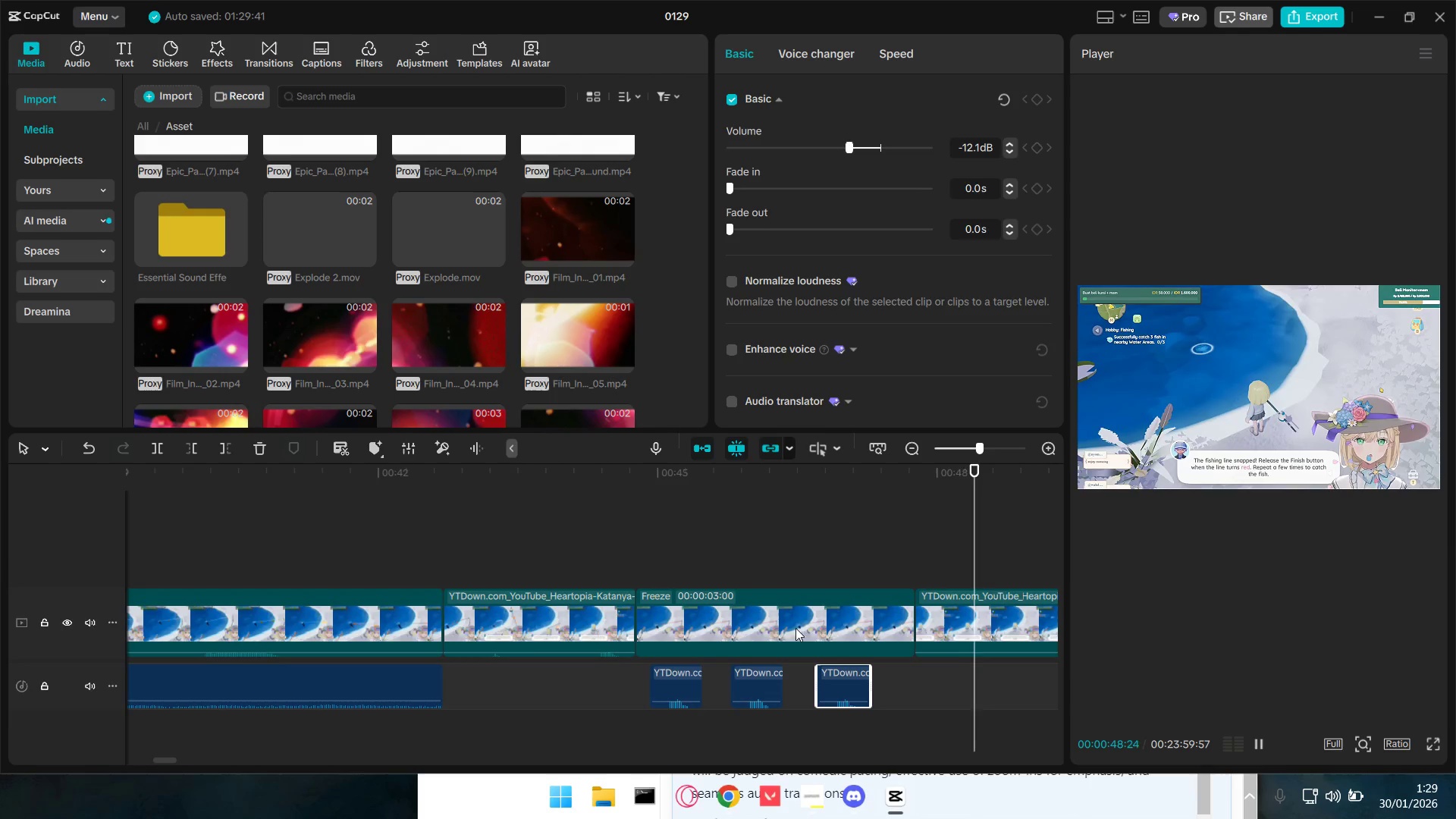 
hold_key(key=ControlLeft, duration=1.27)
scroll: coordinate [924, 662], scroll_direction: down, amount: 8.0
 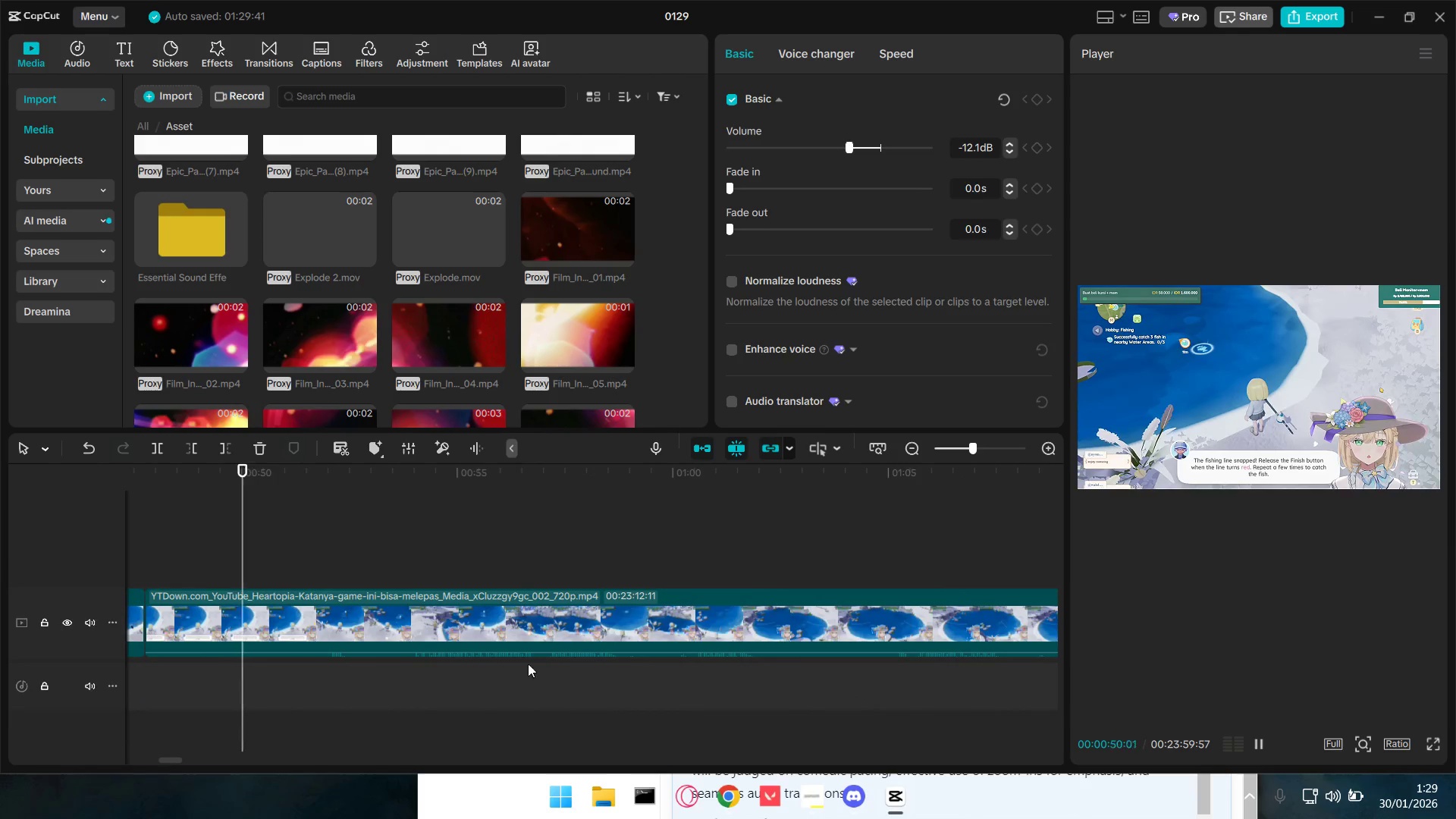 
key(Control+ControlLeft)
 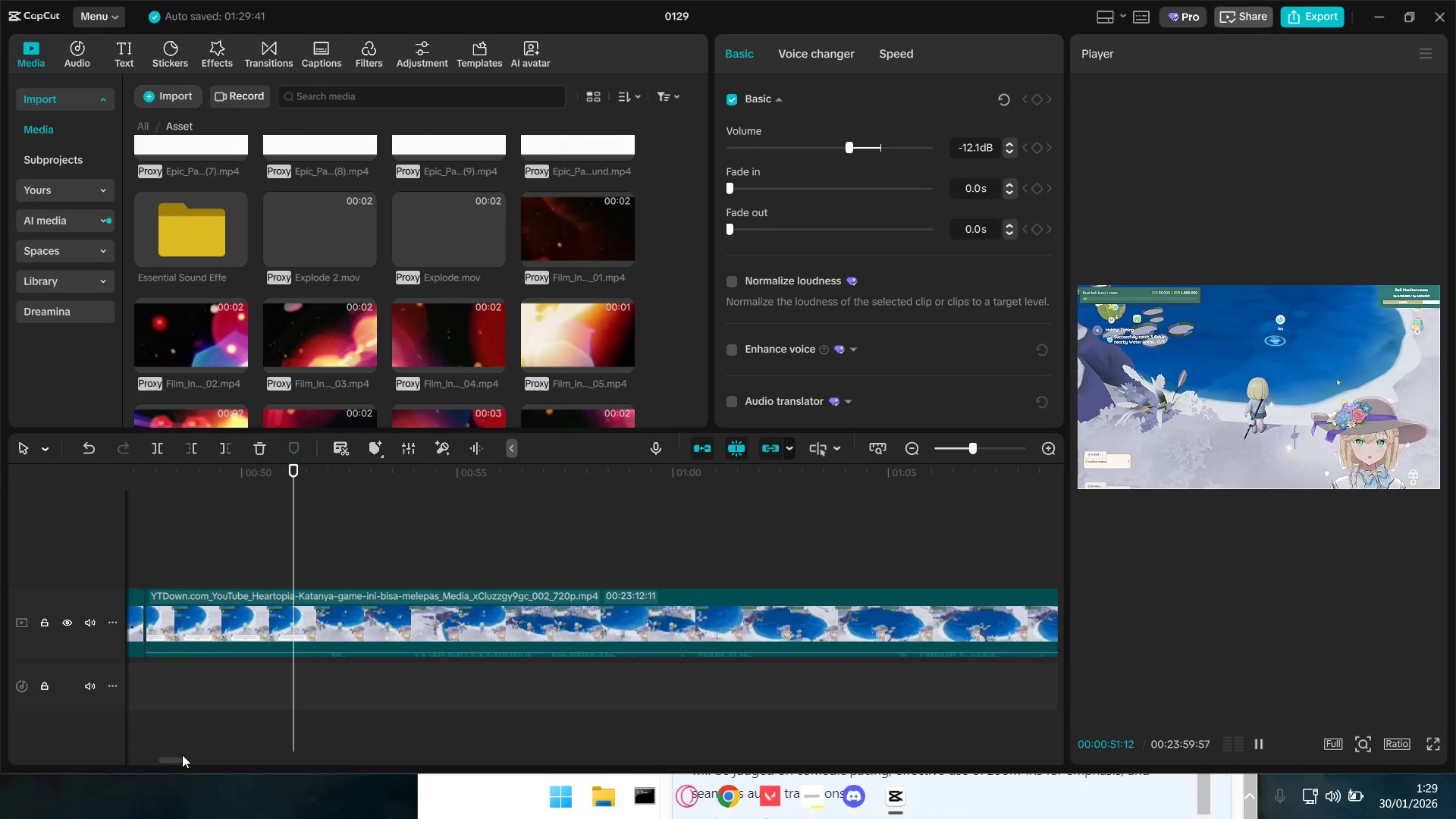 
left_click_drag(start_coordinate=[173, 760], to_coordinate=[83, 758])
 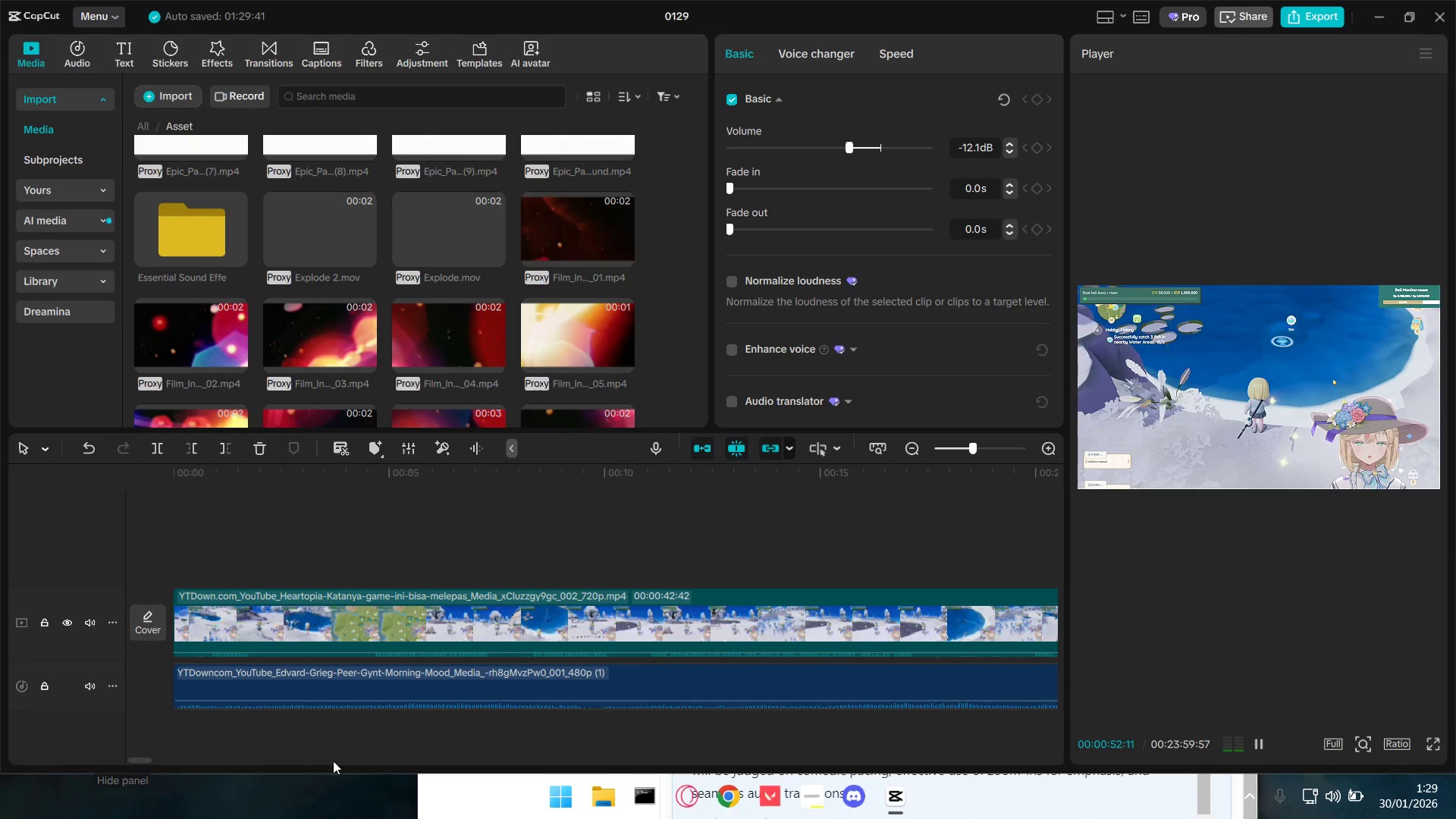 
hold_key(key=ControlLeft, duration=0.94)
 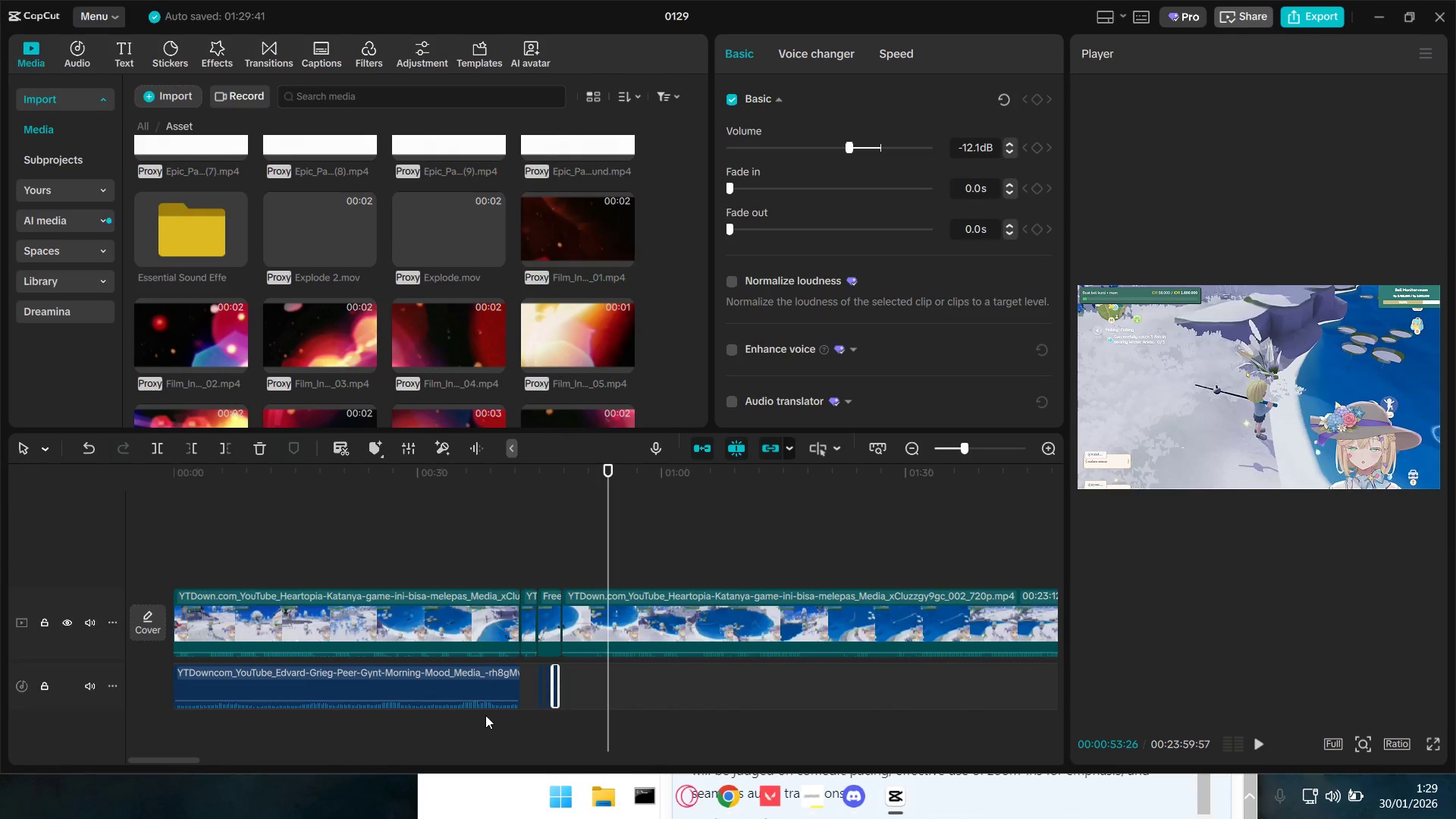 
key(Space)
 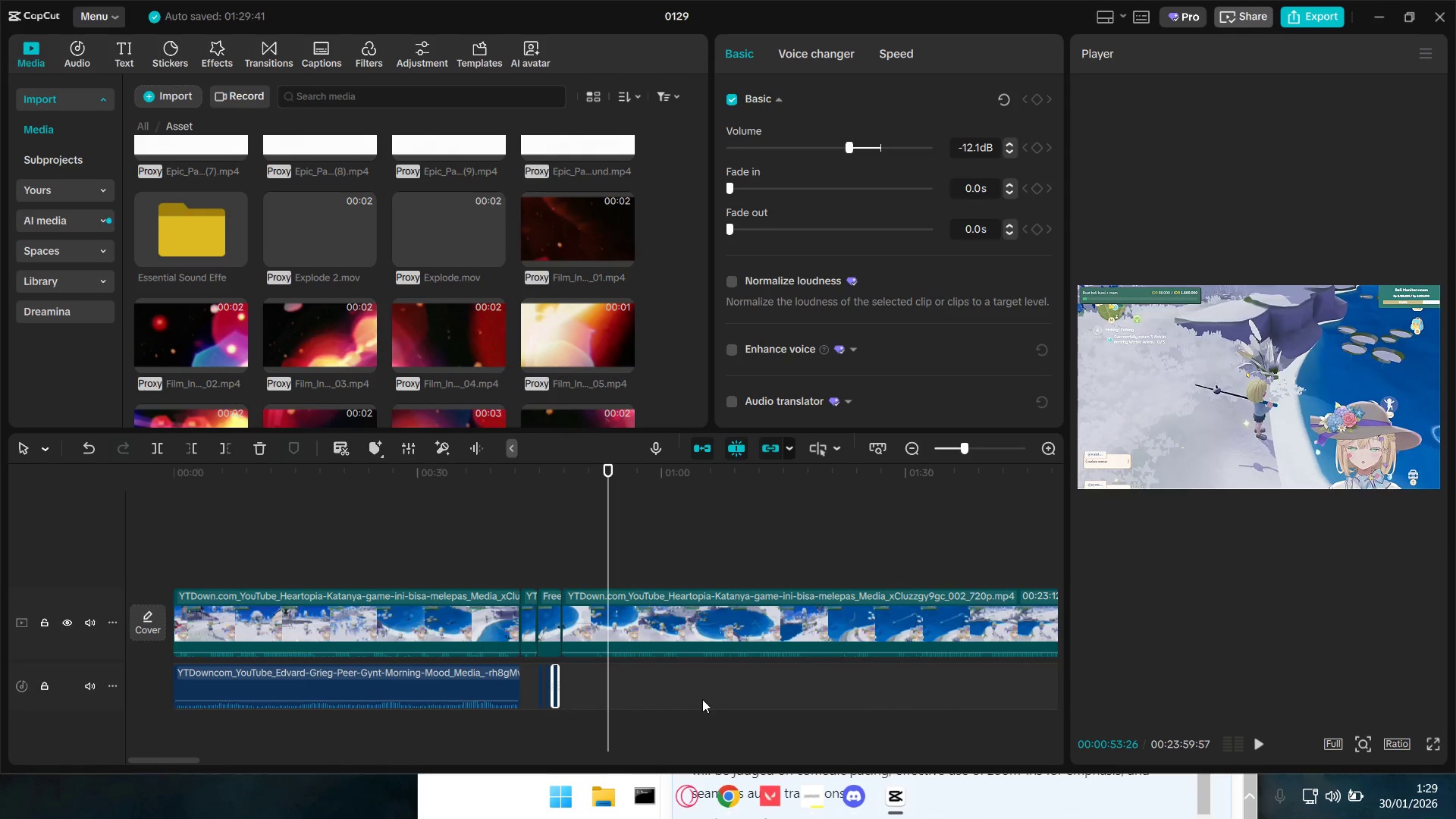 
scroll: coordinate [395, 715], scroll_direction: down, amount: 10.0
 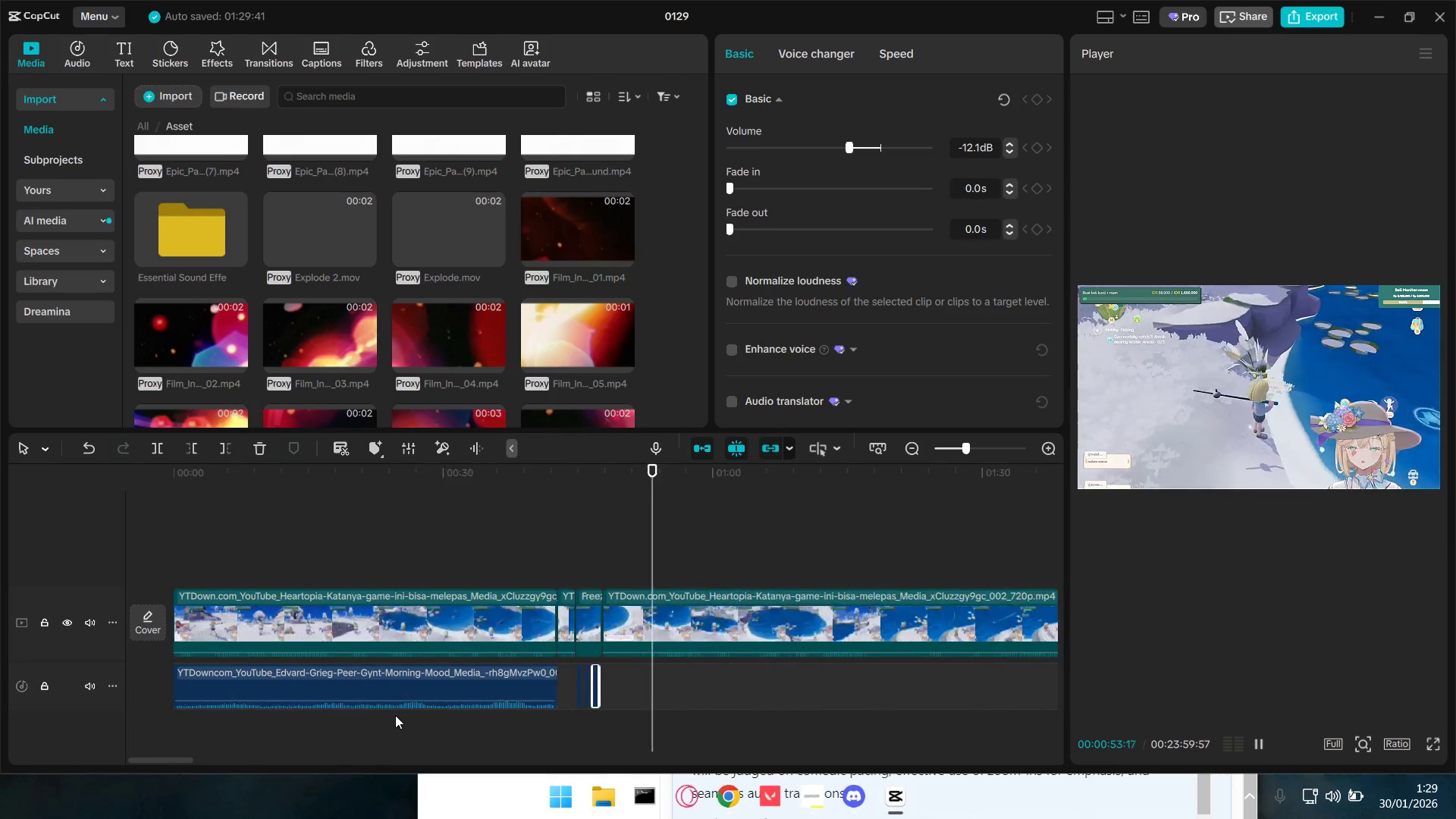 
key(Space)
 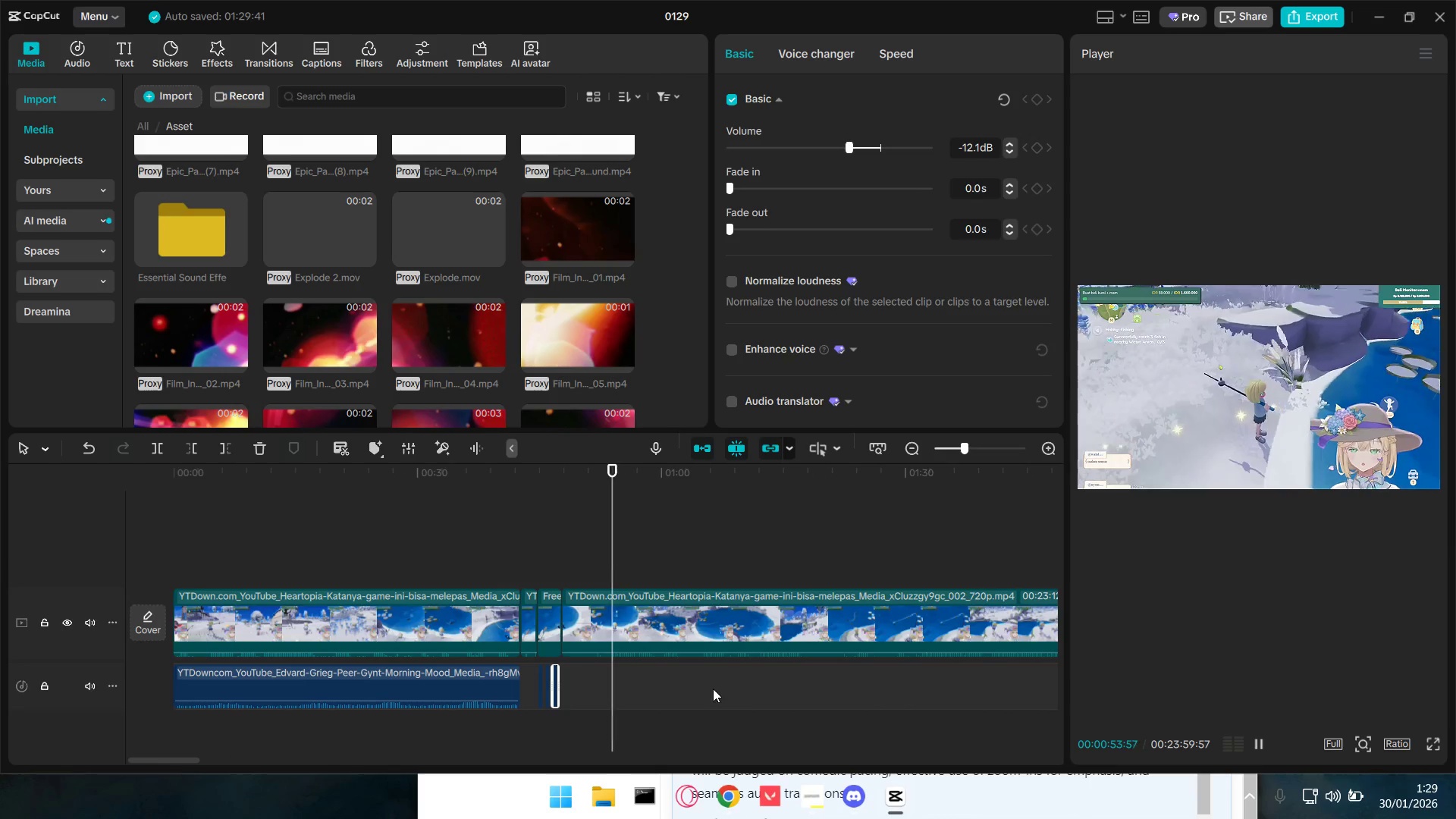 
key(Space)
 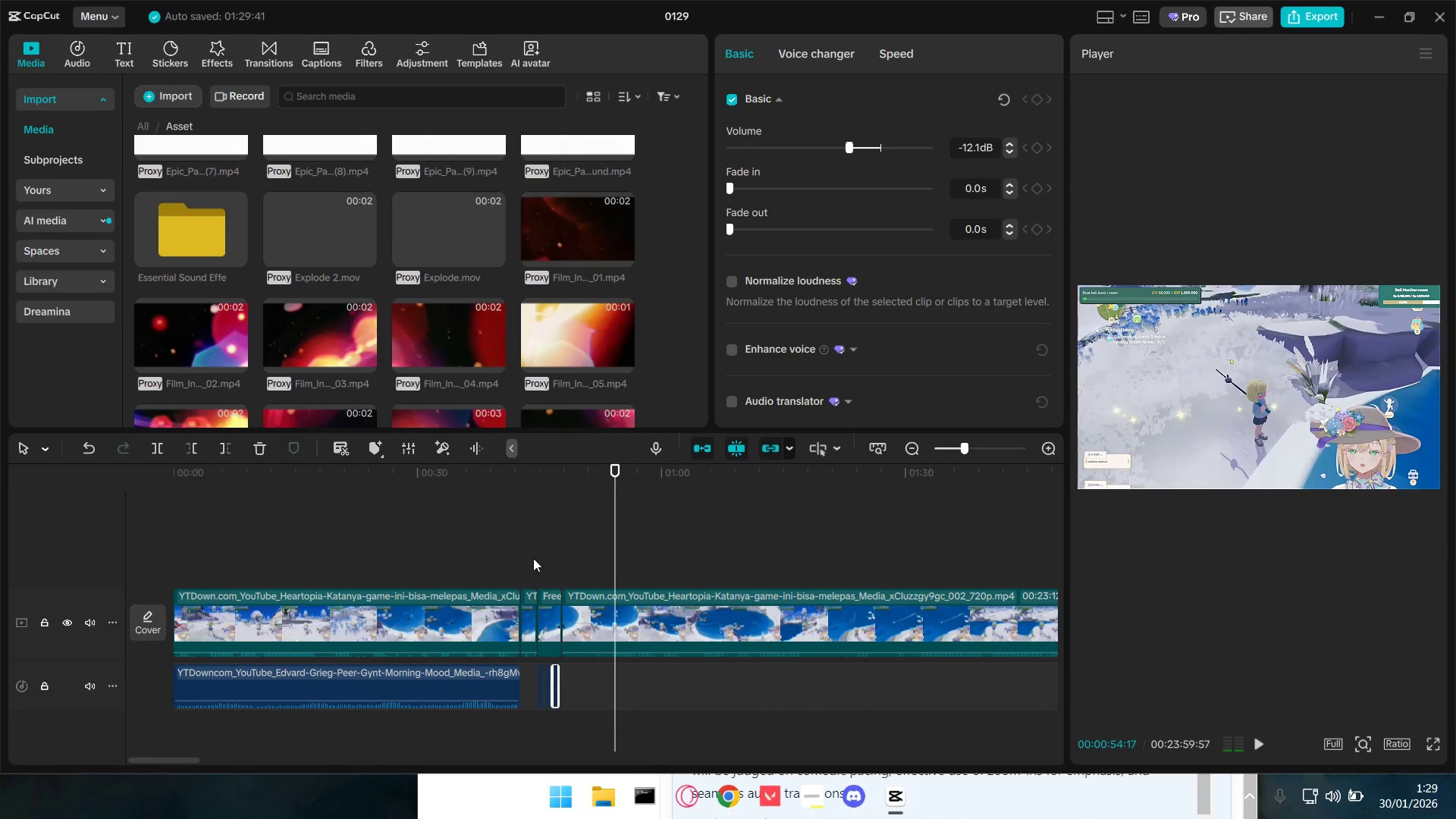 
left_click([512, 557])
 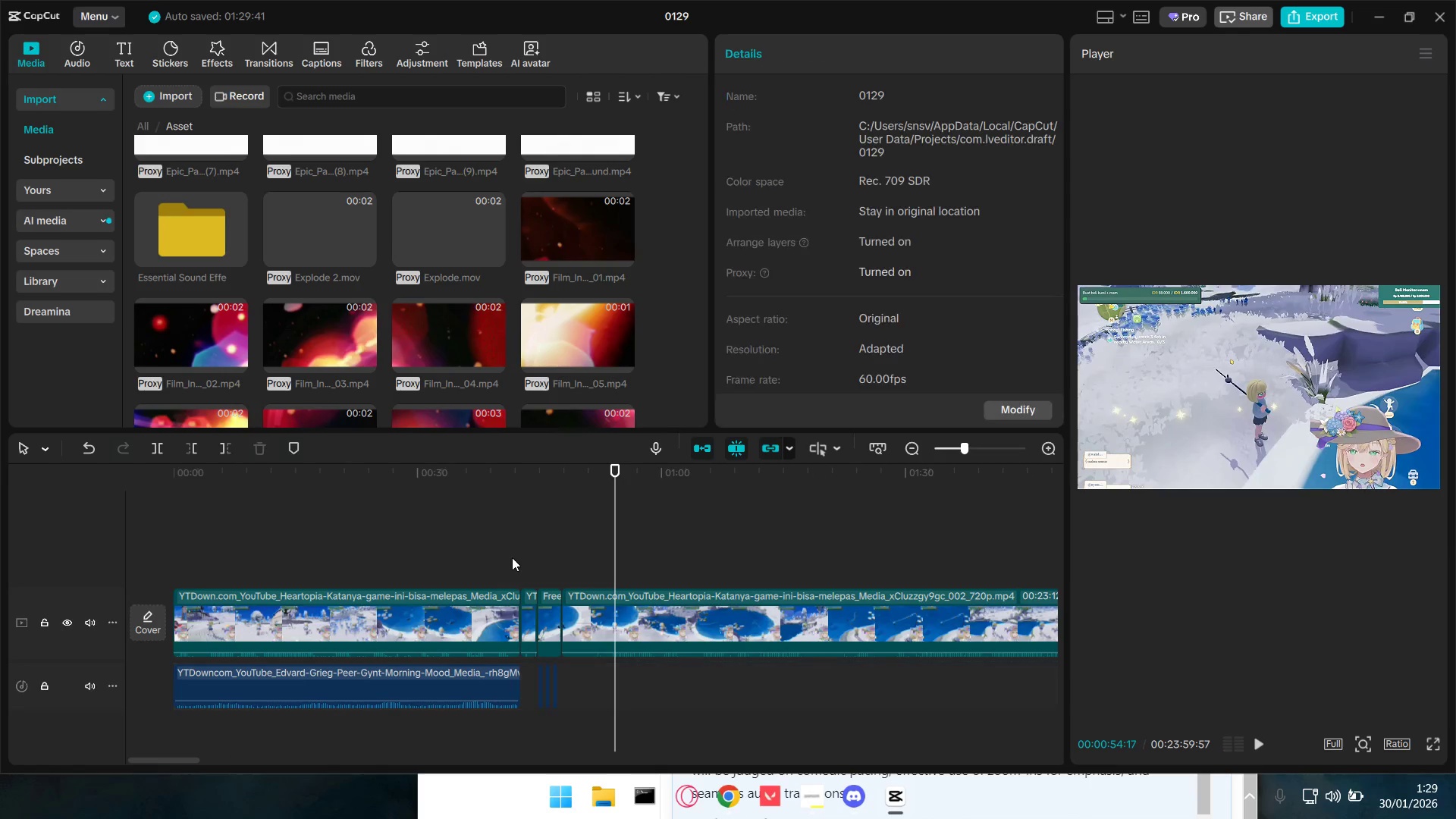 
key(Space)
 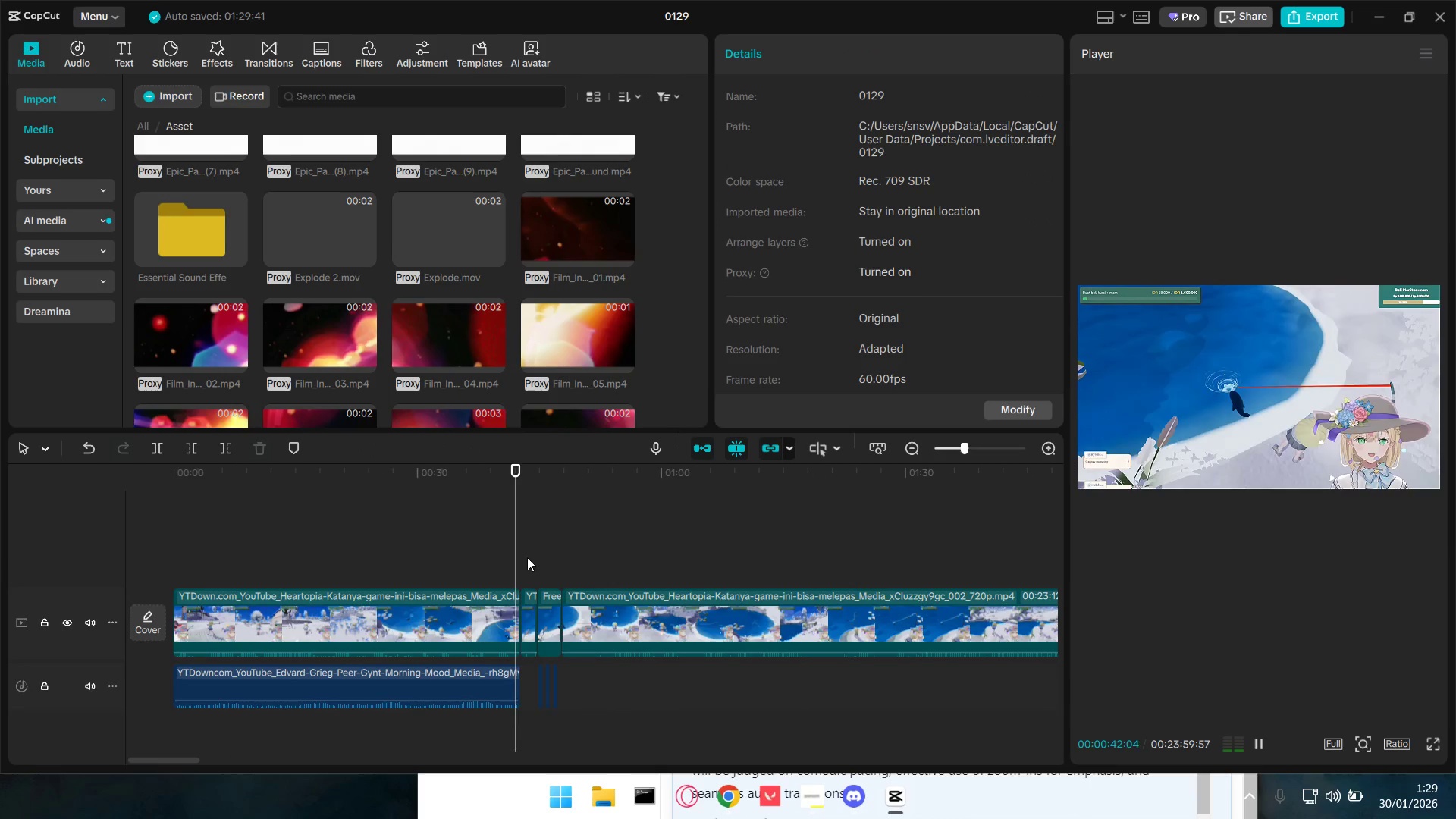 
hold_key(key=ControlLeft, duration=0.81)
scroll: coordinate [581, 689], scroll_direction: up, amount: 9.0
 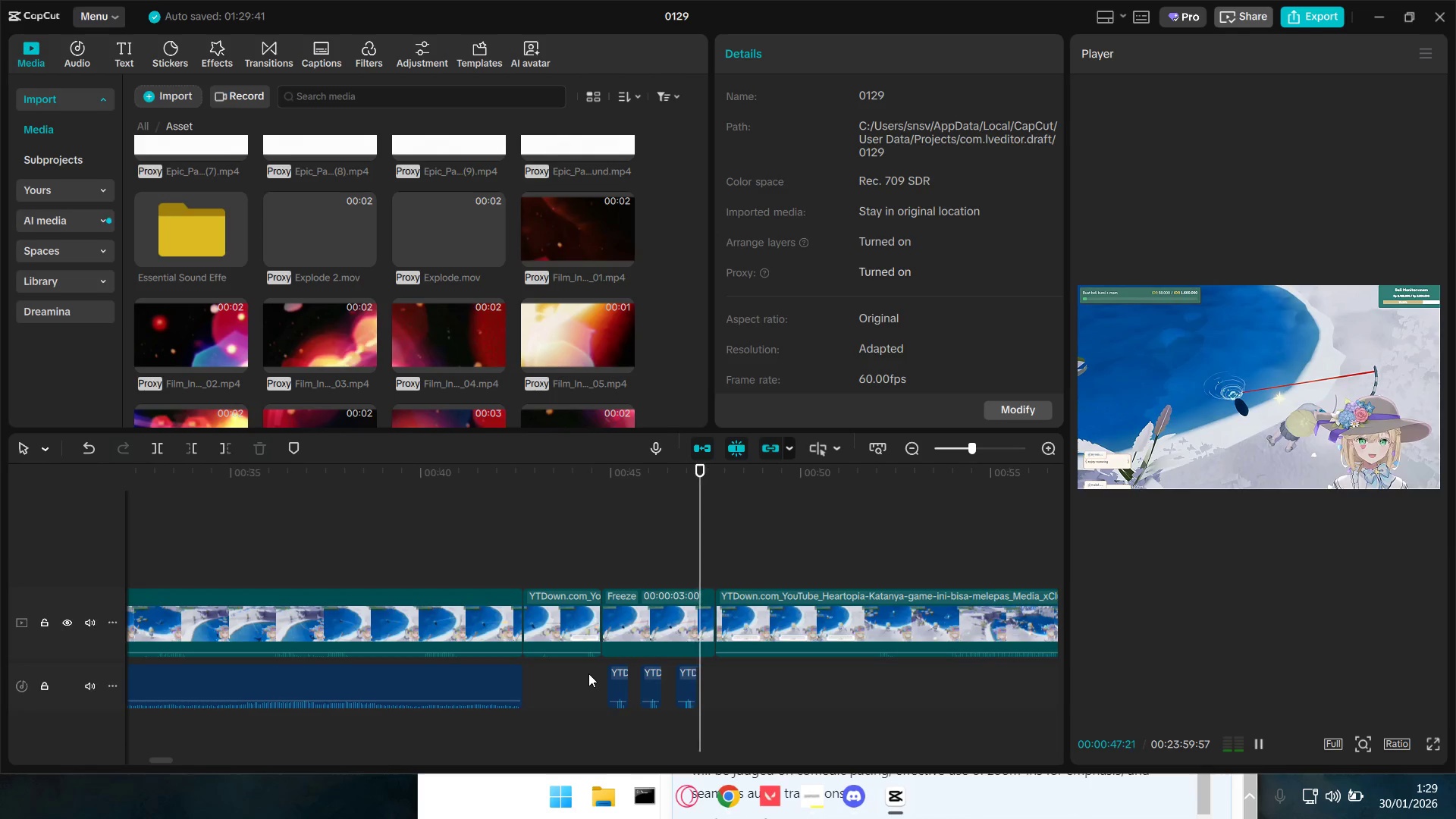 
wait(5.65)
 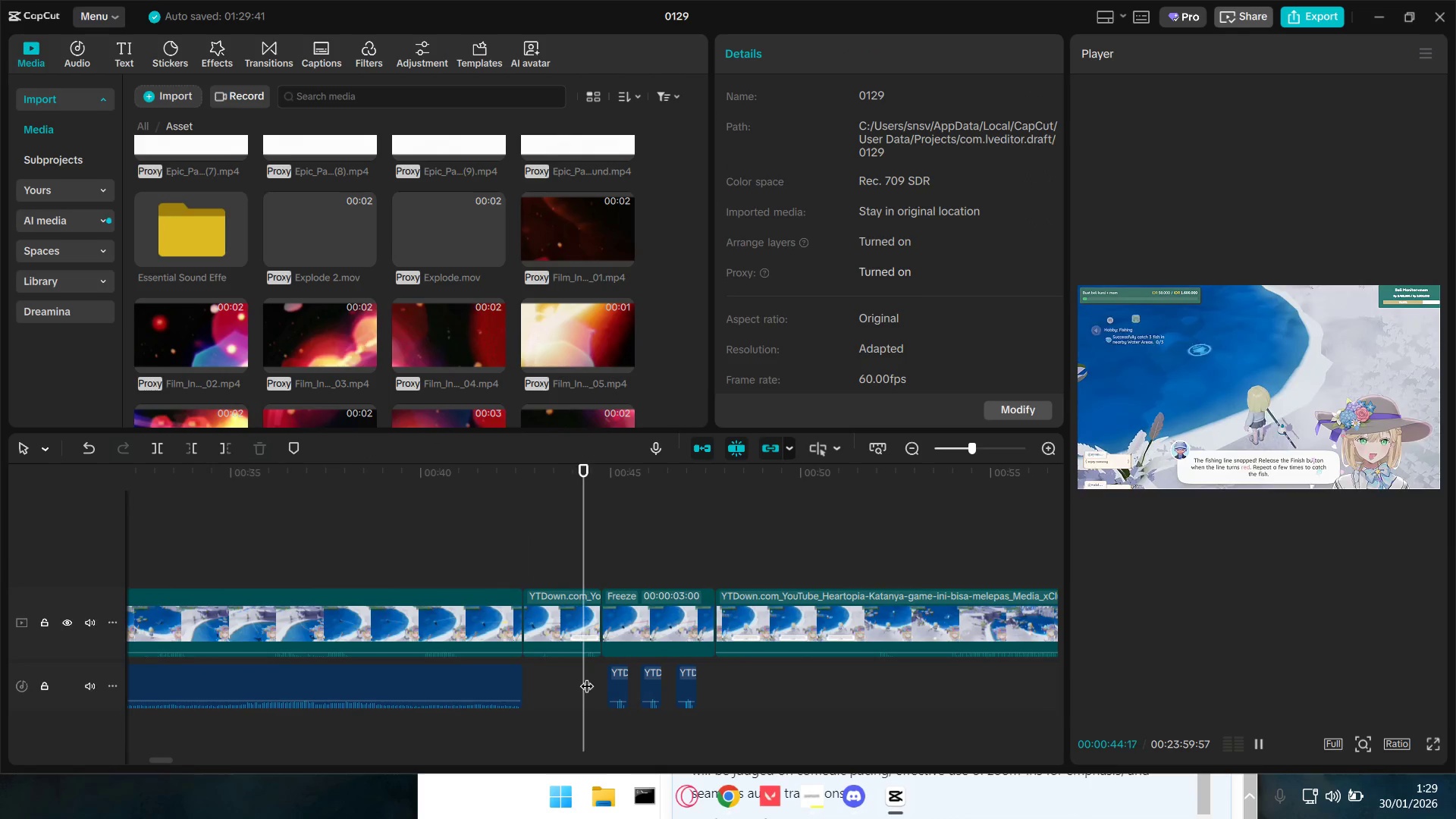 
hold_key(key=ControlLeft, duration=0.58)
 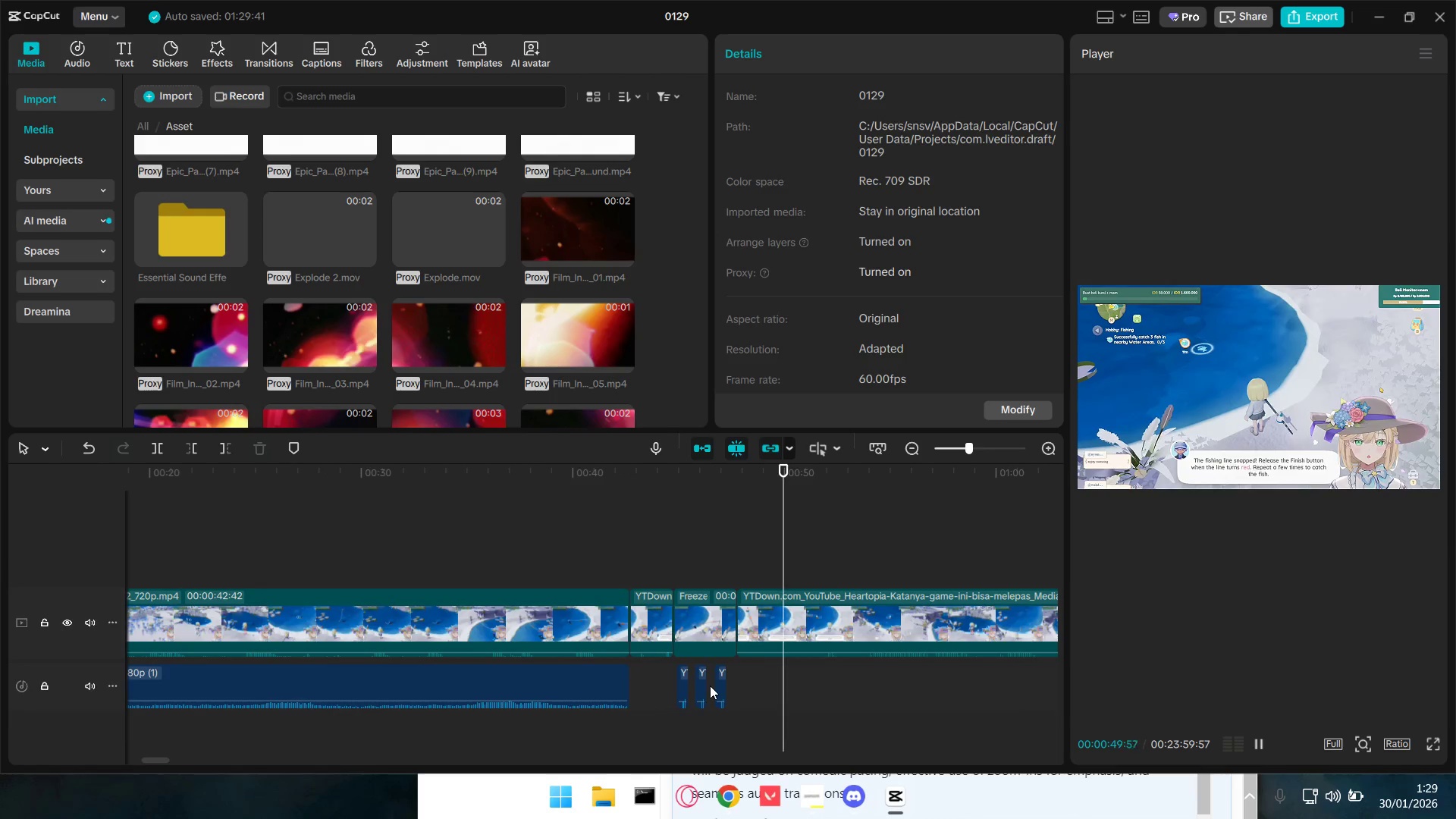 
hold_key(key=ControlLeft, duration=7.8)
 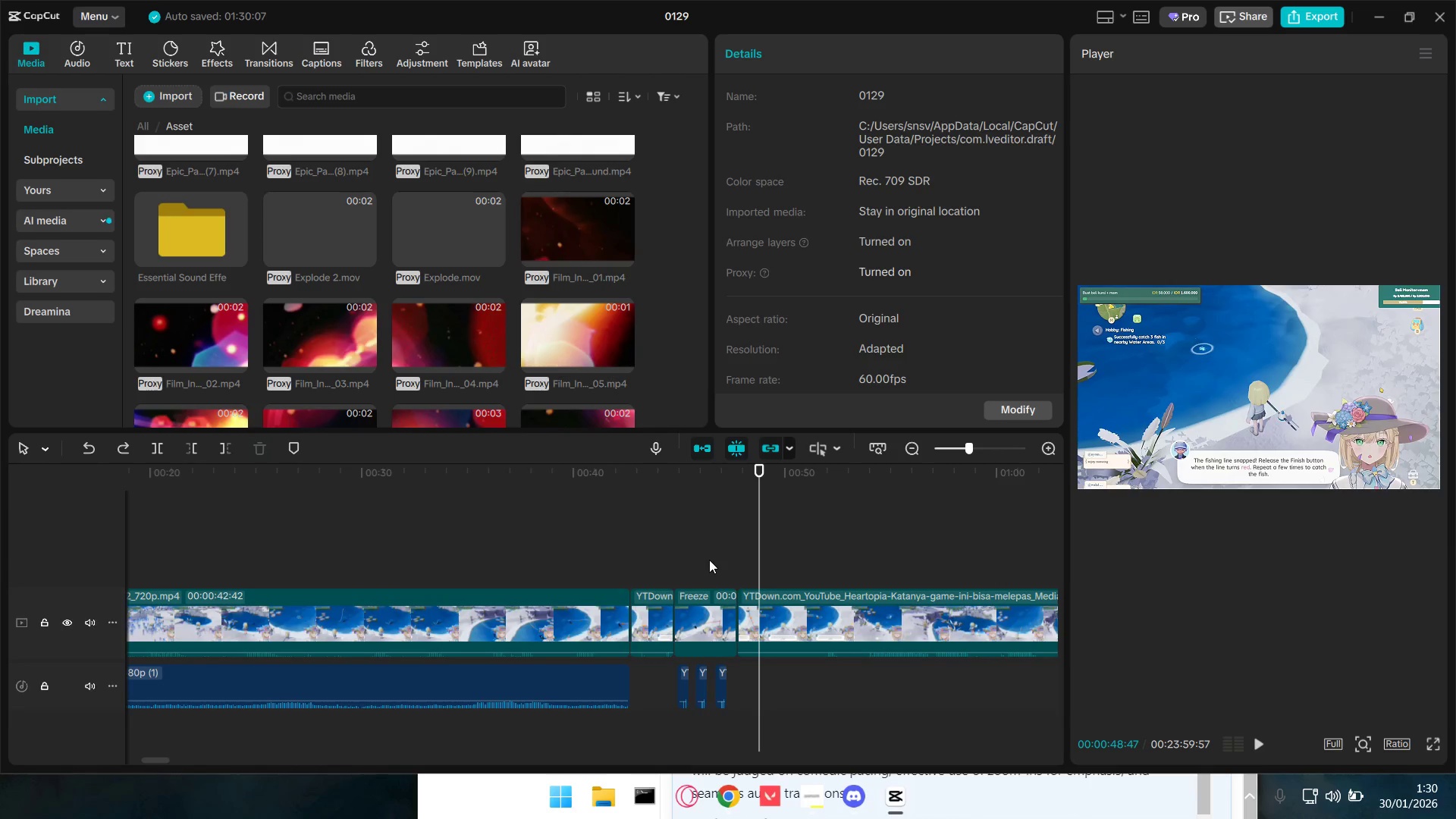 
scroll: coordinate [709, 686], scroll_direction: down, amount: 4.0
 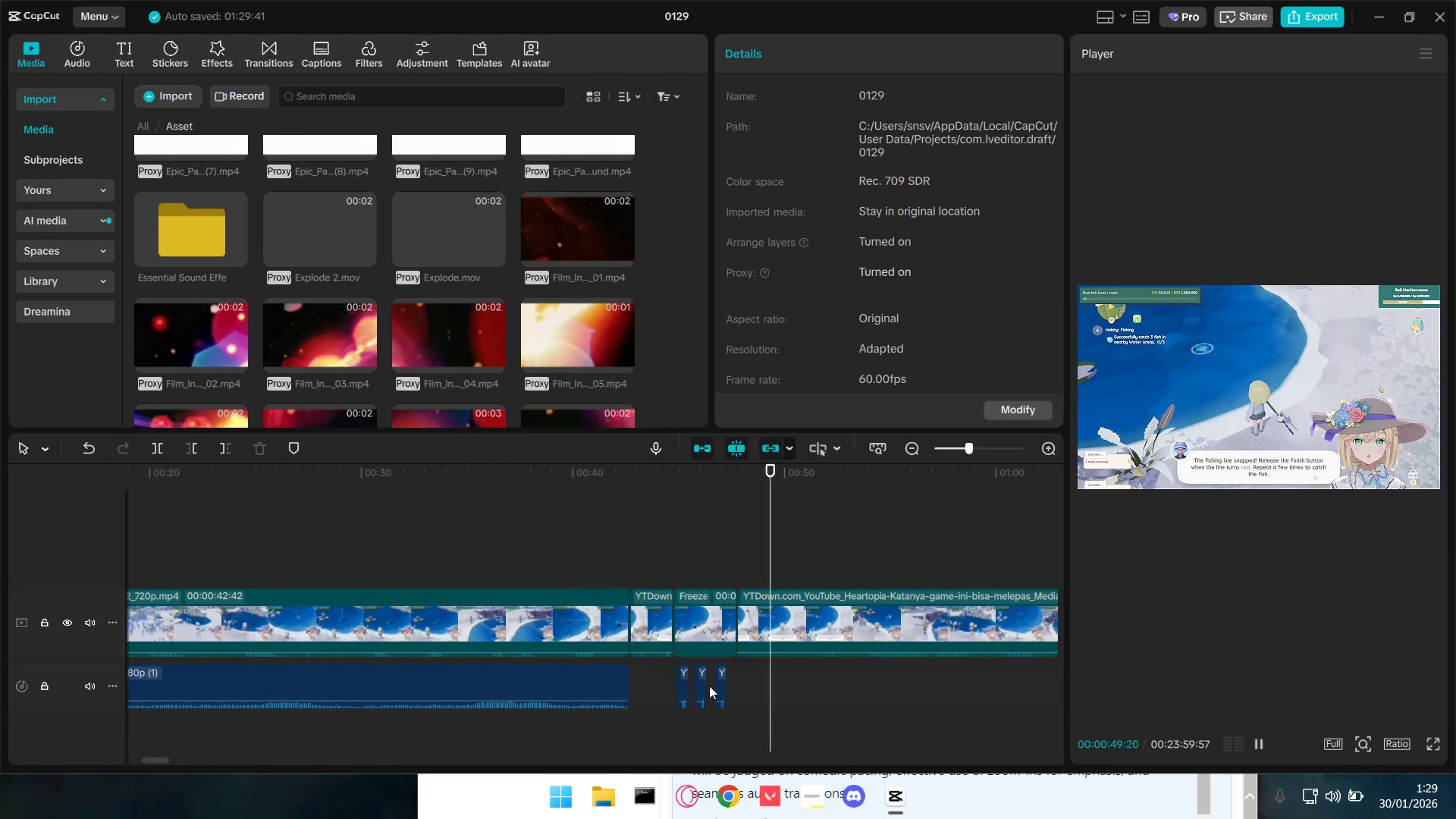 
key(Space)
 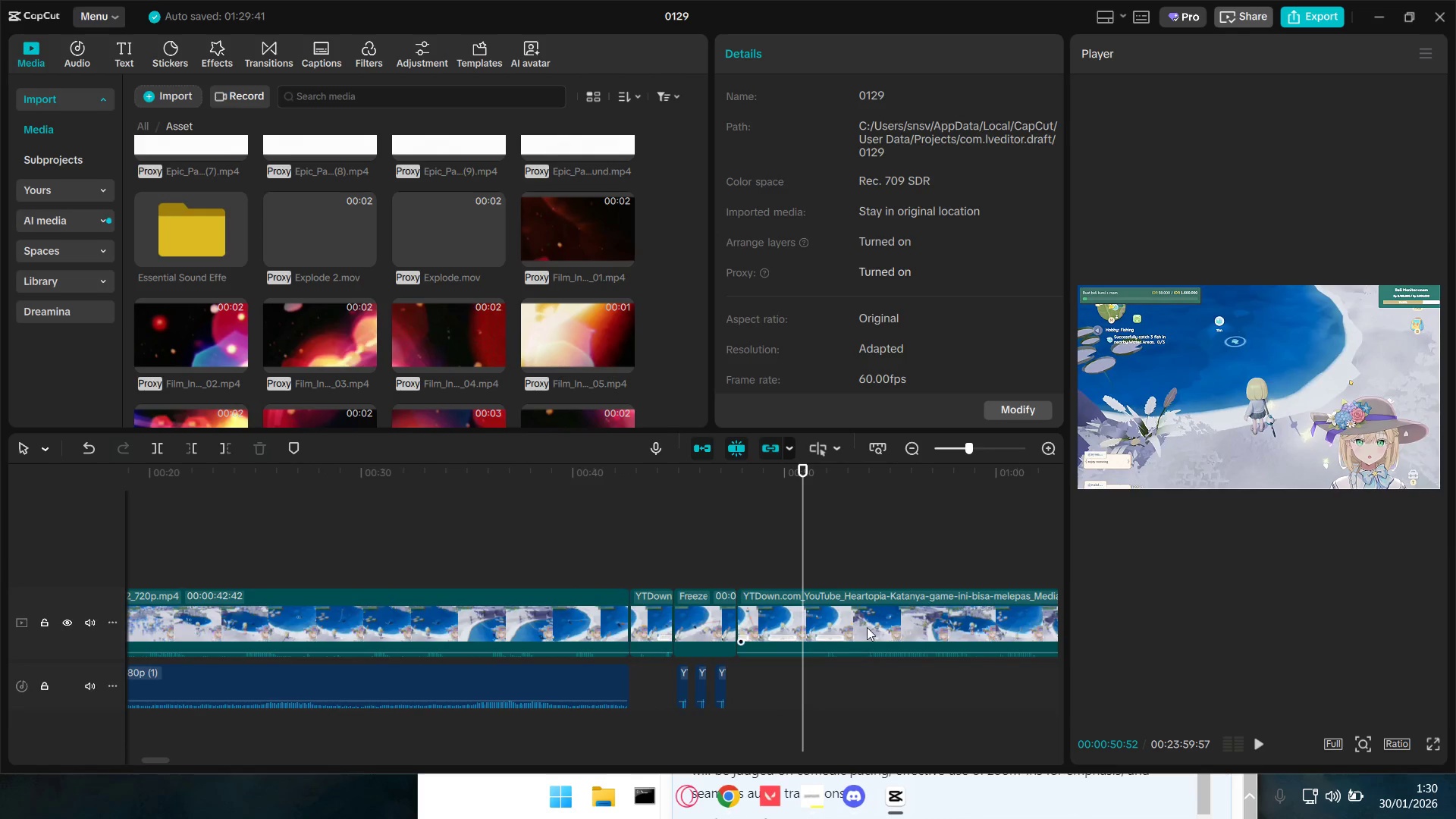 
left_click([795, 571])
 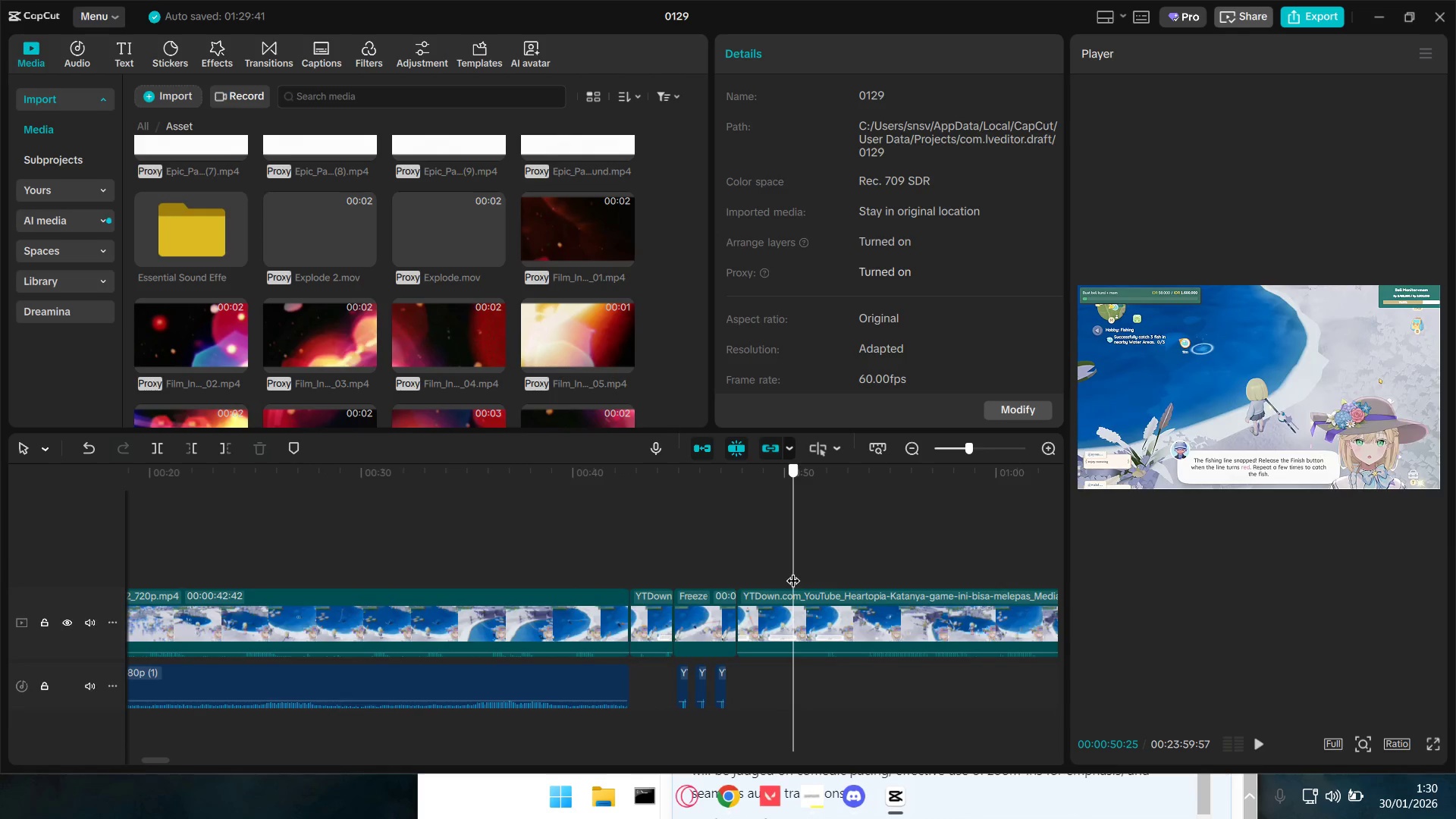 
key(Space)
 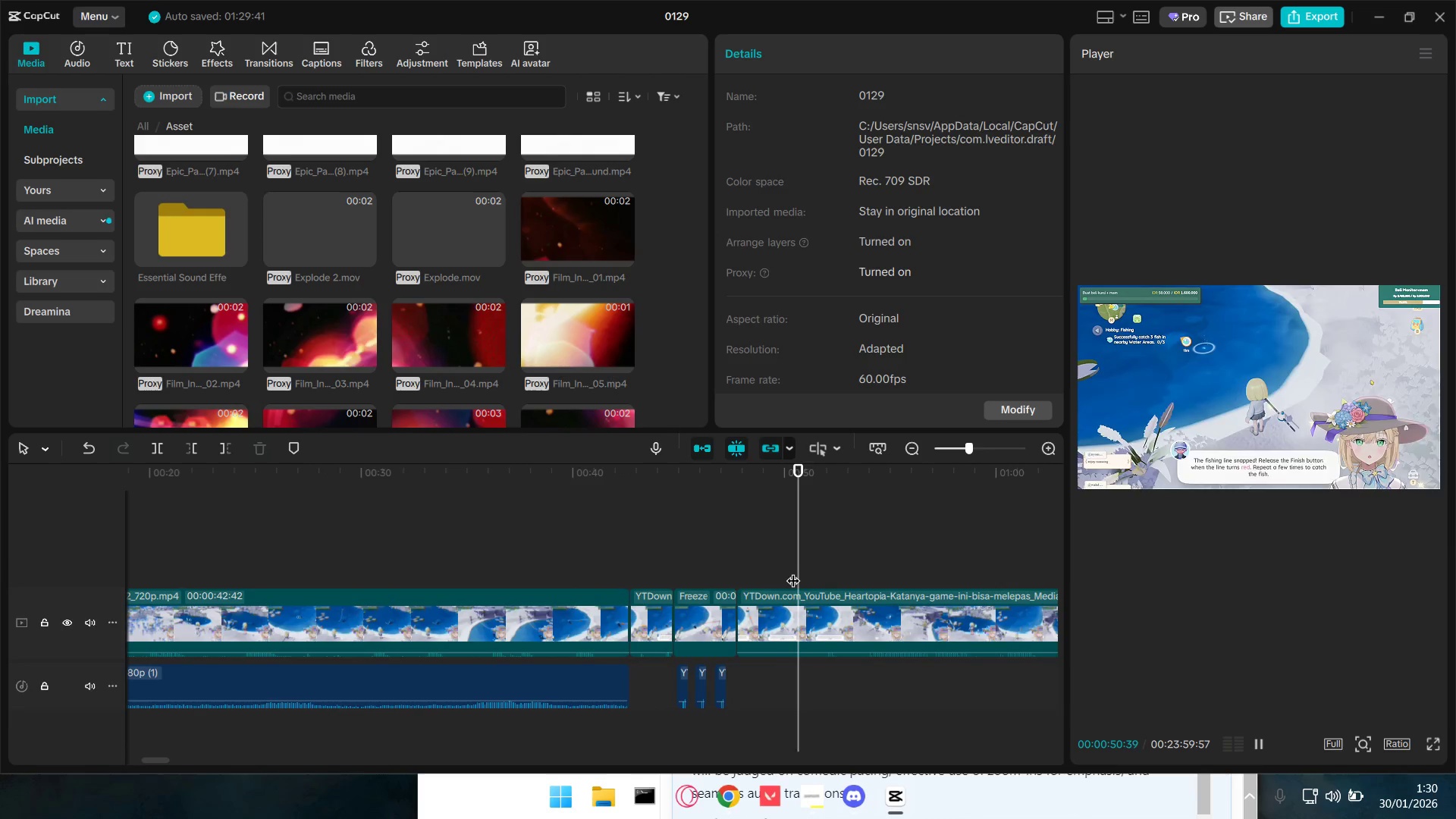 
key(Space)
 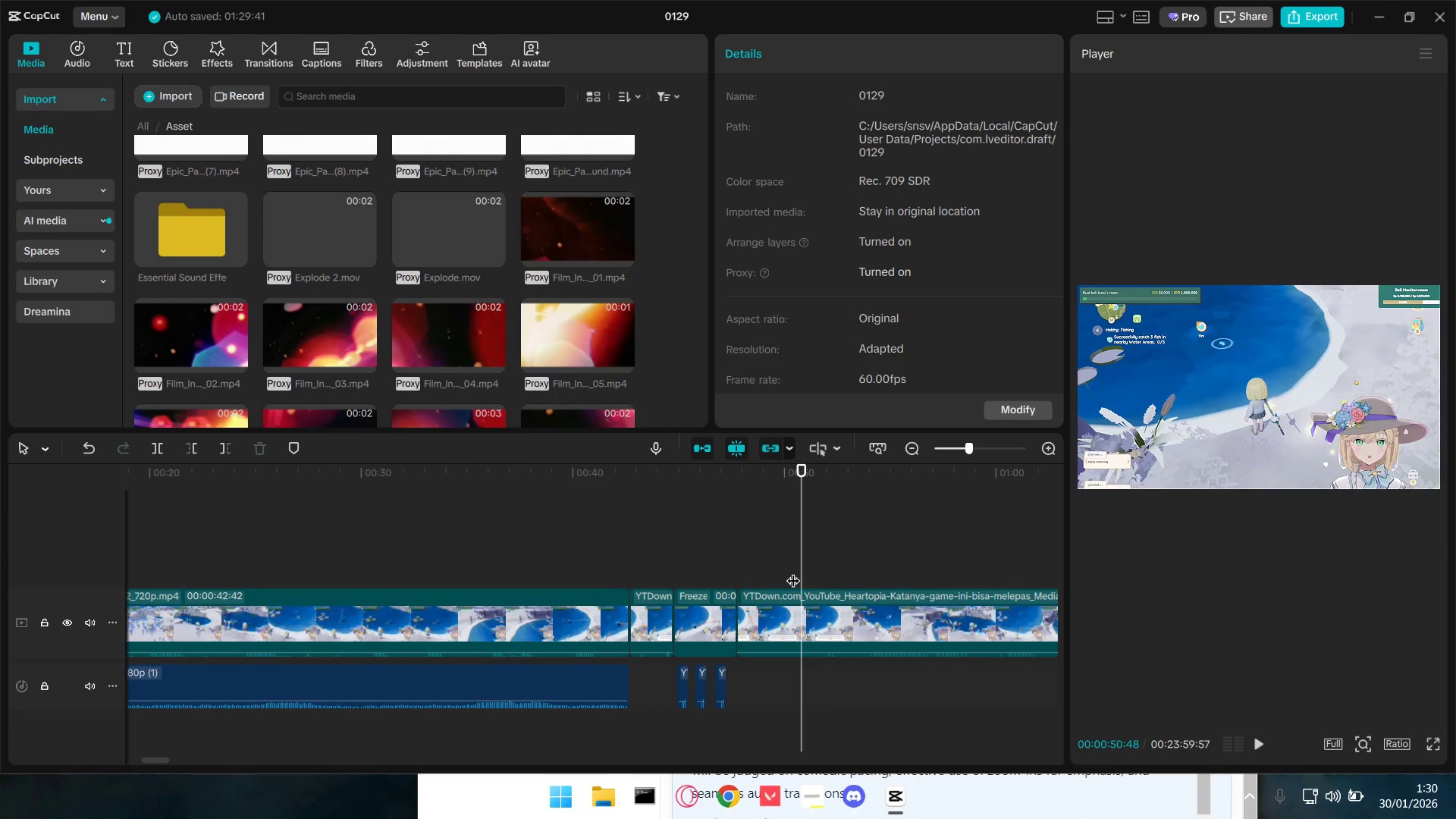 
key(Q)
 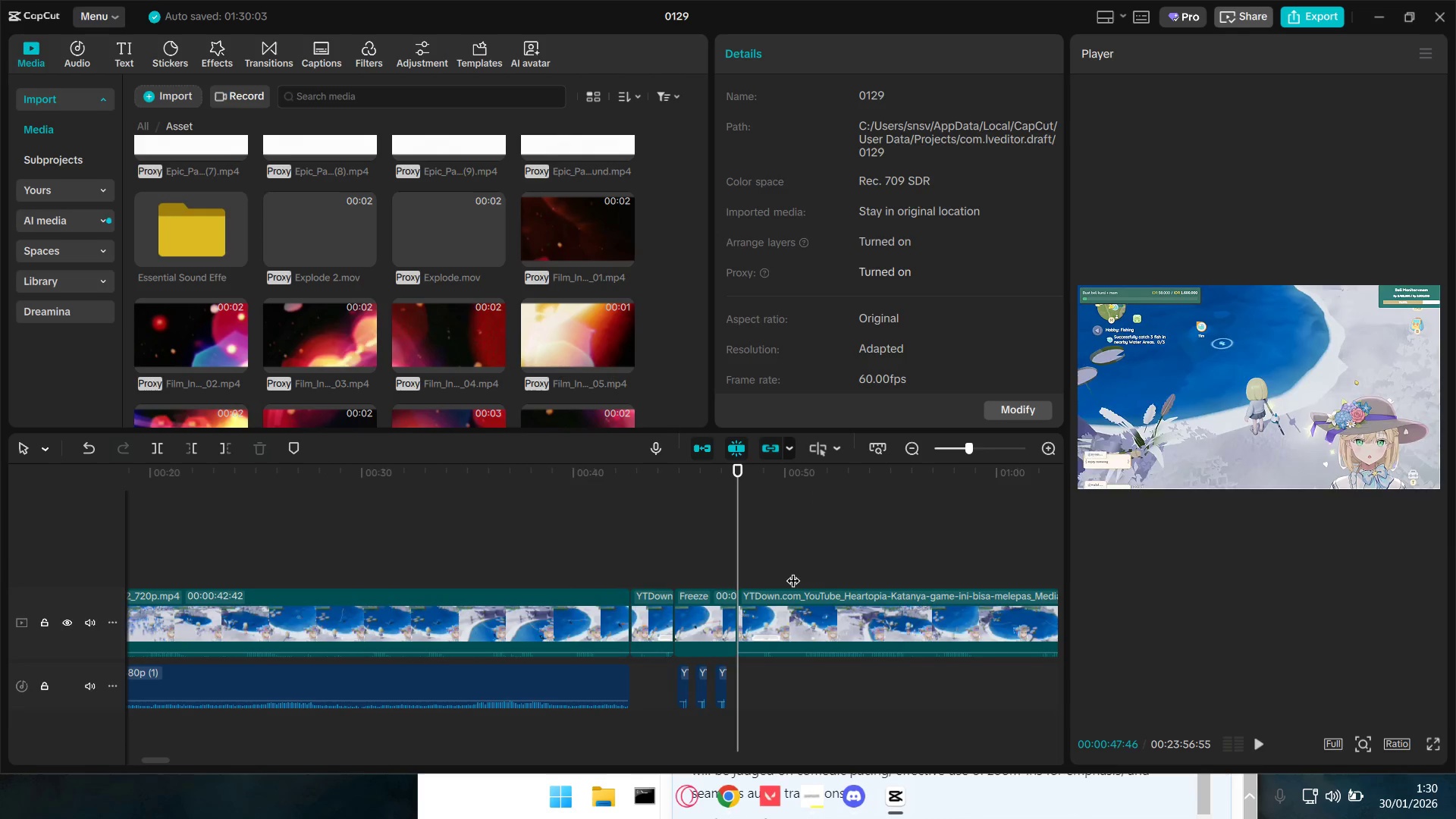 
key(Space)
 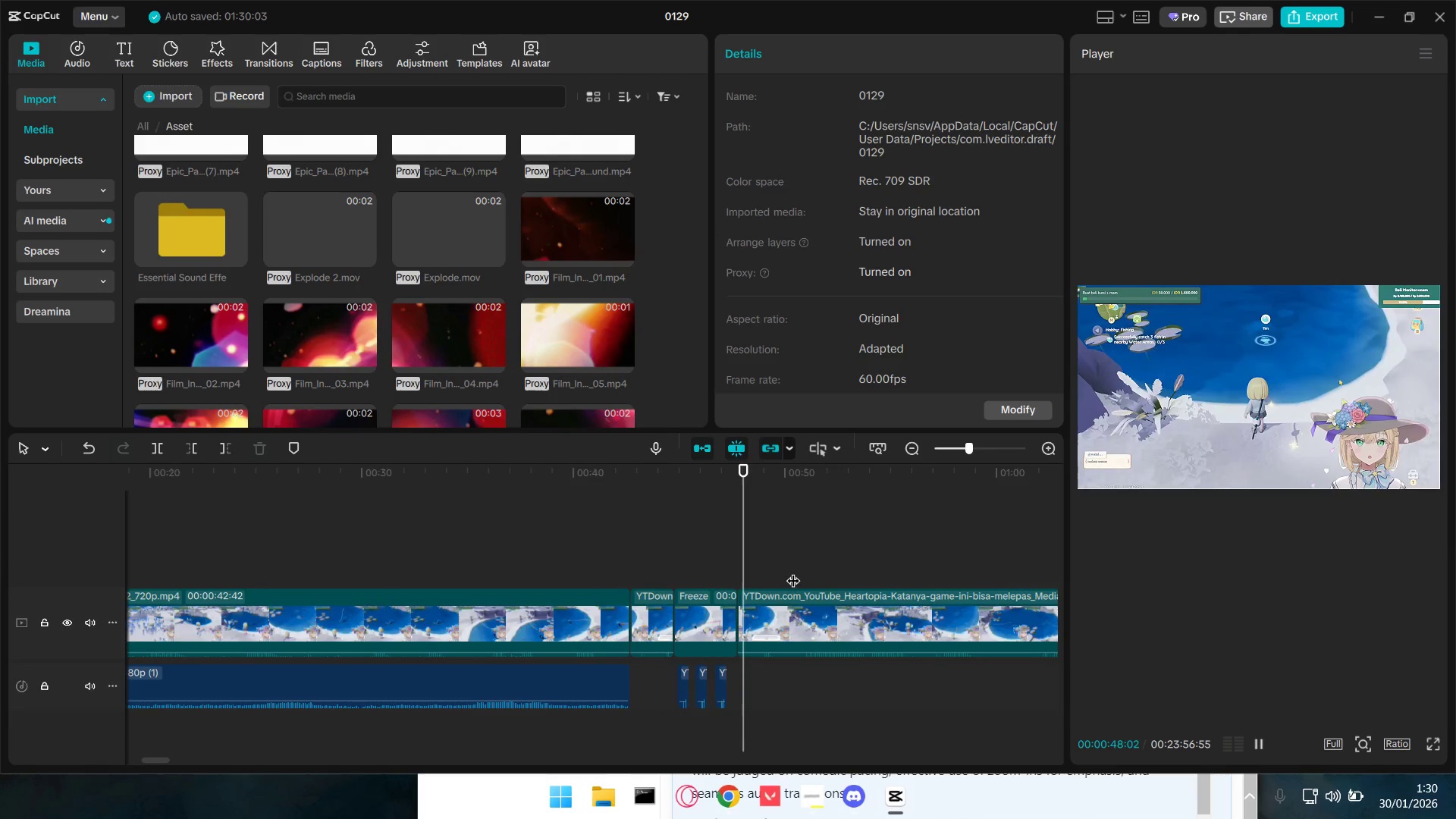 
key(Space)
 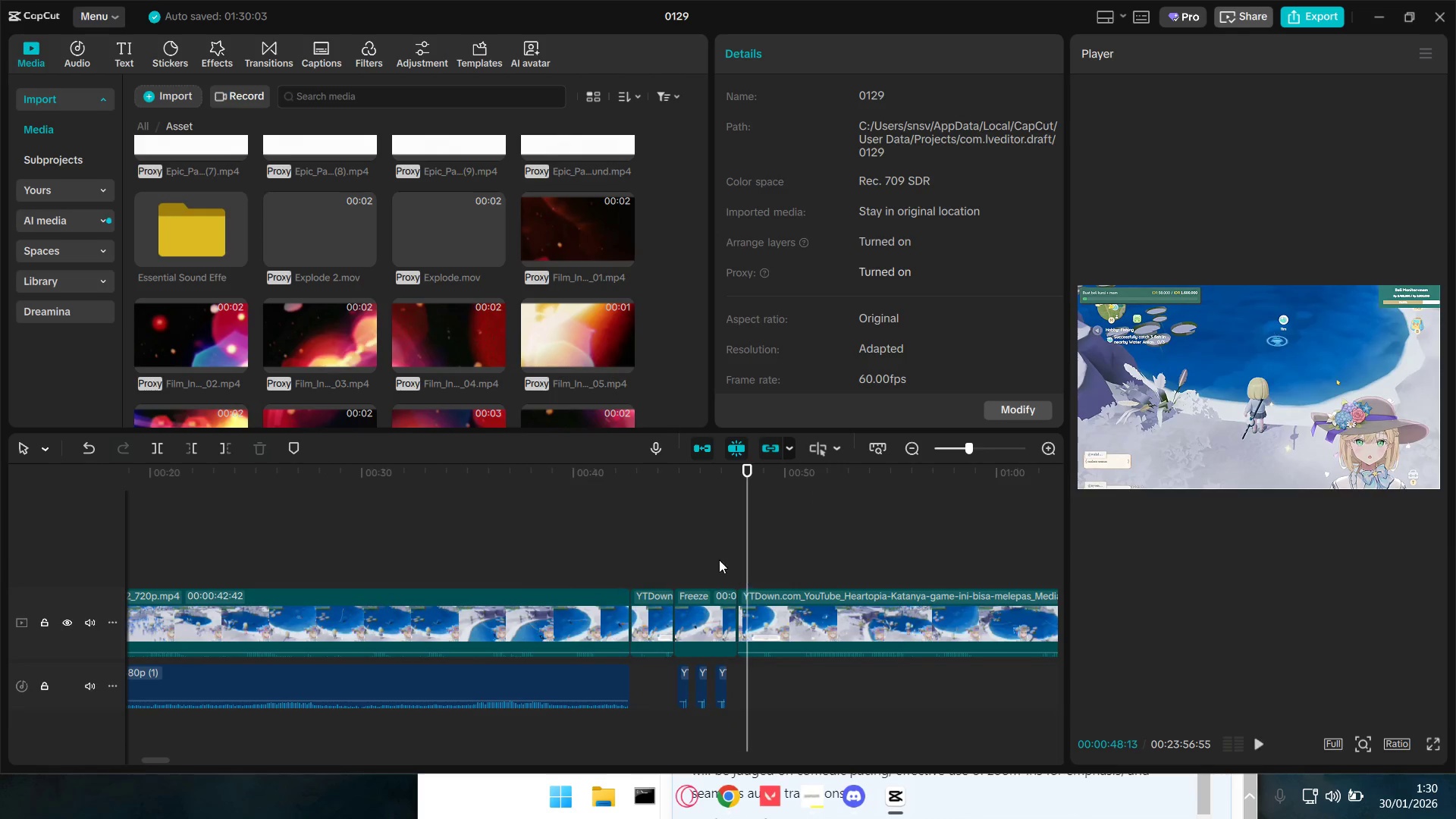 
left_click([707, 559])
 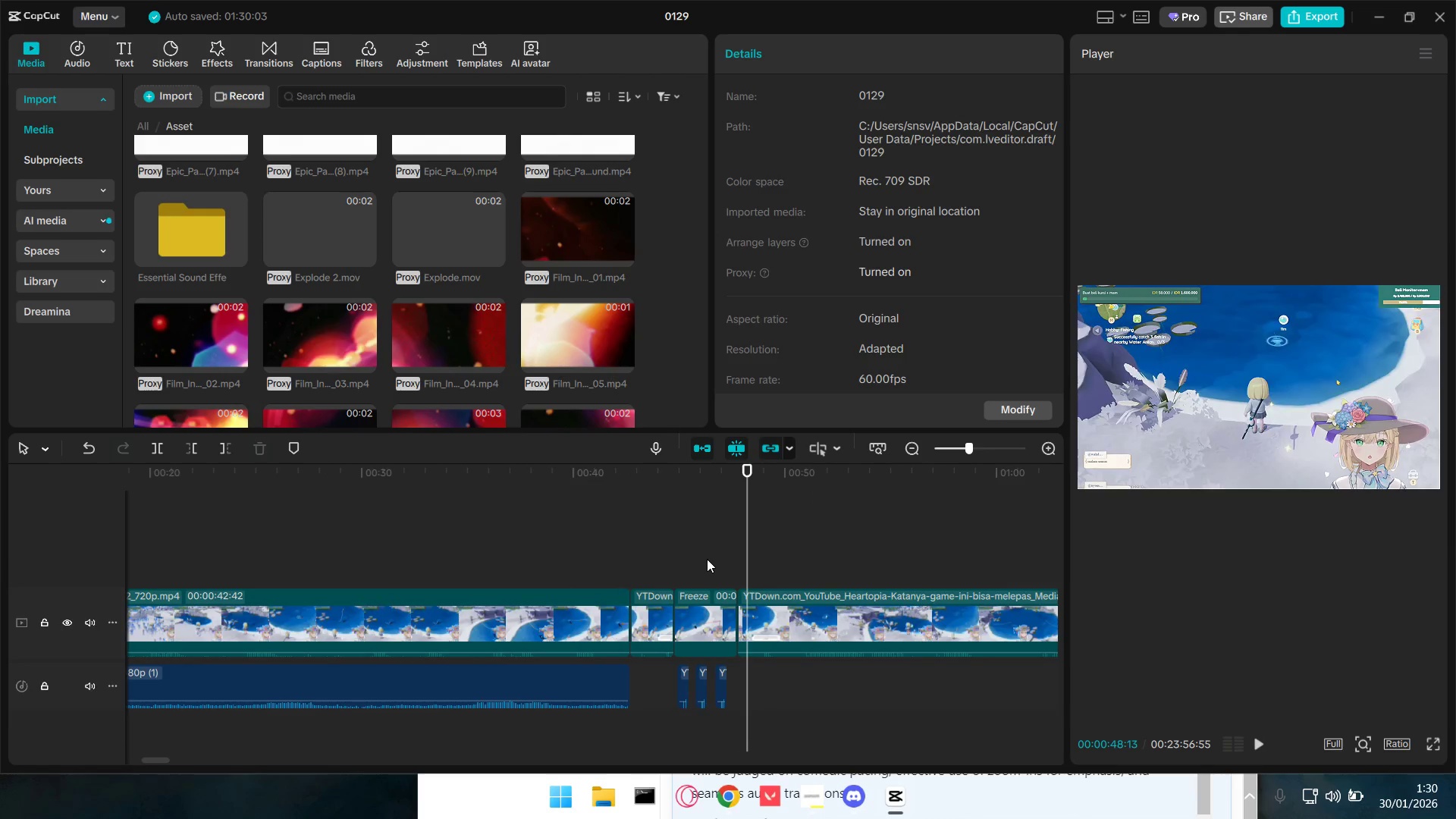 
key(Space)
 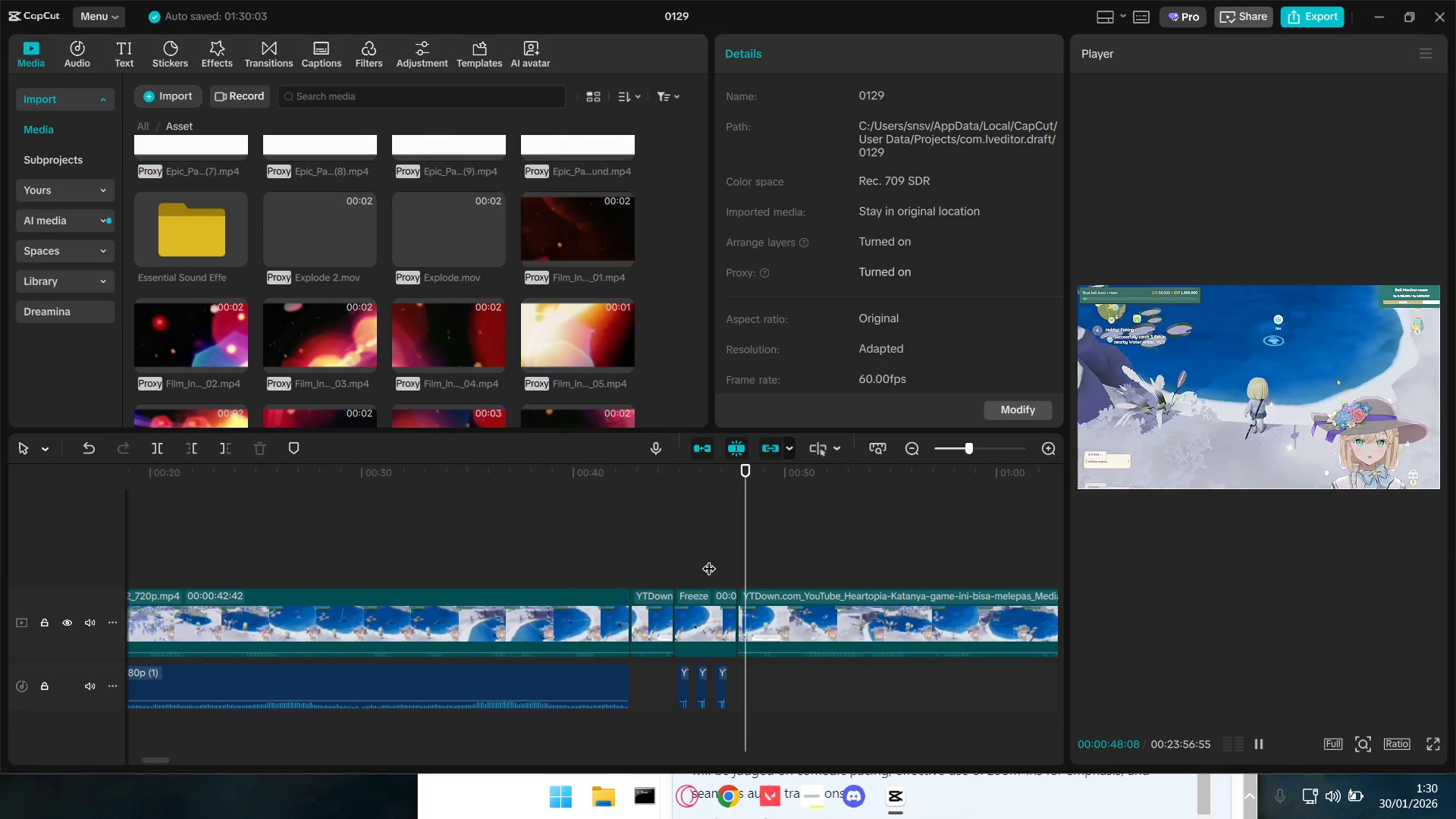 
key(Space)
 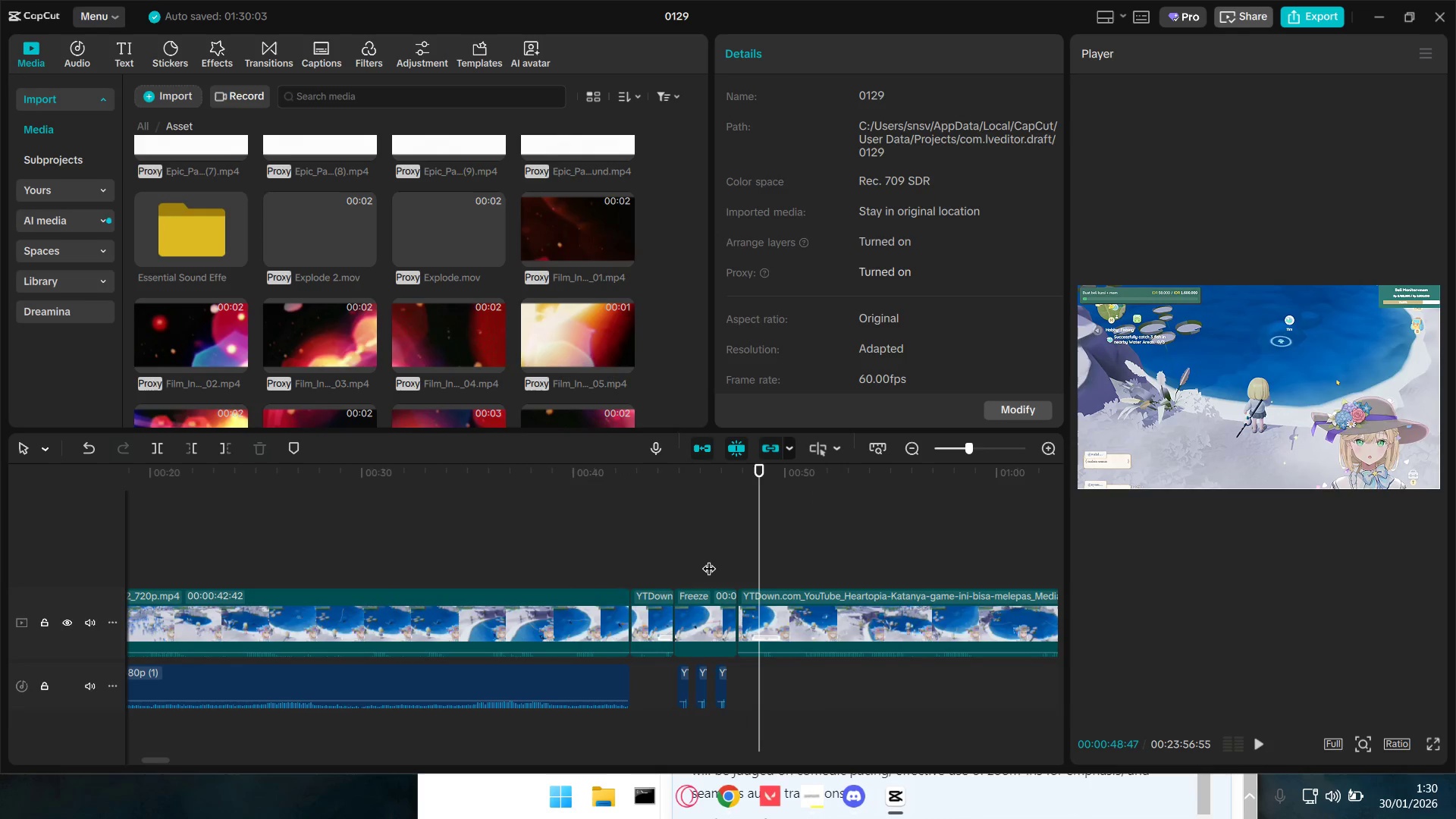 
key(Control+Z)
 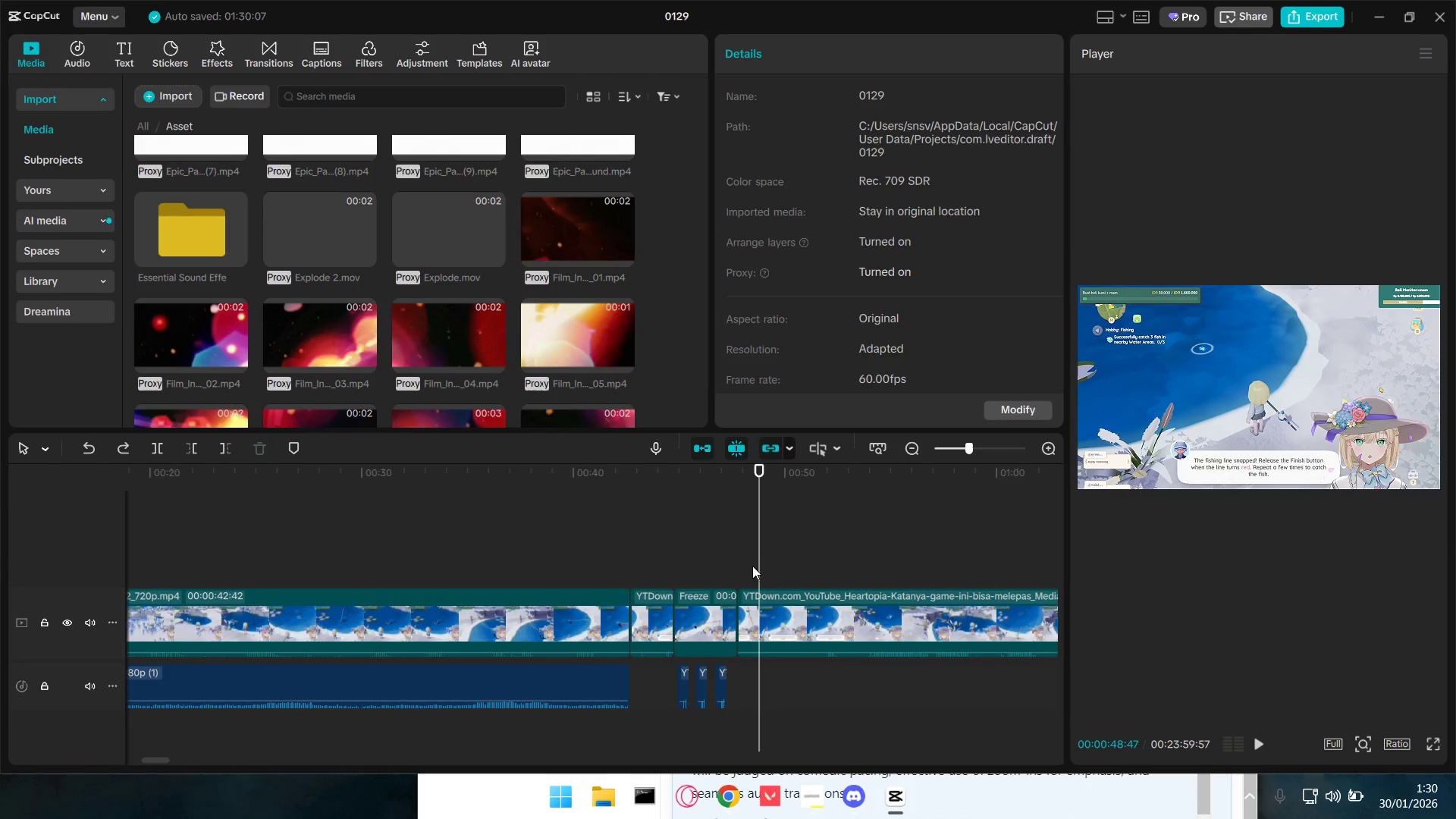 
key(Space)
 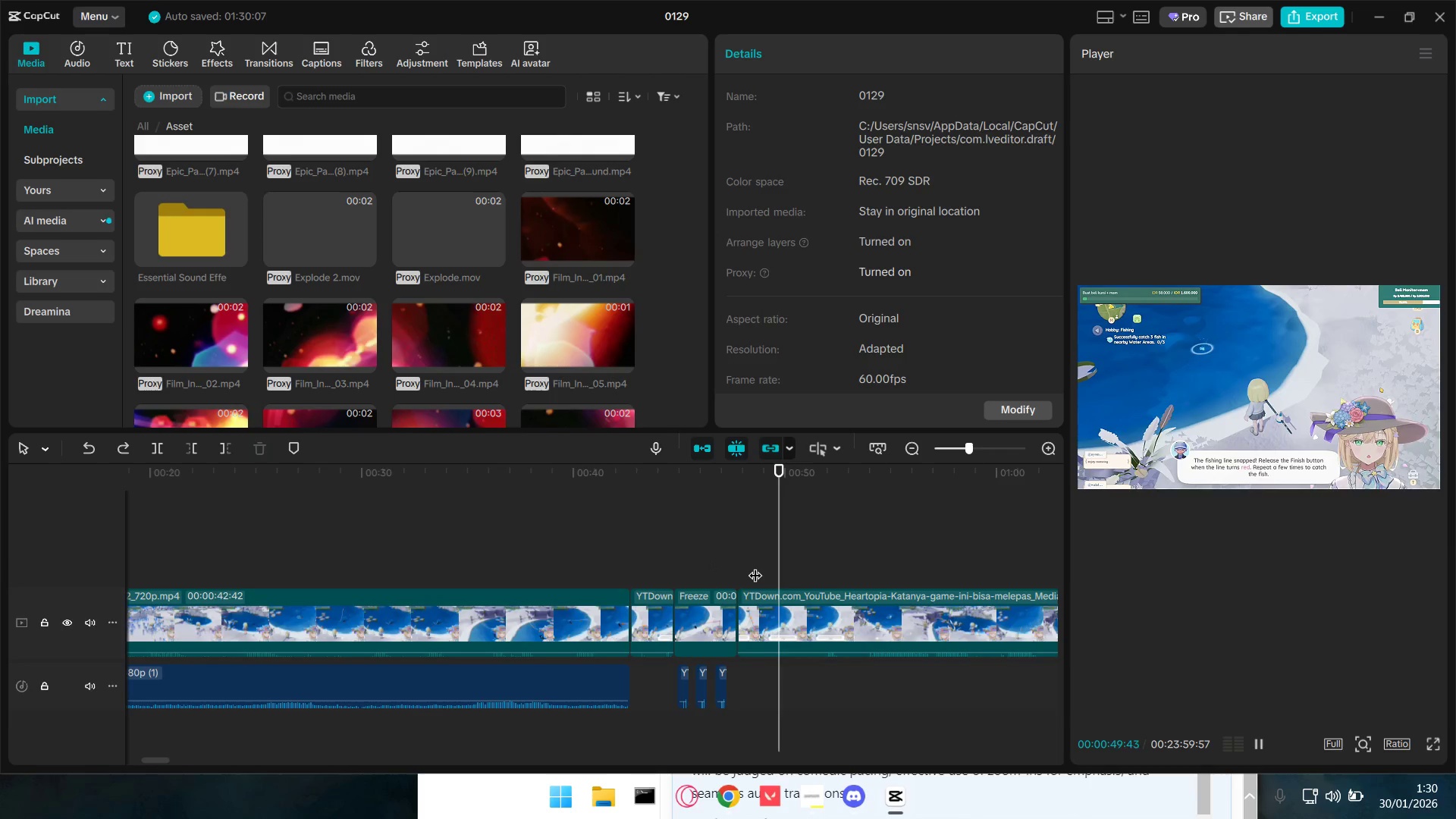 
key(Space)
 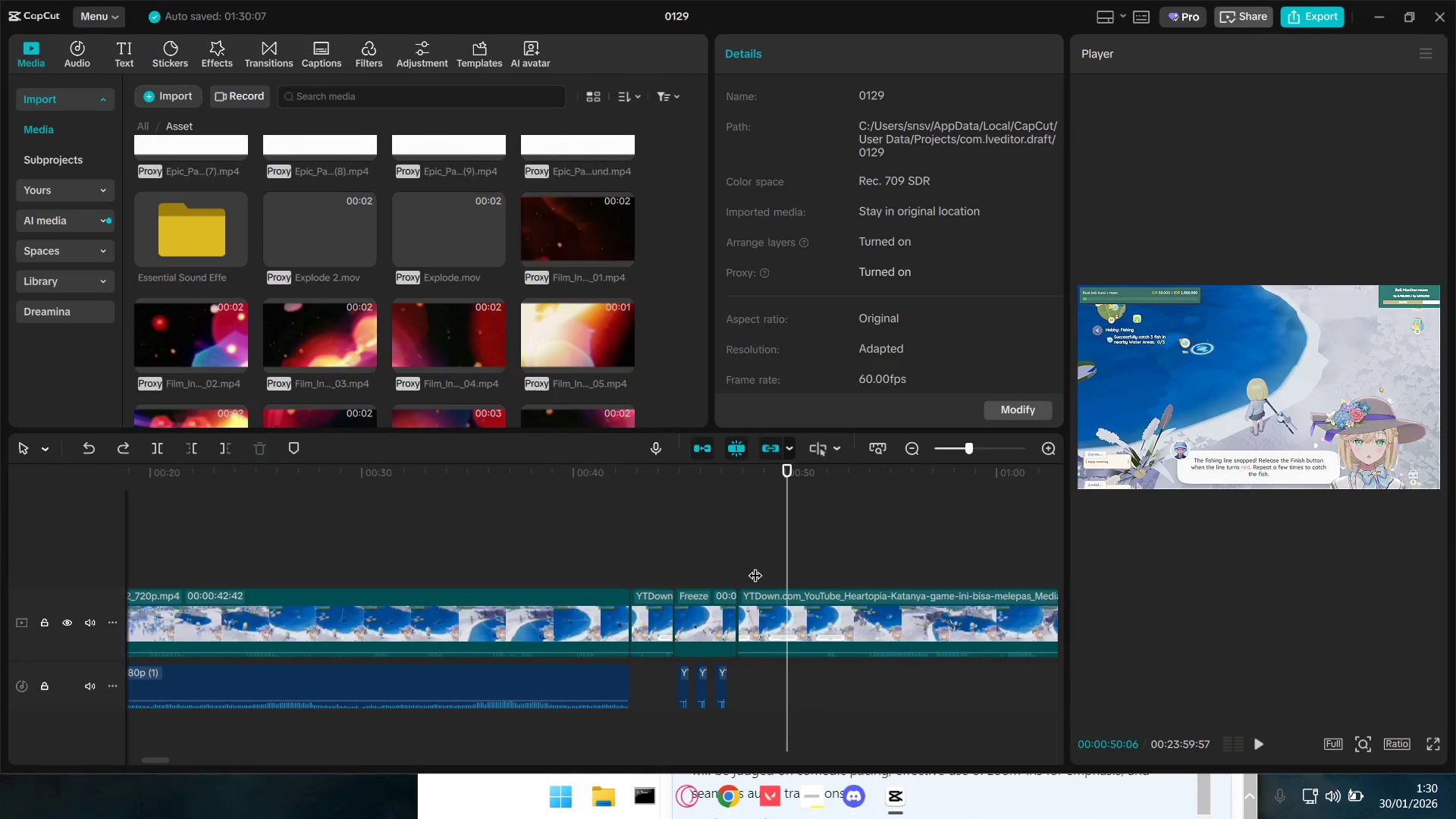 
key(Q)
 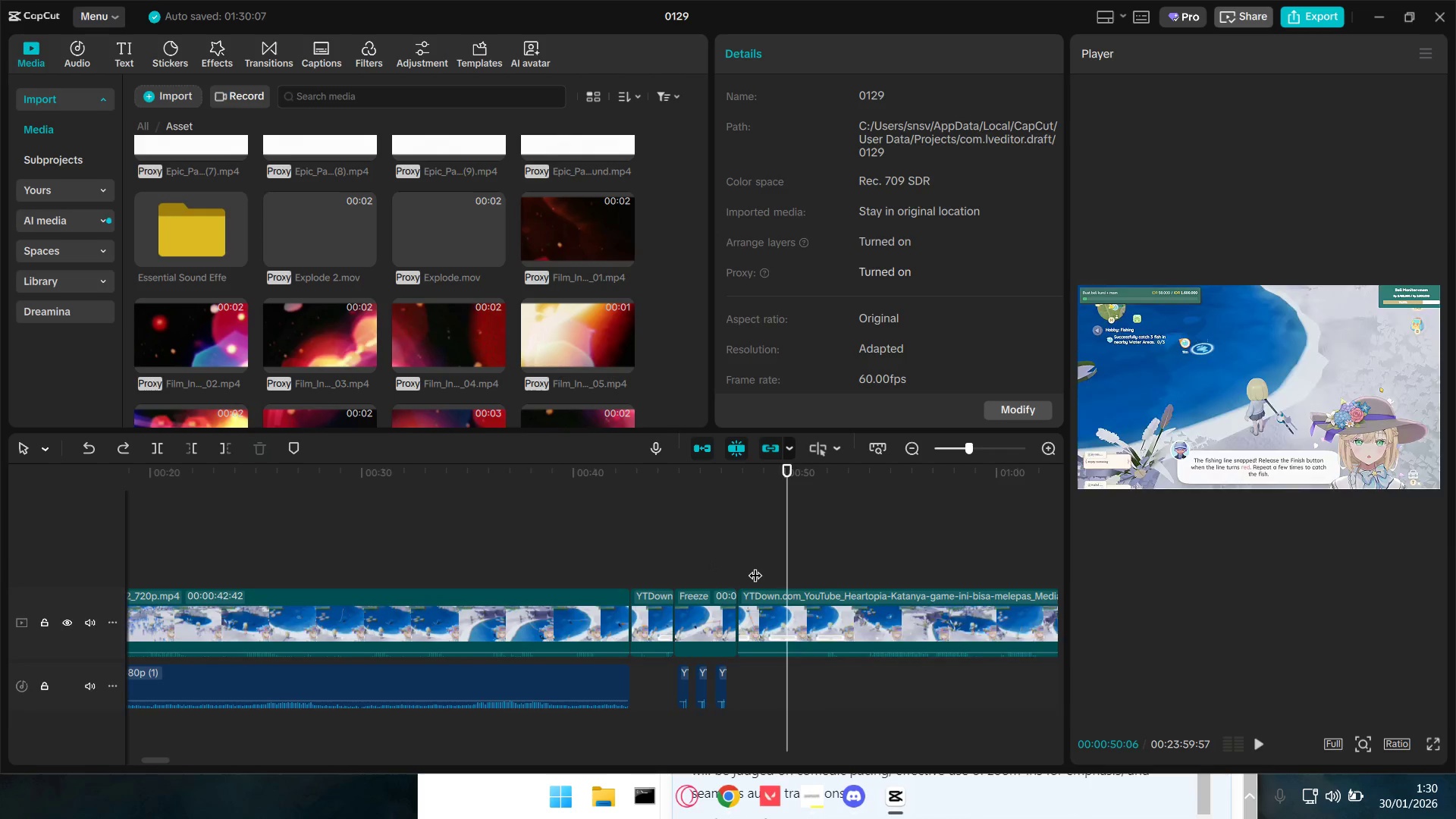 
key(Space)
 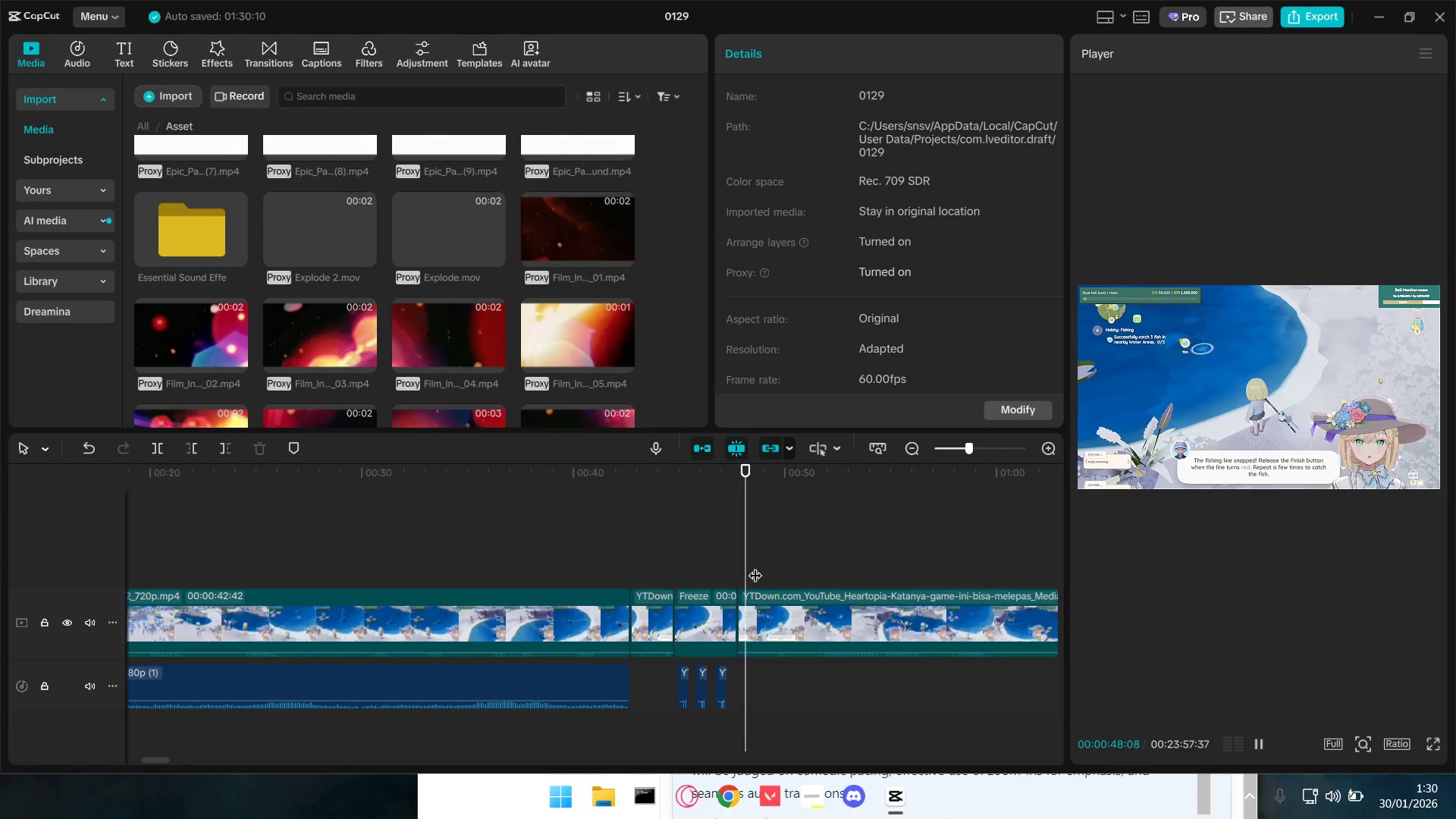 
key(Space)
 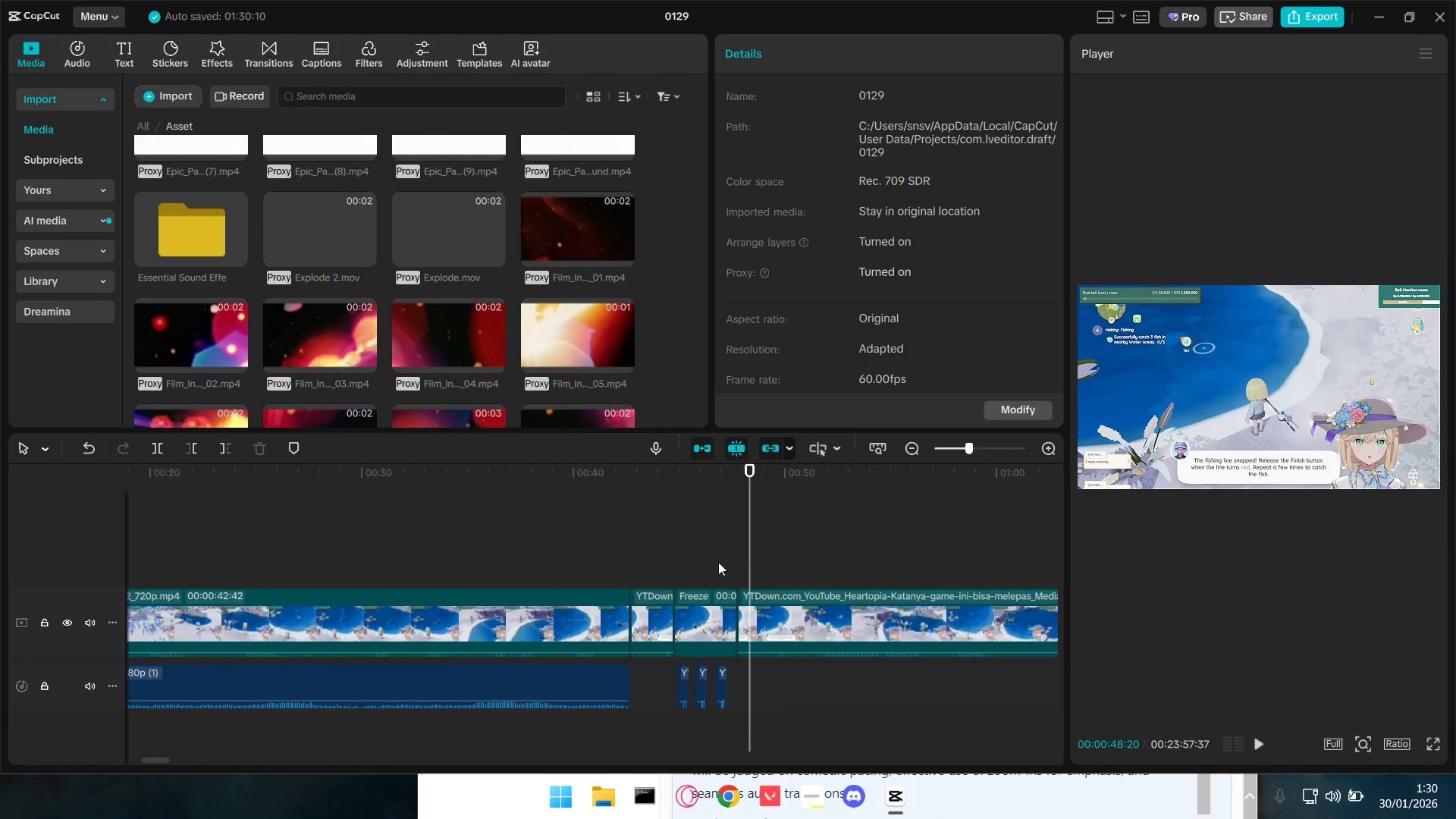 
left_click([705, 557])
 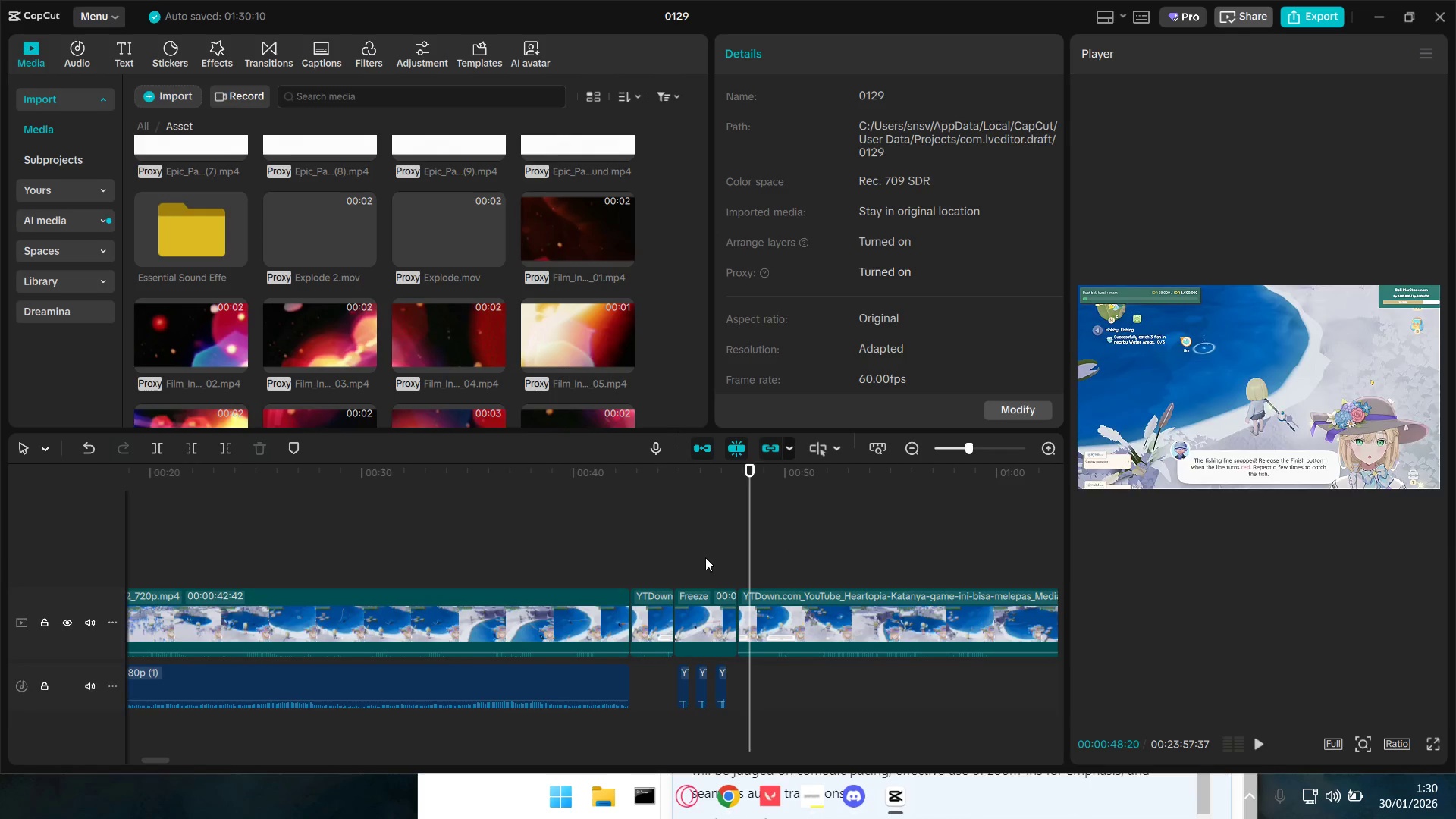 
key(Space)
 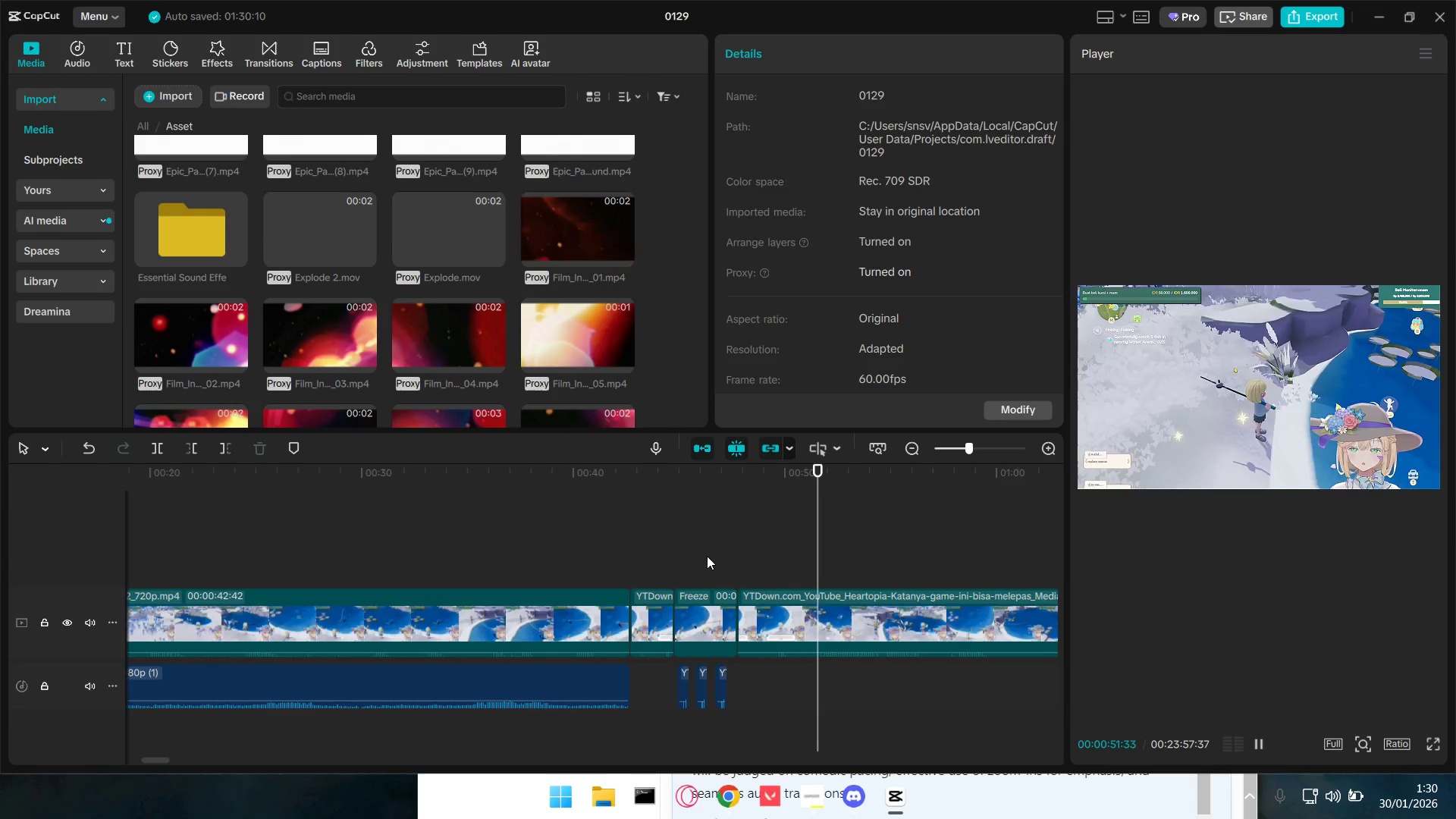 
wait(10.28)
 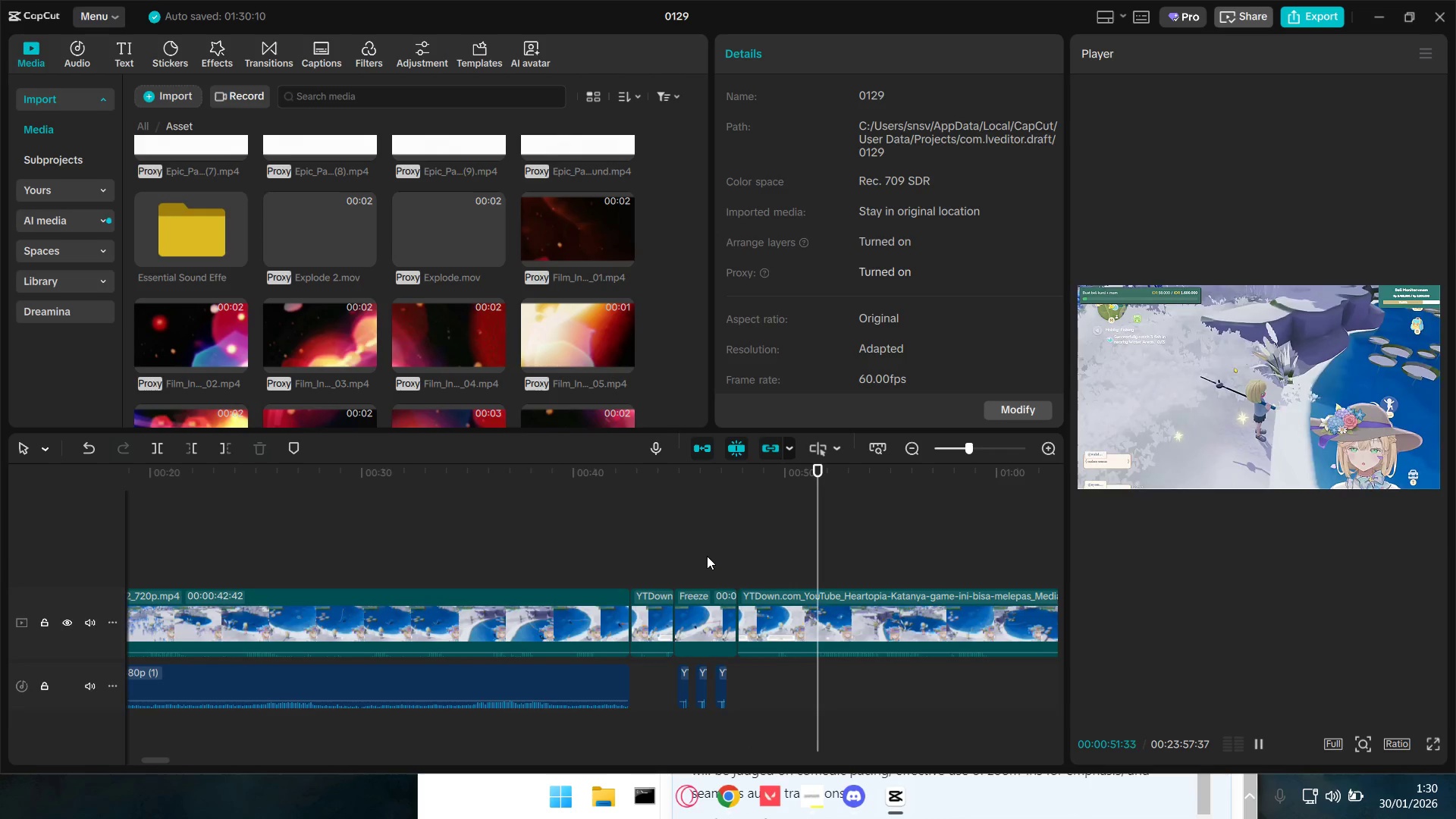 
hold_key(key=ControlLeft, duration=0.75)
scroll: coordinate [856, 716], scroll_direction: down, amount: 5.0
 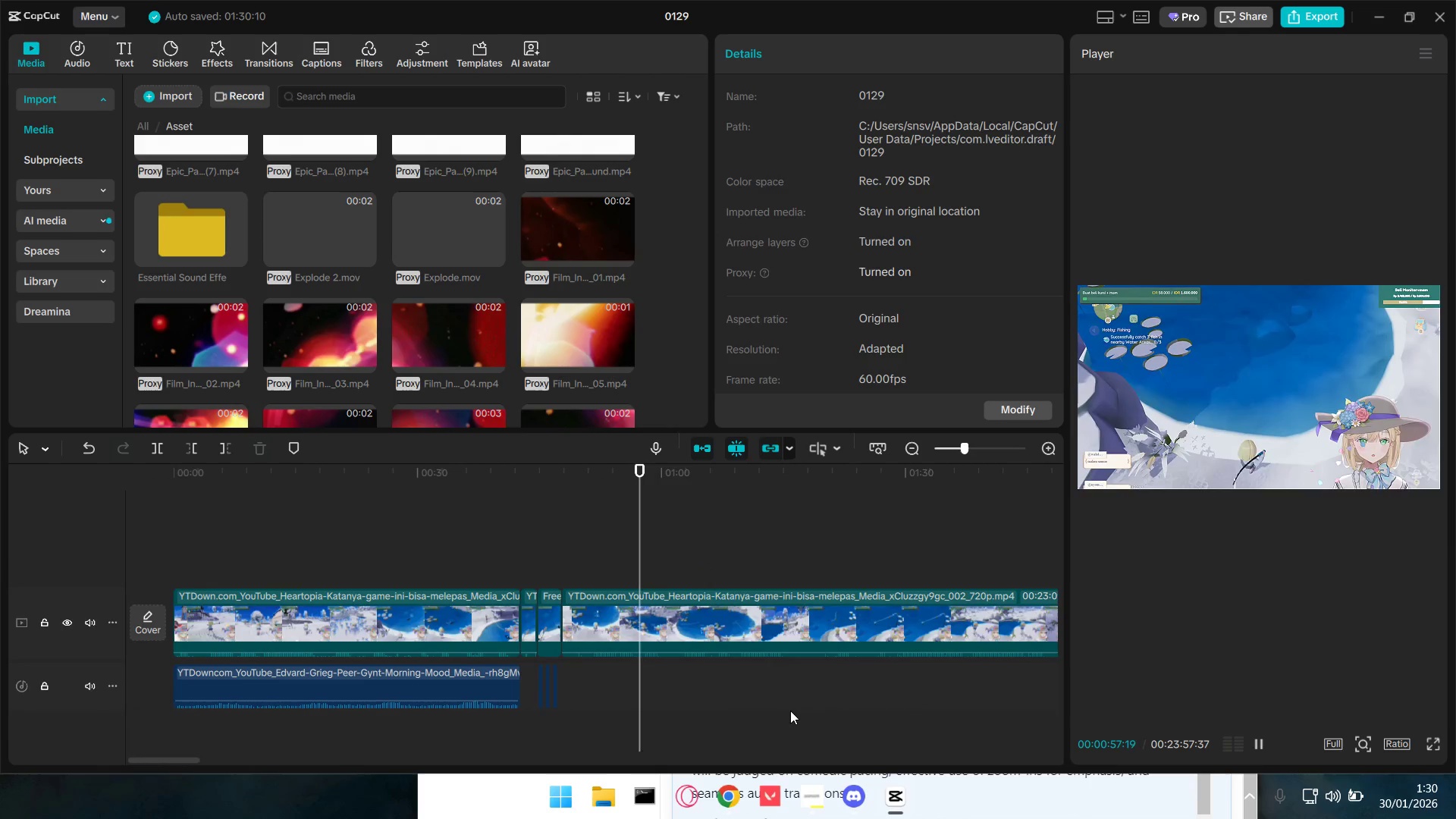 
key(Space)
 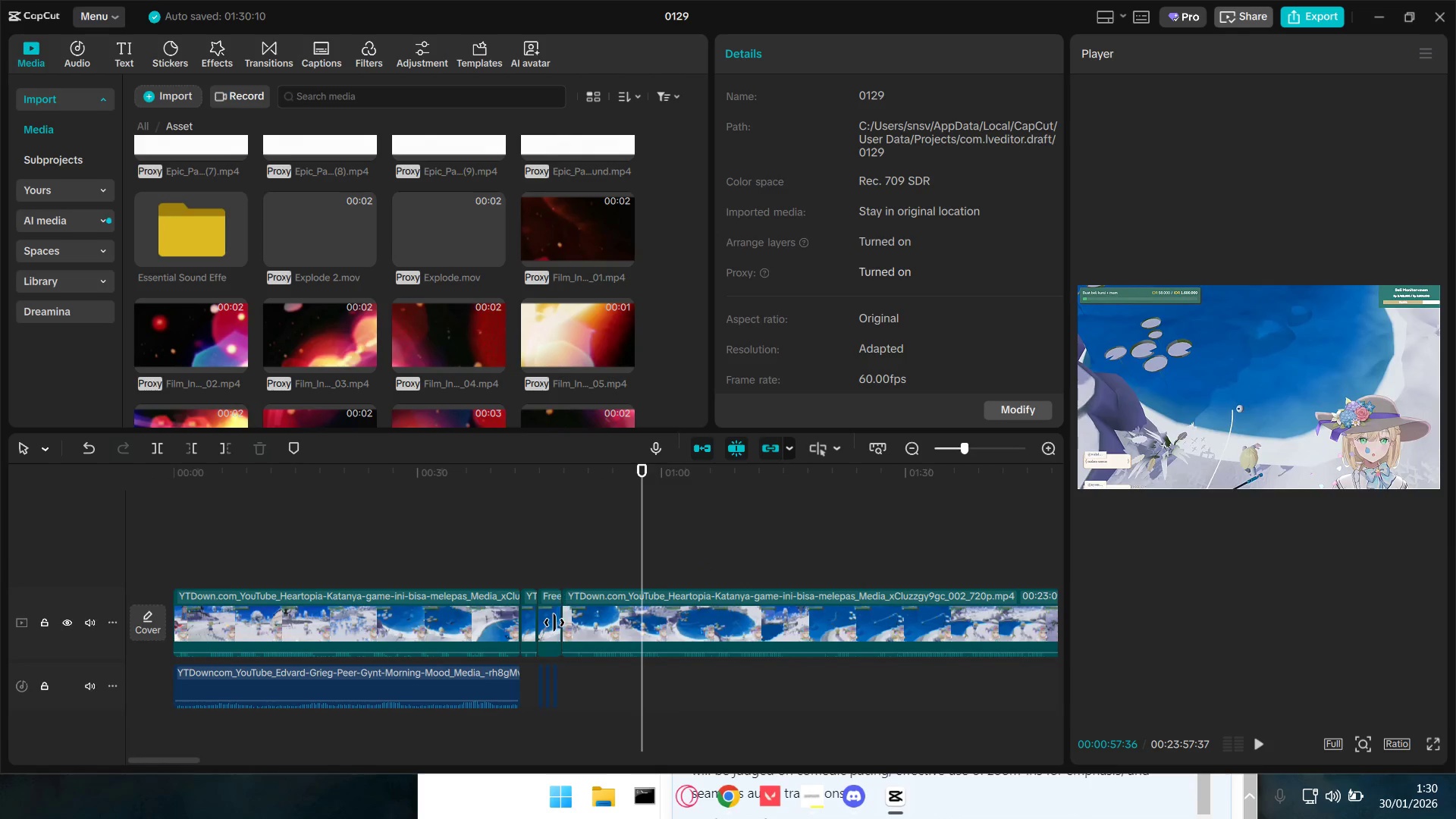 
key(Space)
 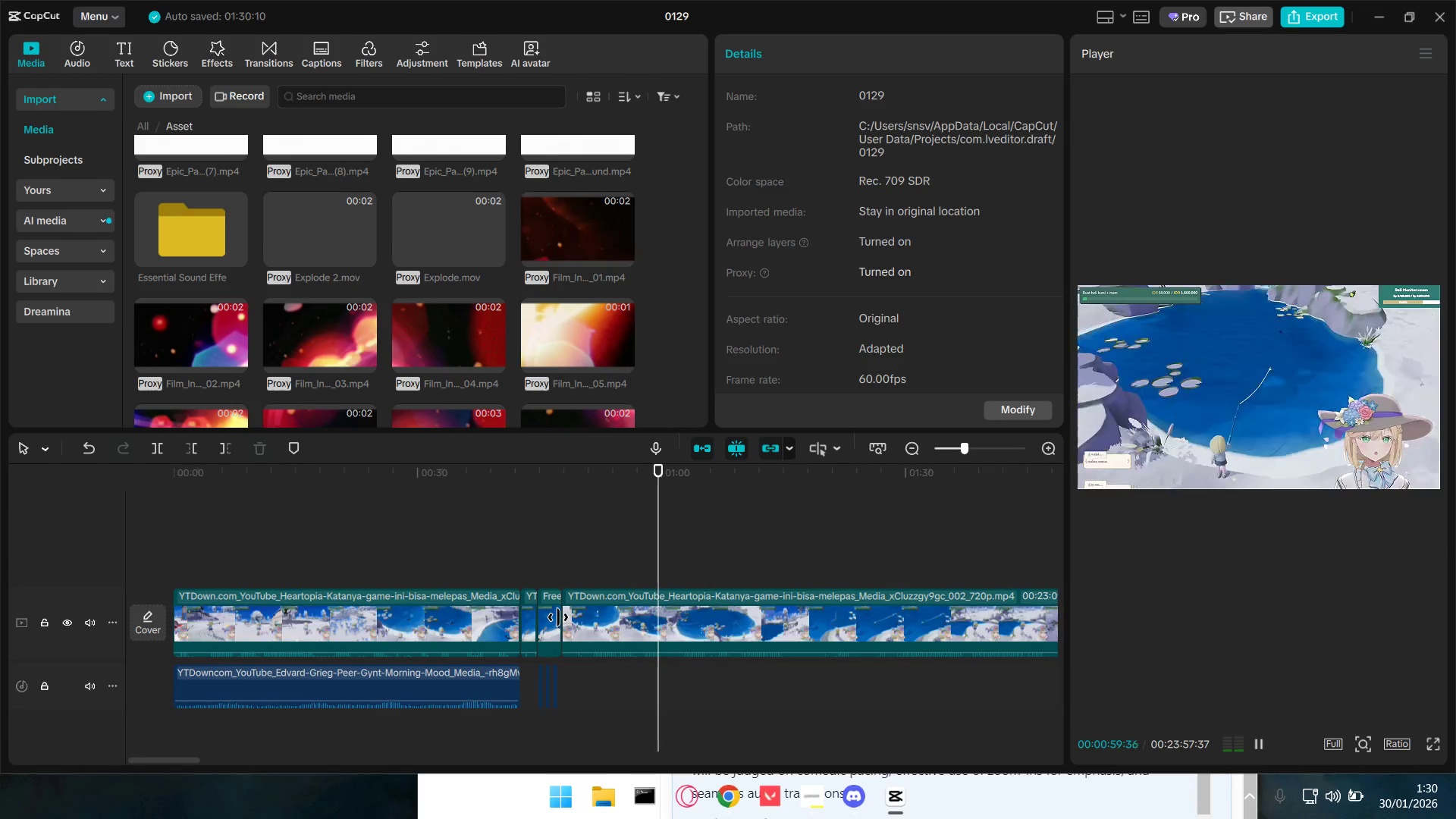 
key(Space)
 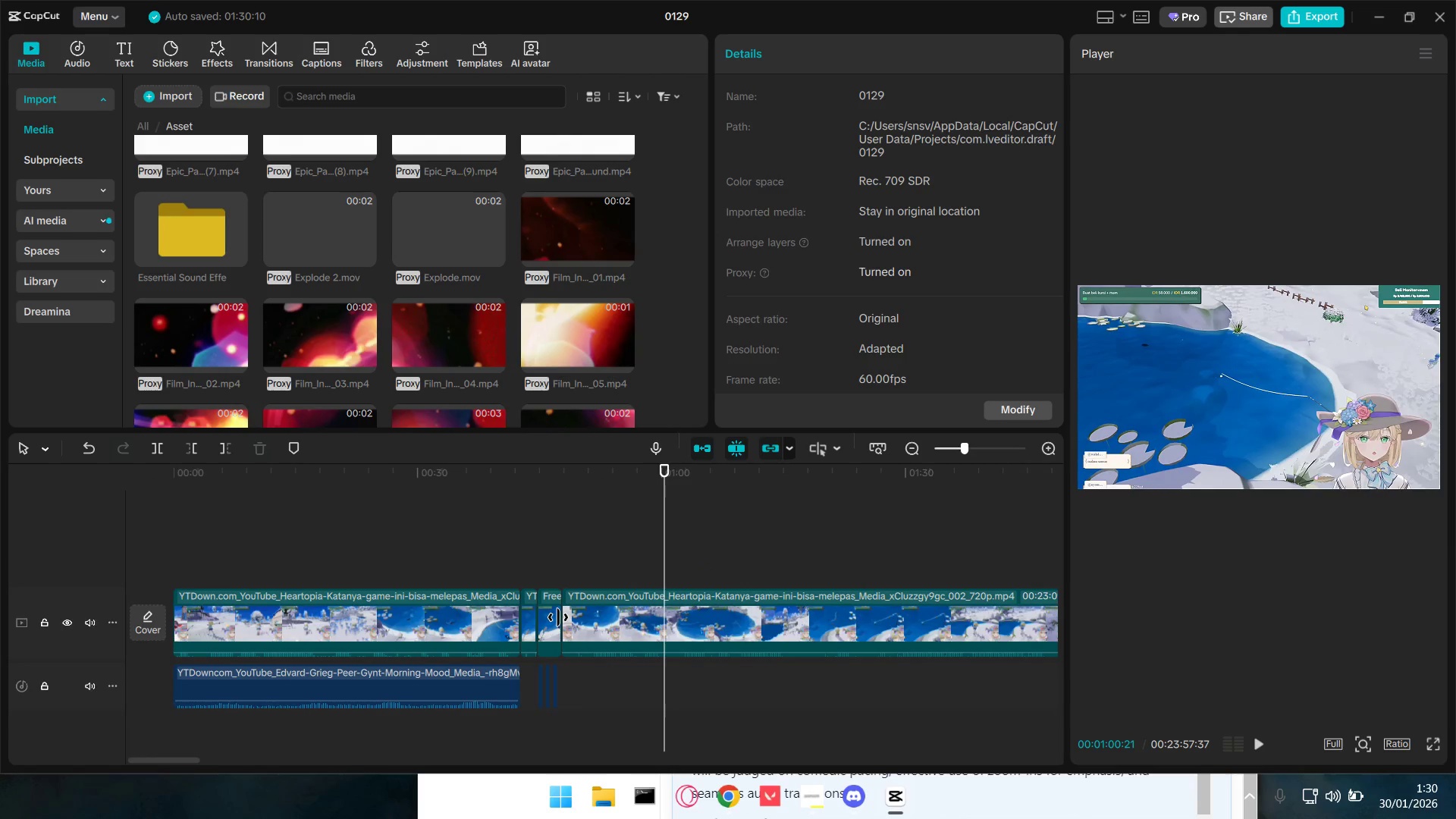 
key(Space)
 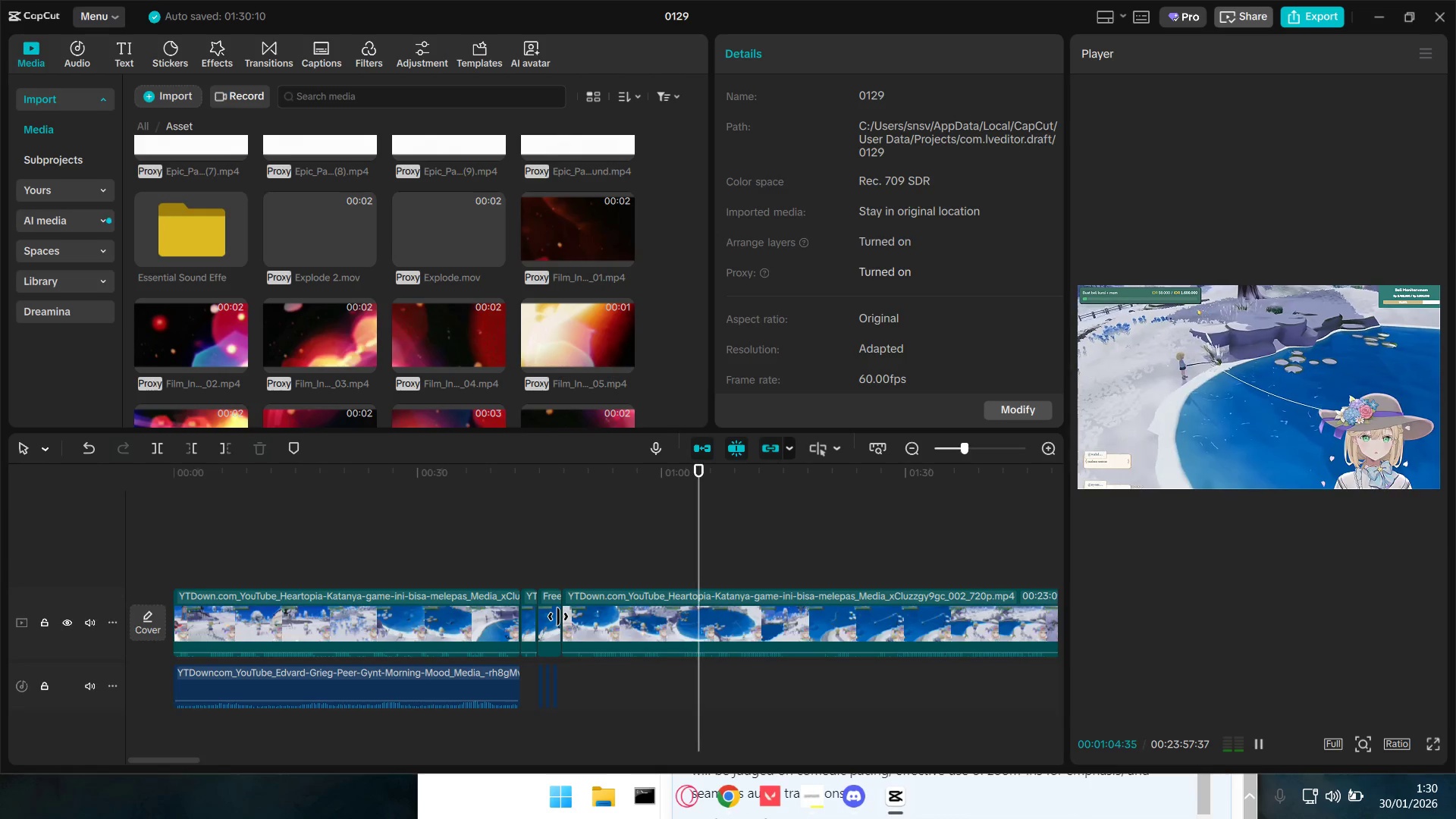 
wait(5.66)
 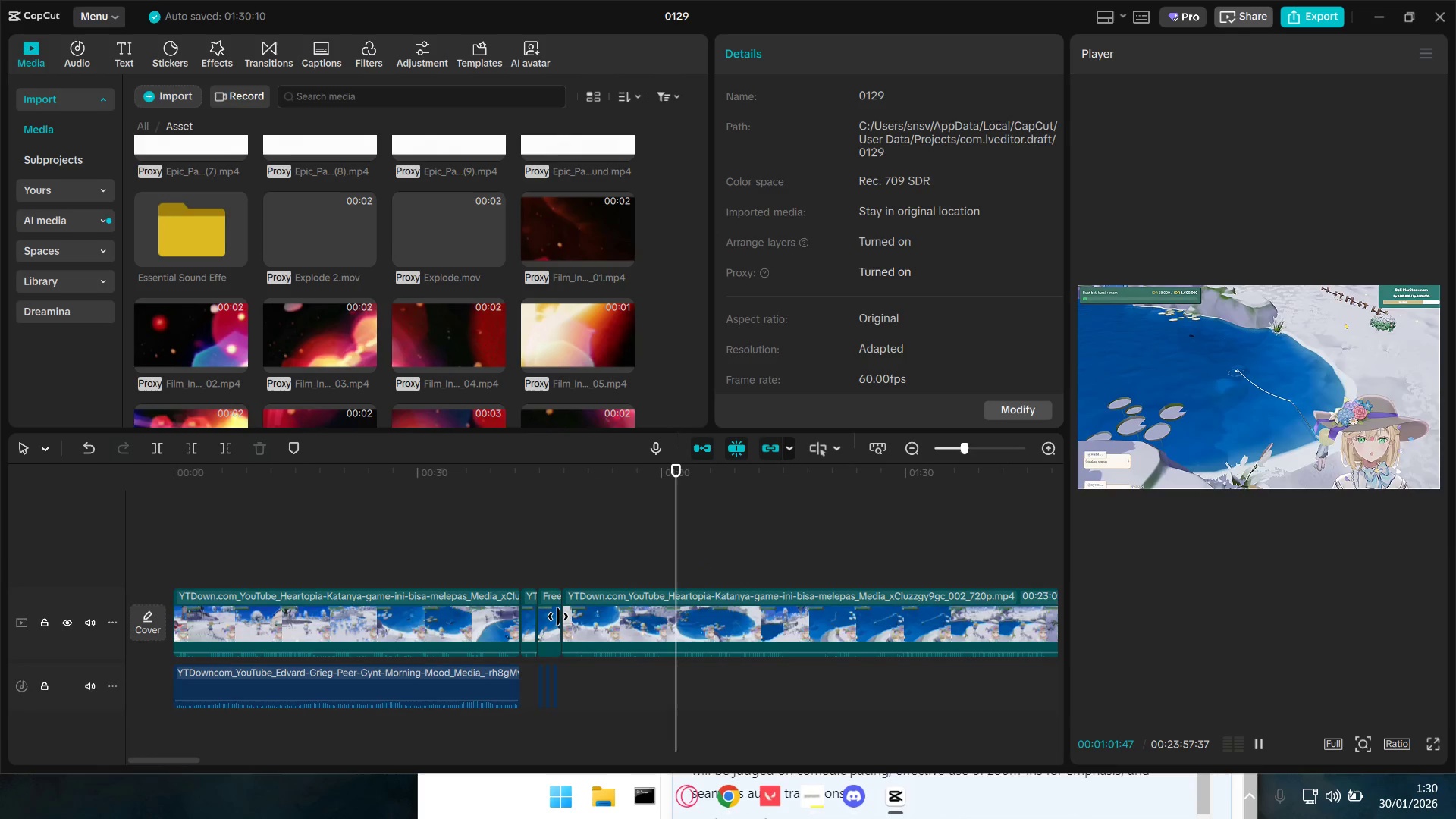 
key(Space)
 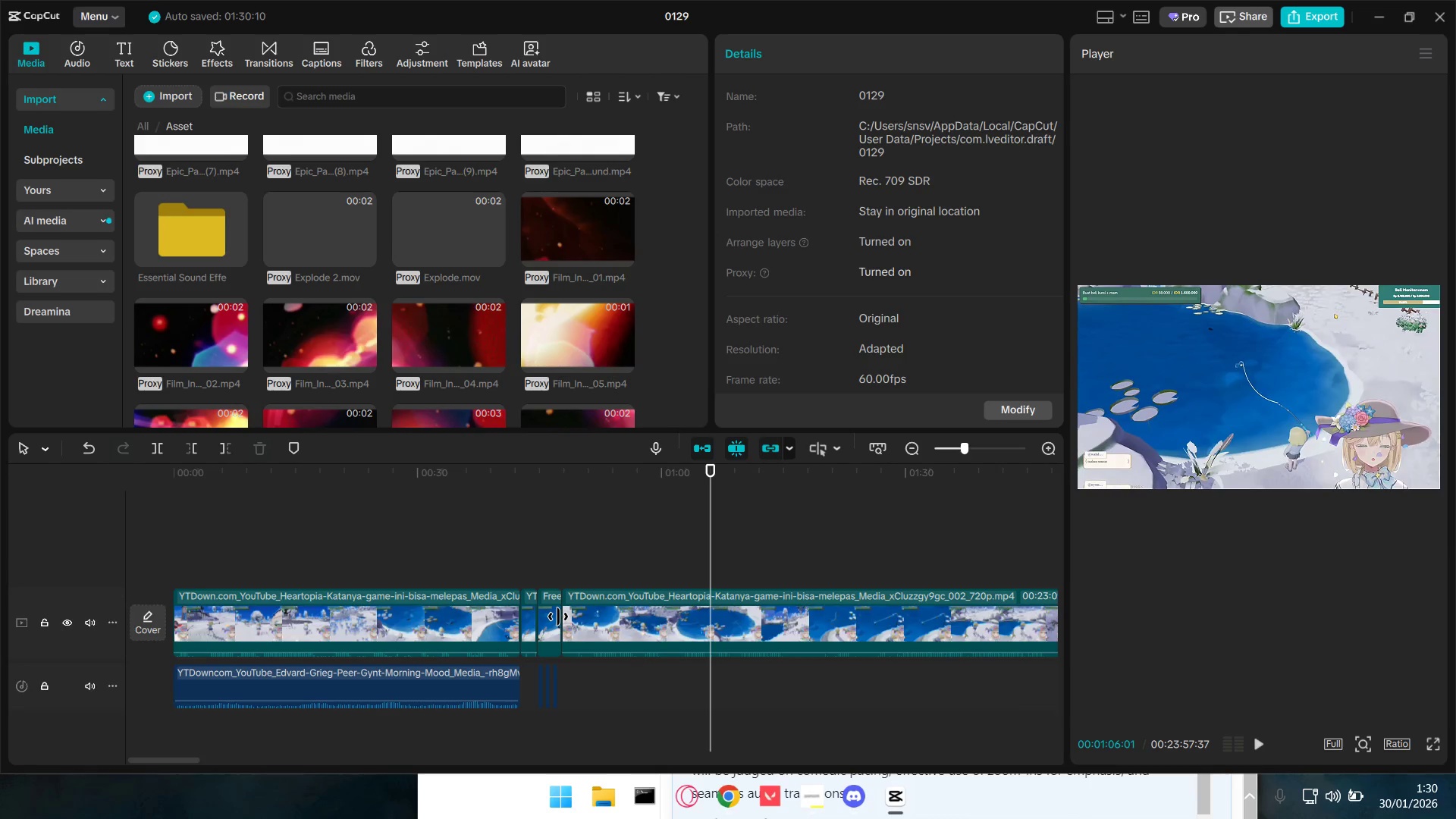 
key(Space)
 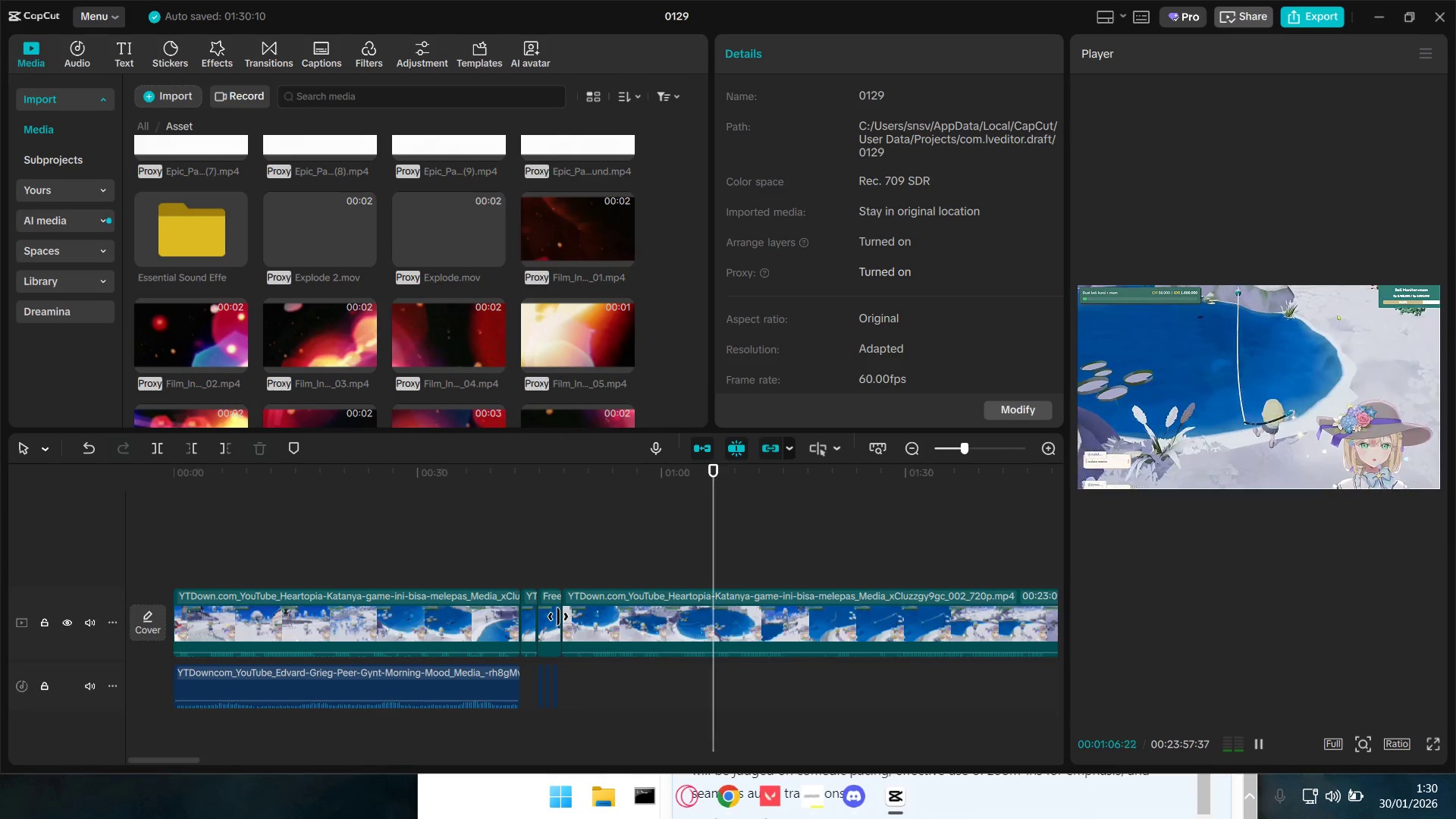 
key(Space)
 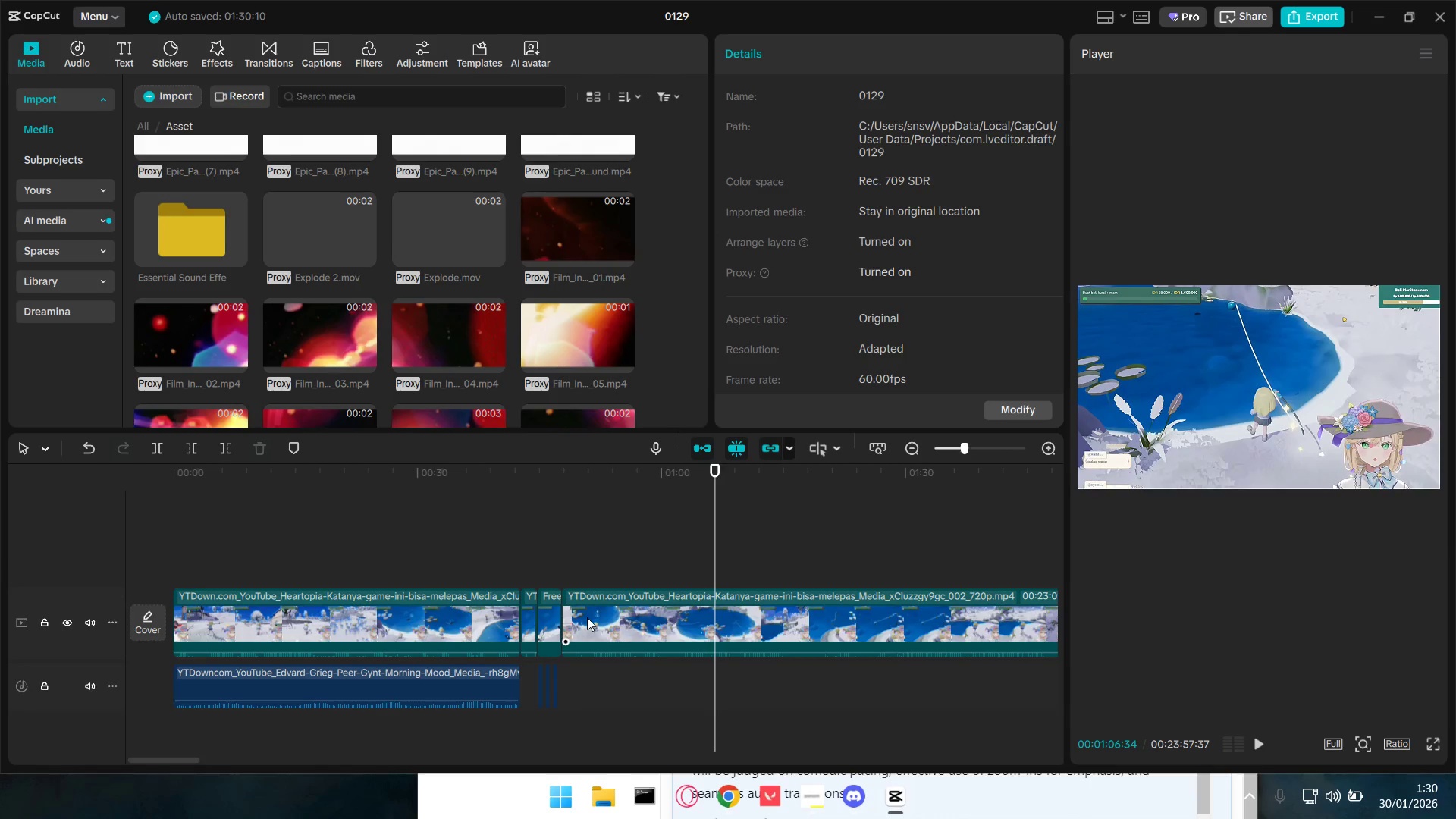 
key(Space)
 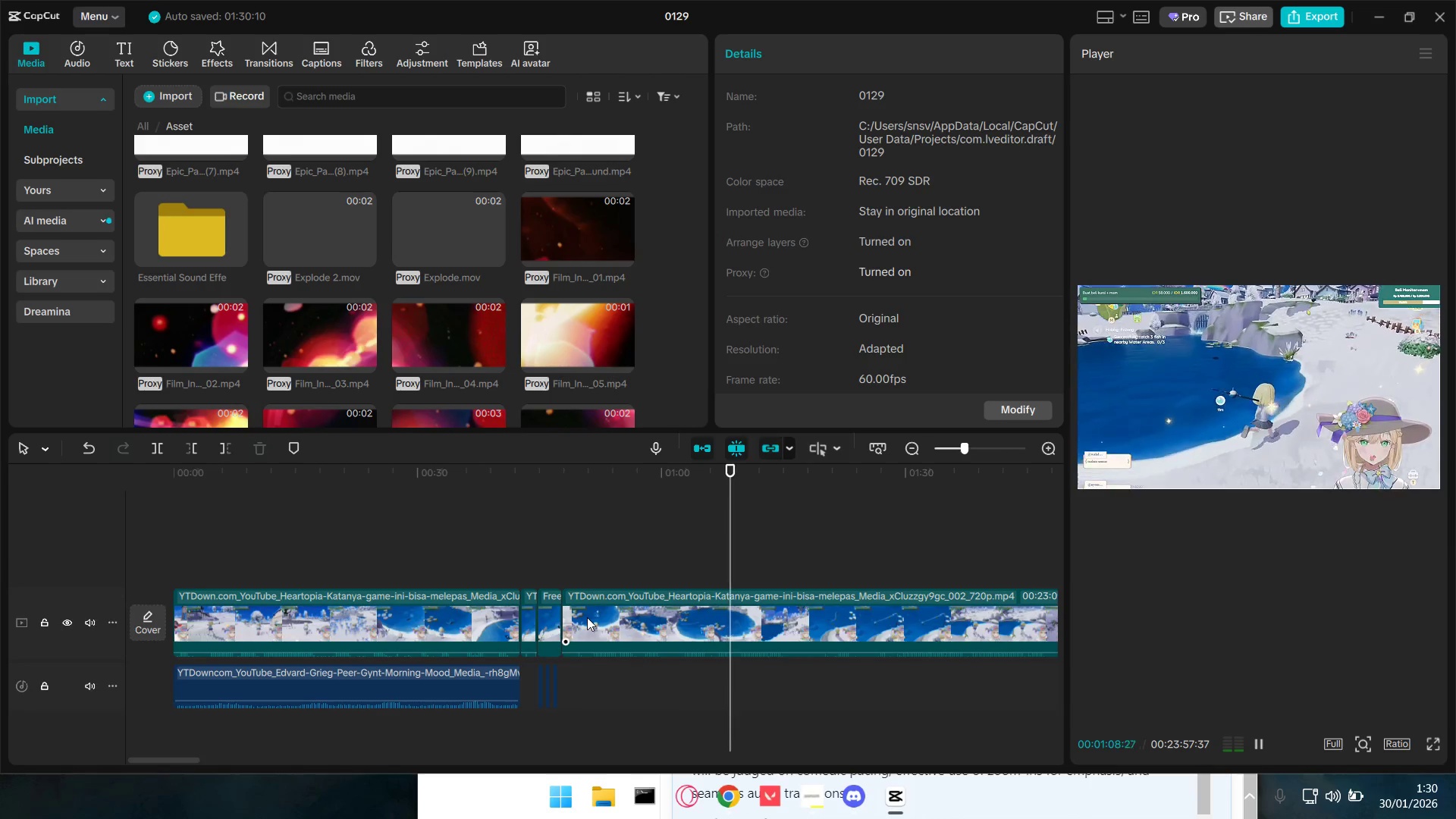 
key(Space)
 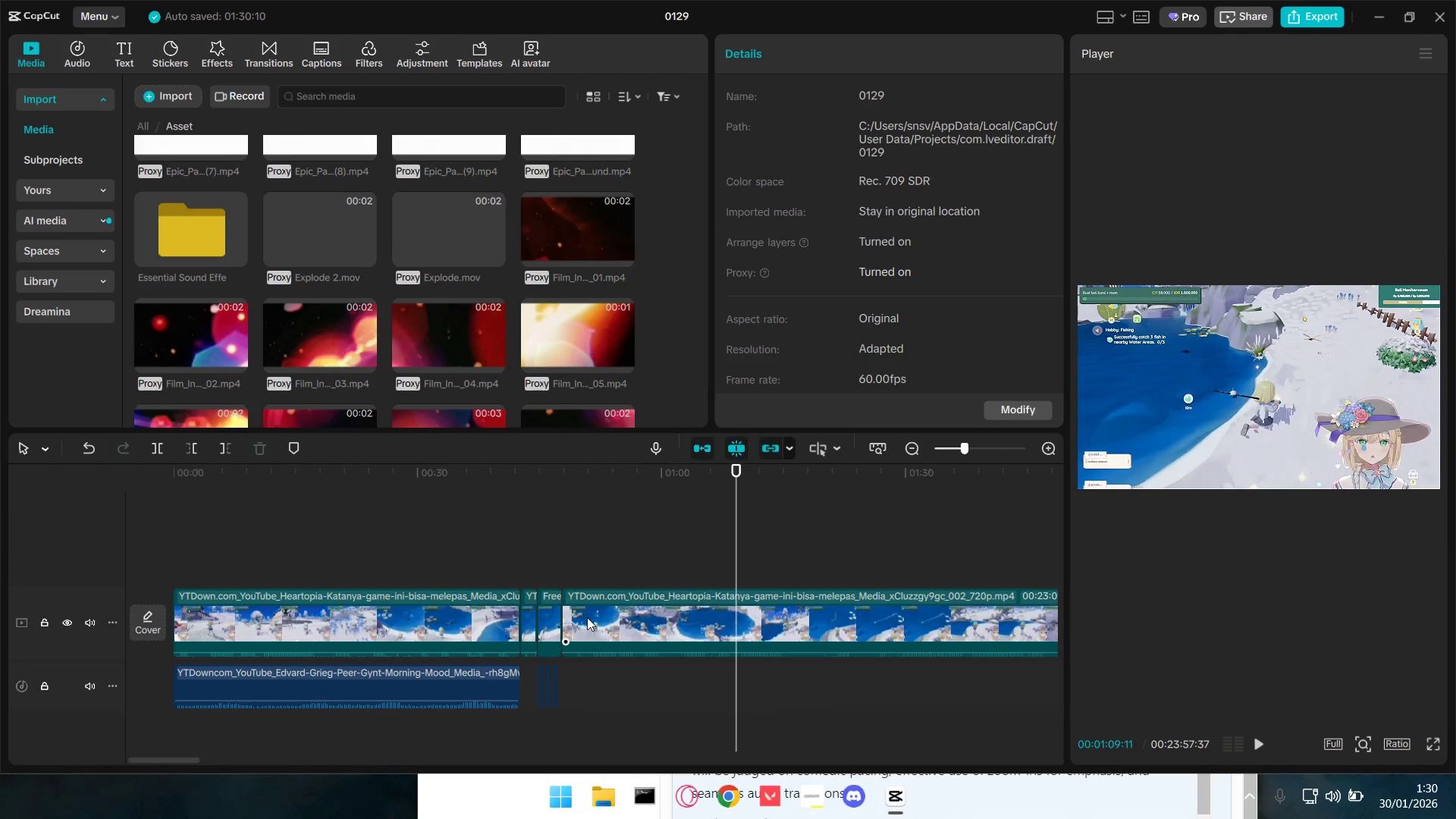 
key(Shift+ShiftLeft)
 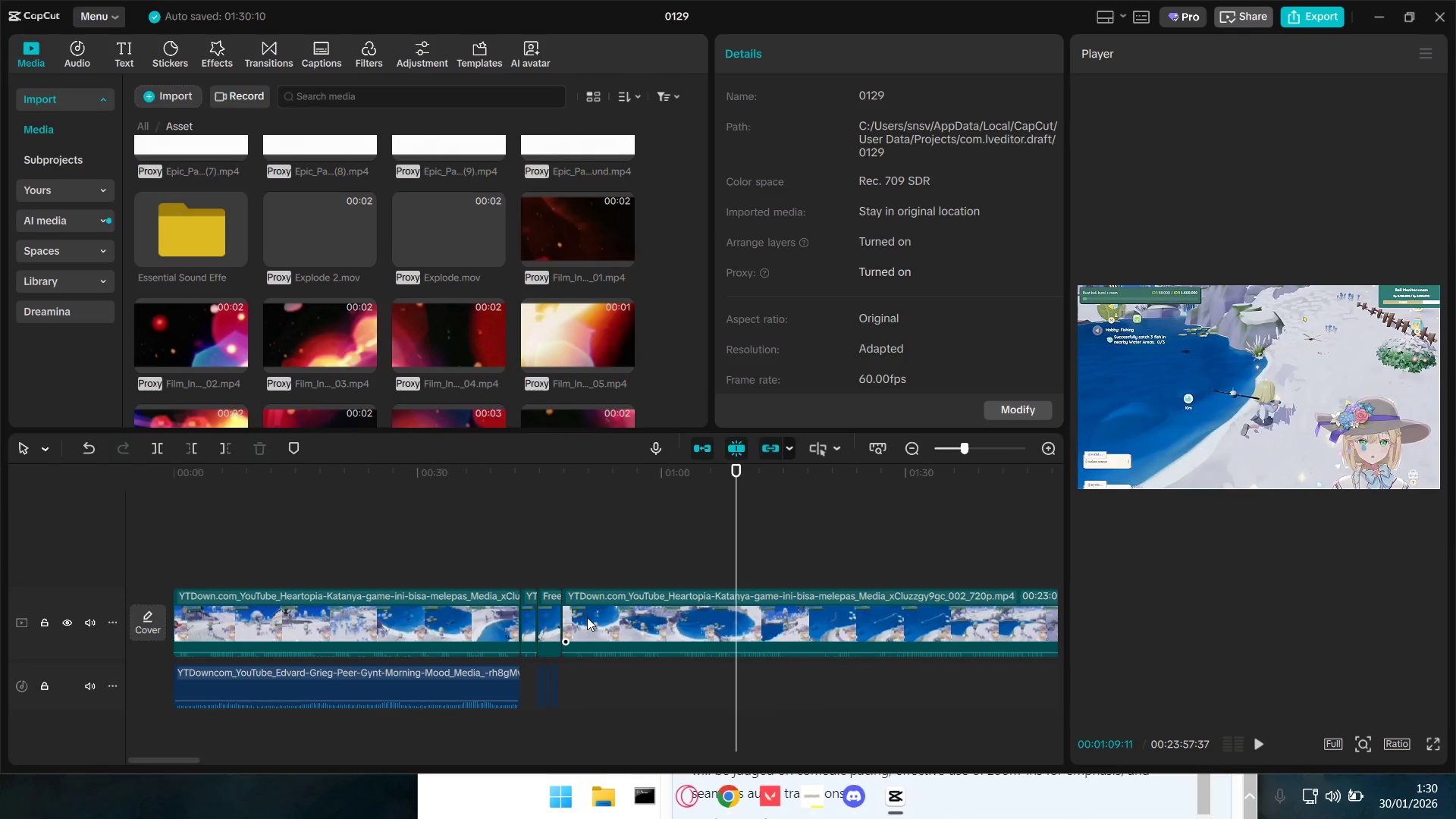 
key(Shift+ShiftLeft)
 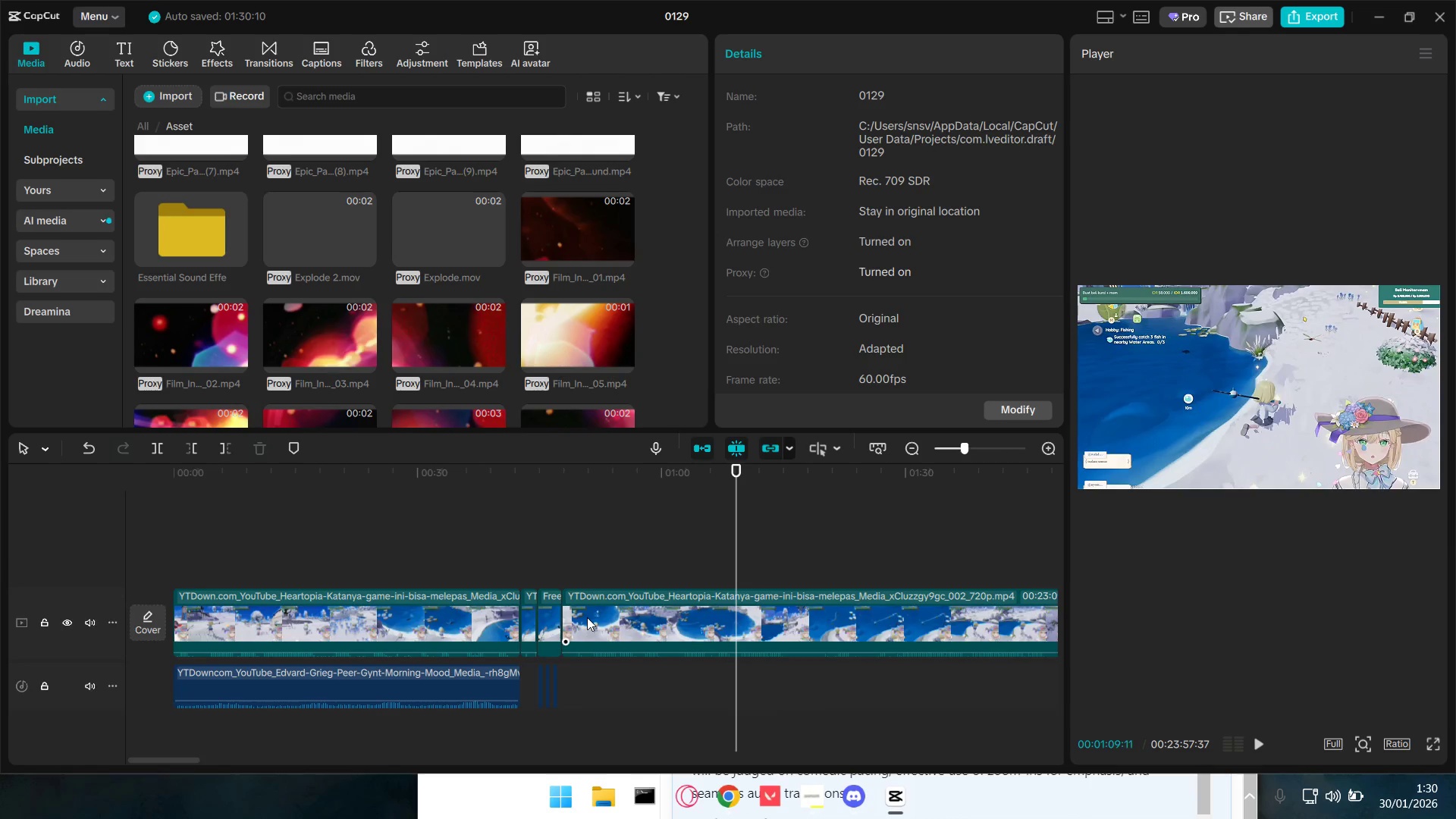 
key(Shift+ShiftLeft)
 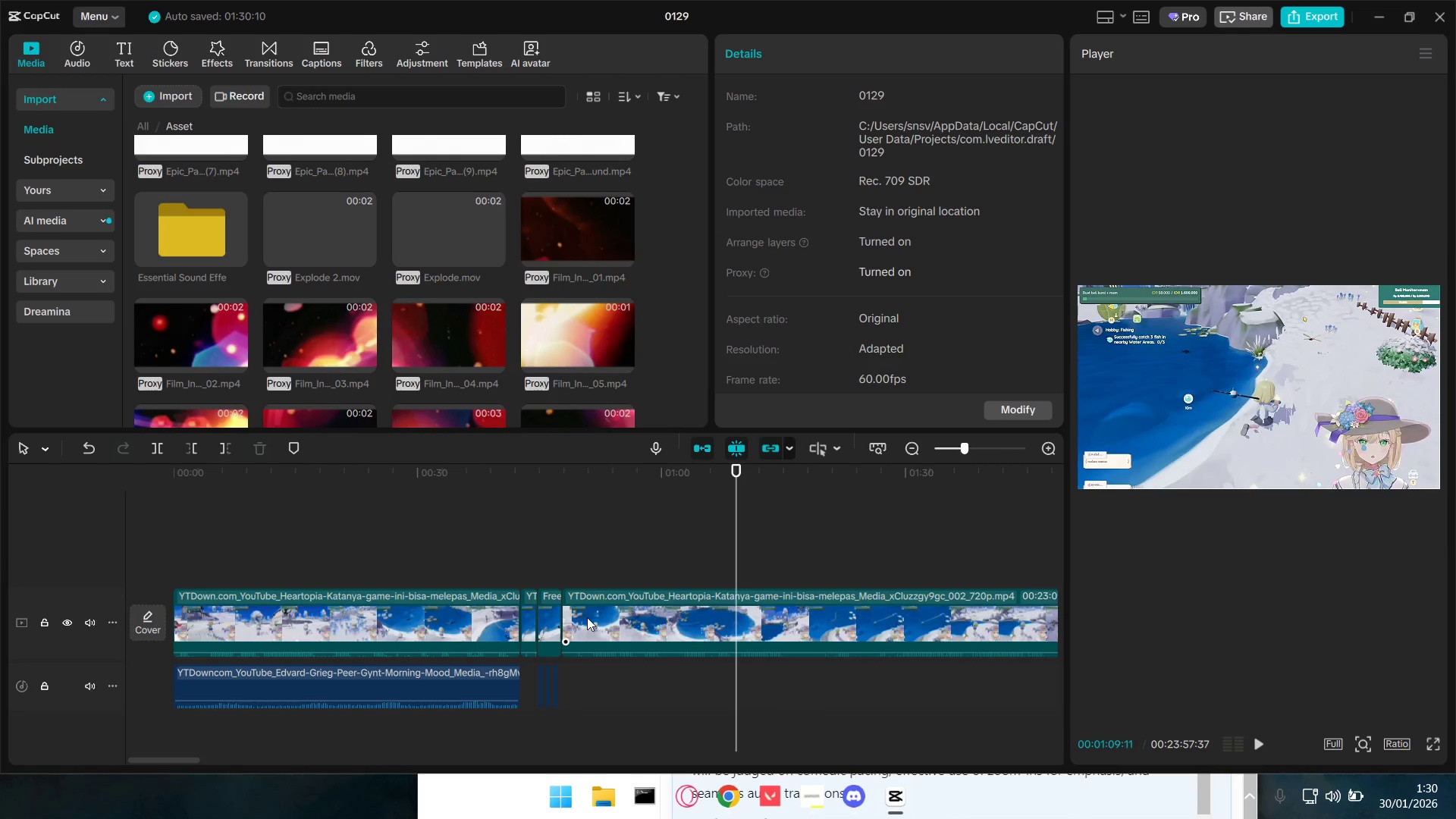 
key(Shift+E)
 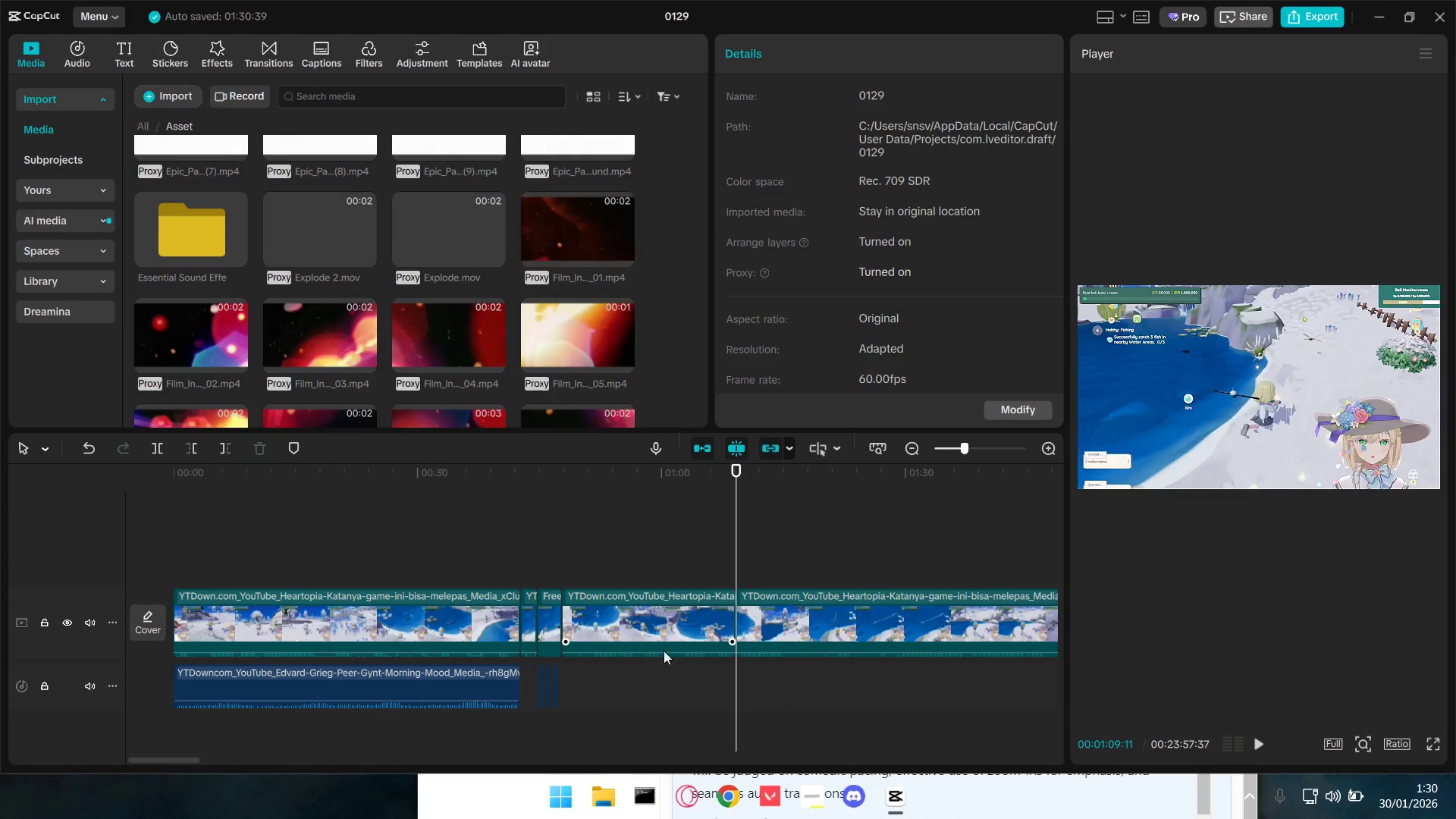 
hold_key(key=ControlLeft, duration=1.39)
scroll: coordinate [705, 686], scroll_direction: down, amount: 19.0
 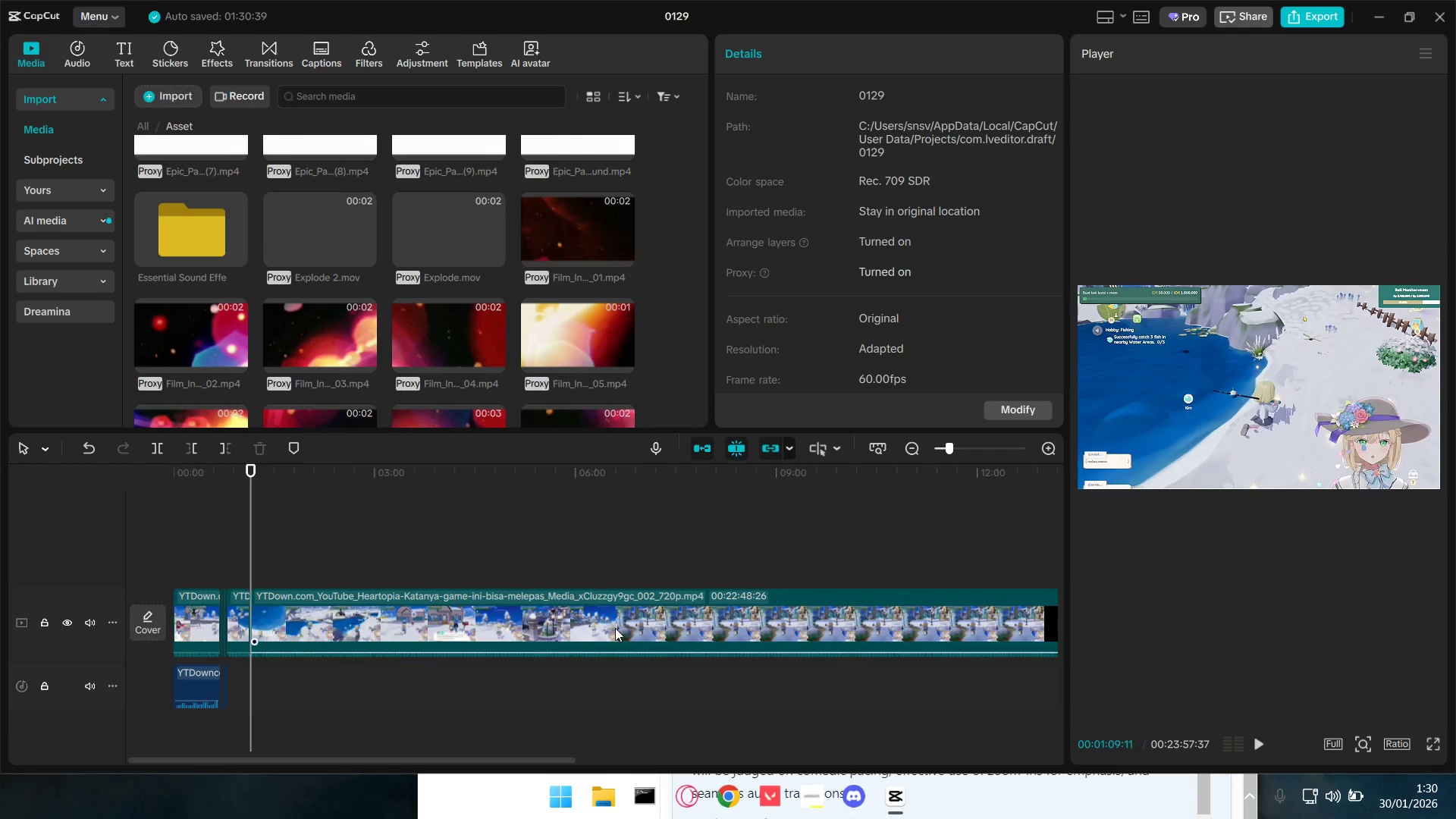 
left_click([549, 566])
 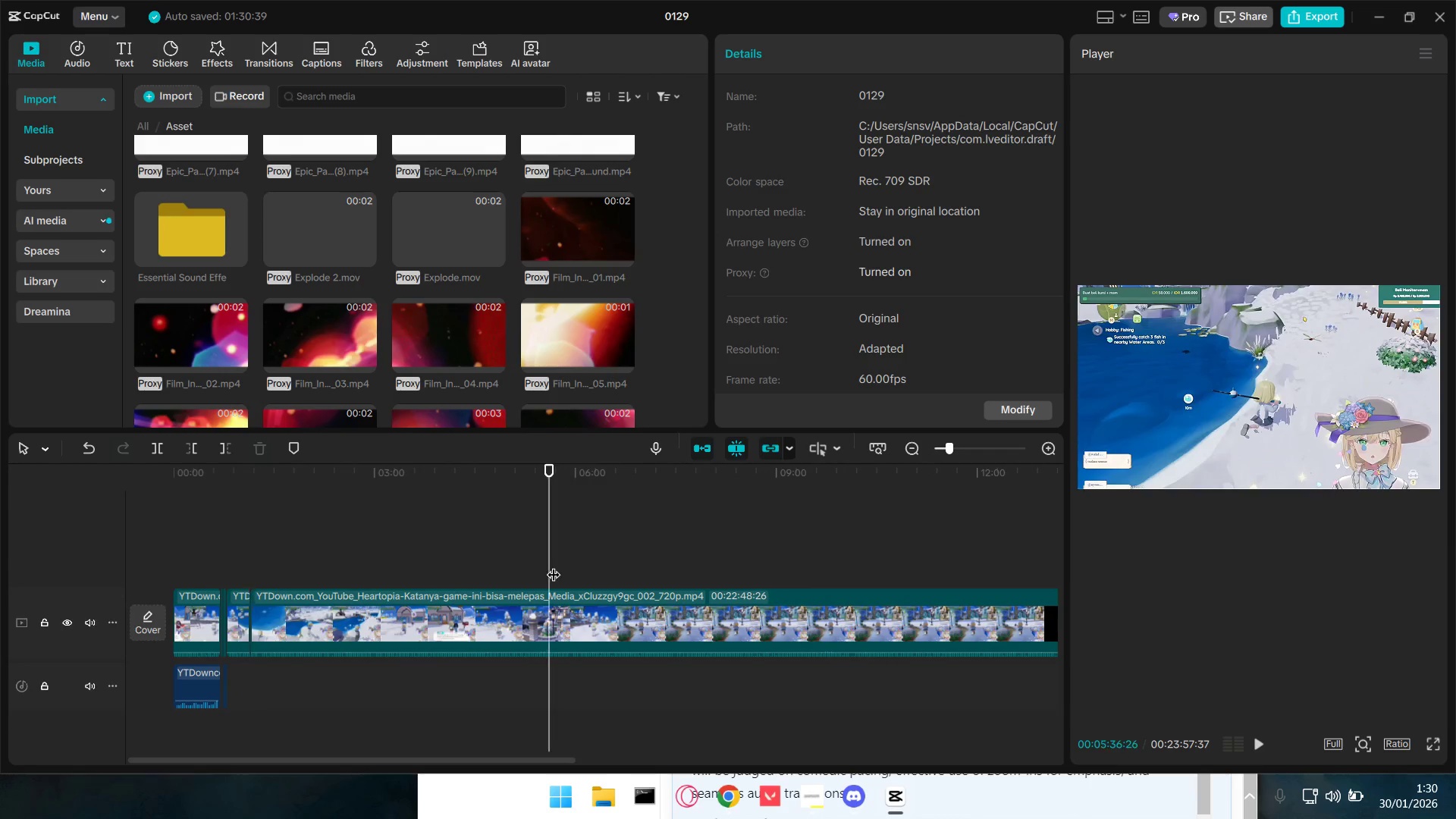 
left_click_drag(start_coordinate=[554, 565], to_coordinate=[909, 592])
 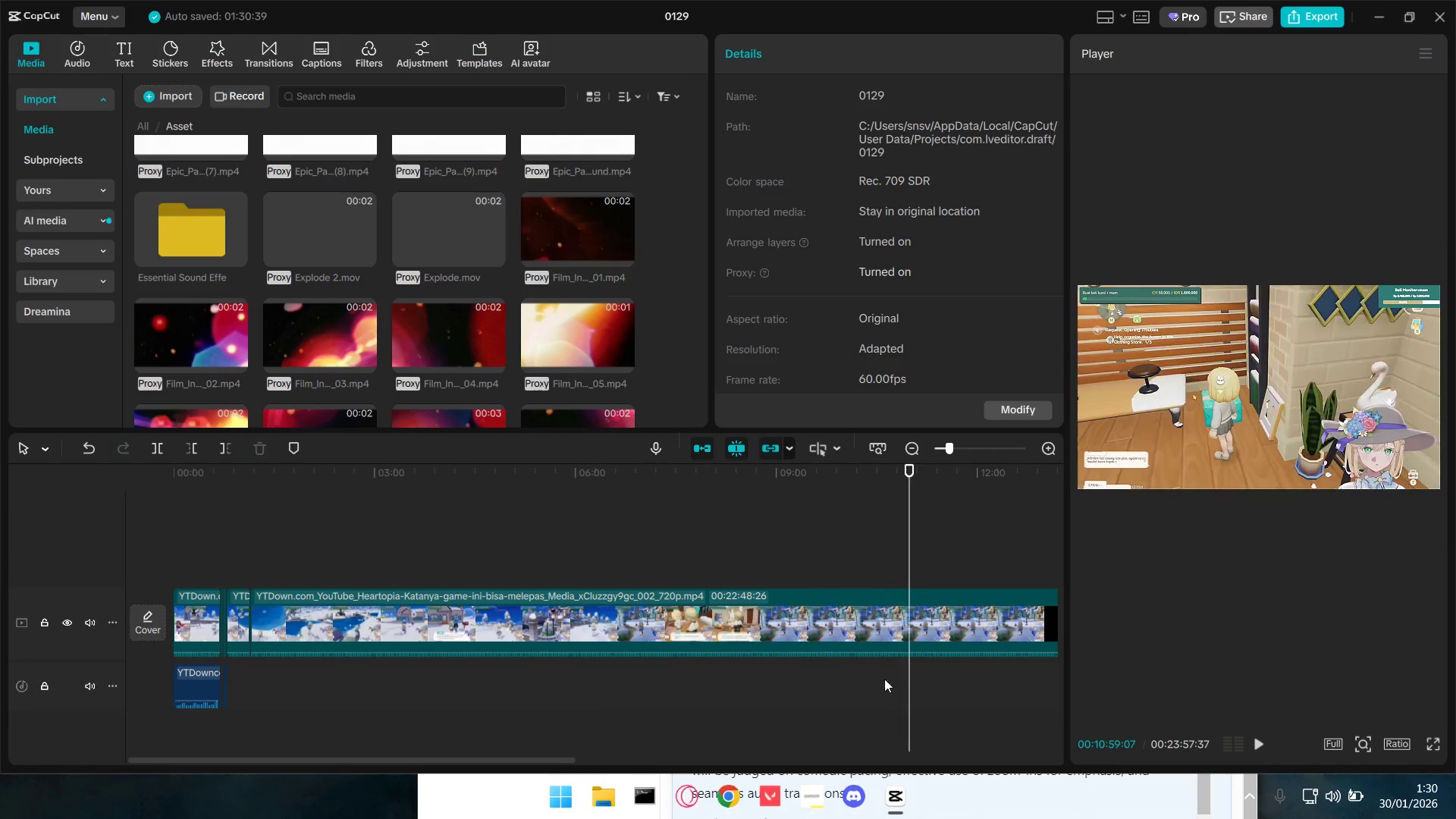 
hold_key(key=ControlLeft, duration=0.84)
scroll: coordinate [841, 720], scroll_direction: down, amount: 8.0
 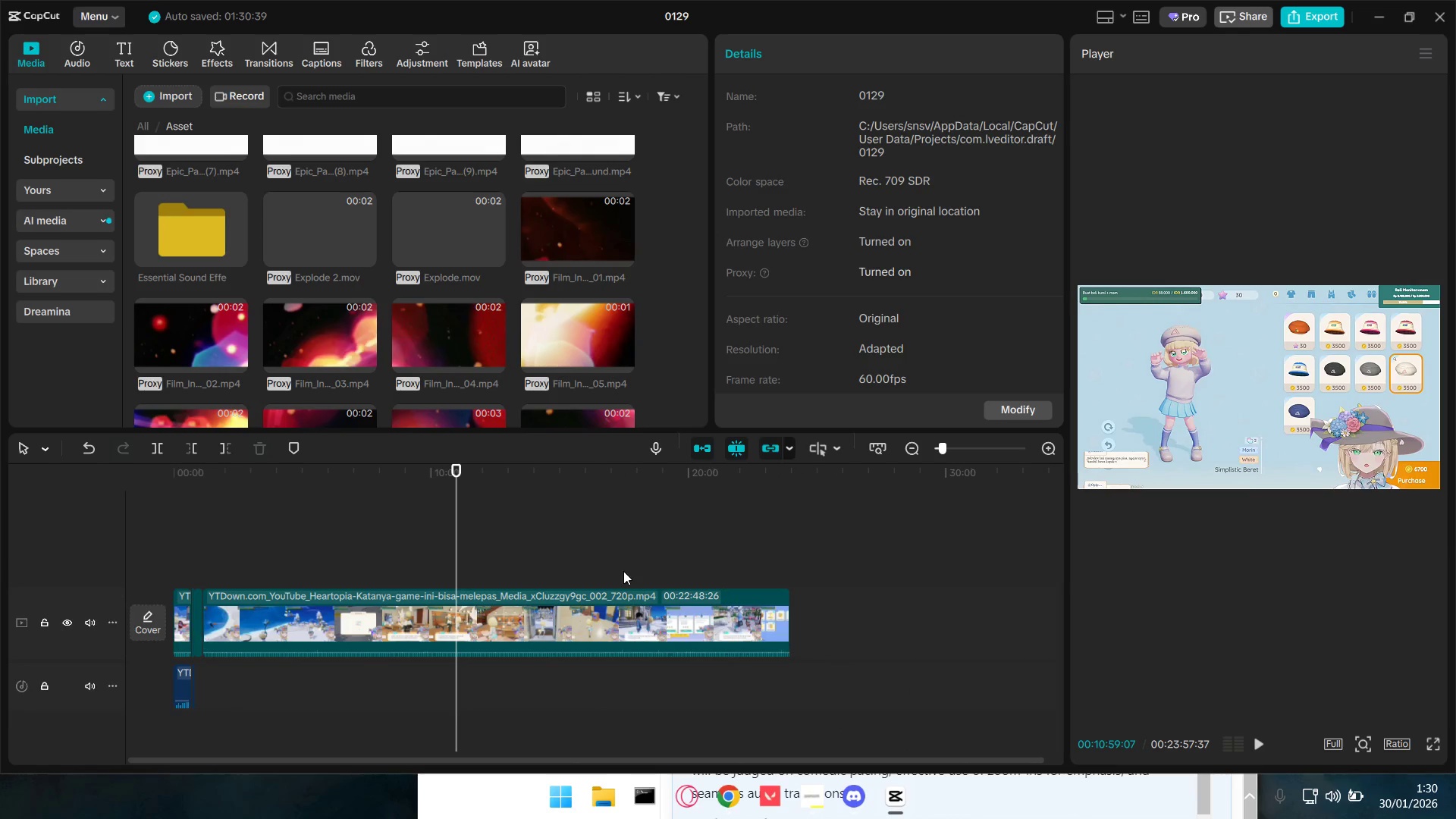 
left_click([686, 564])
 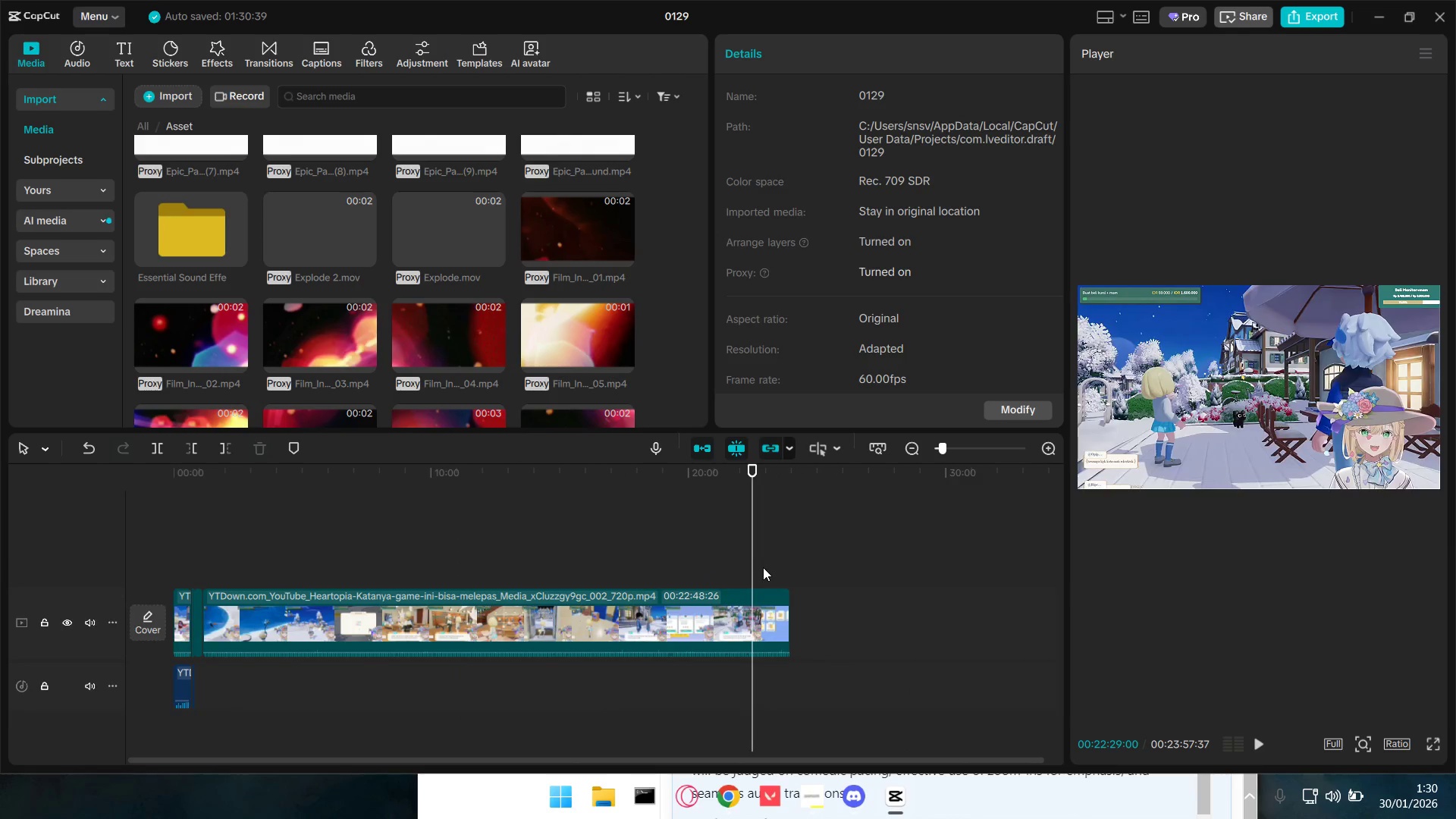 
triple_click([774, 566])
 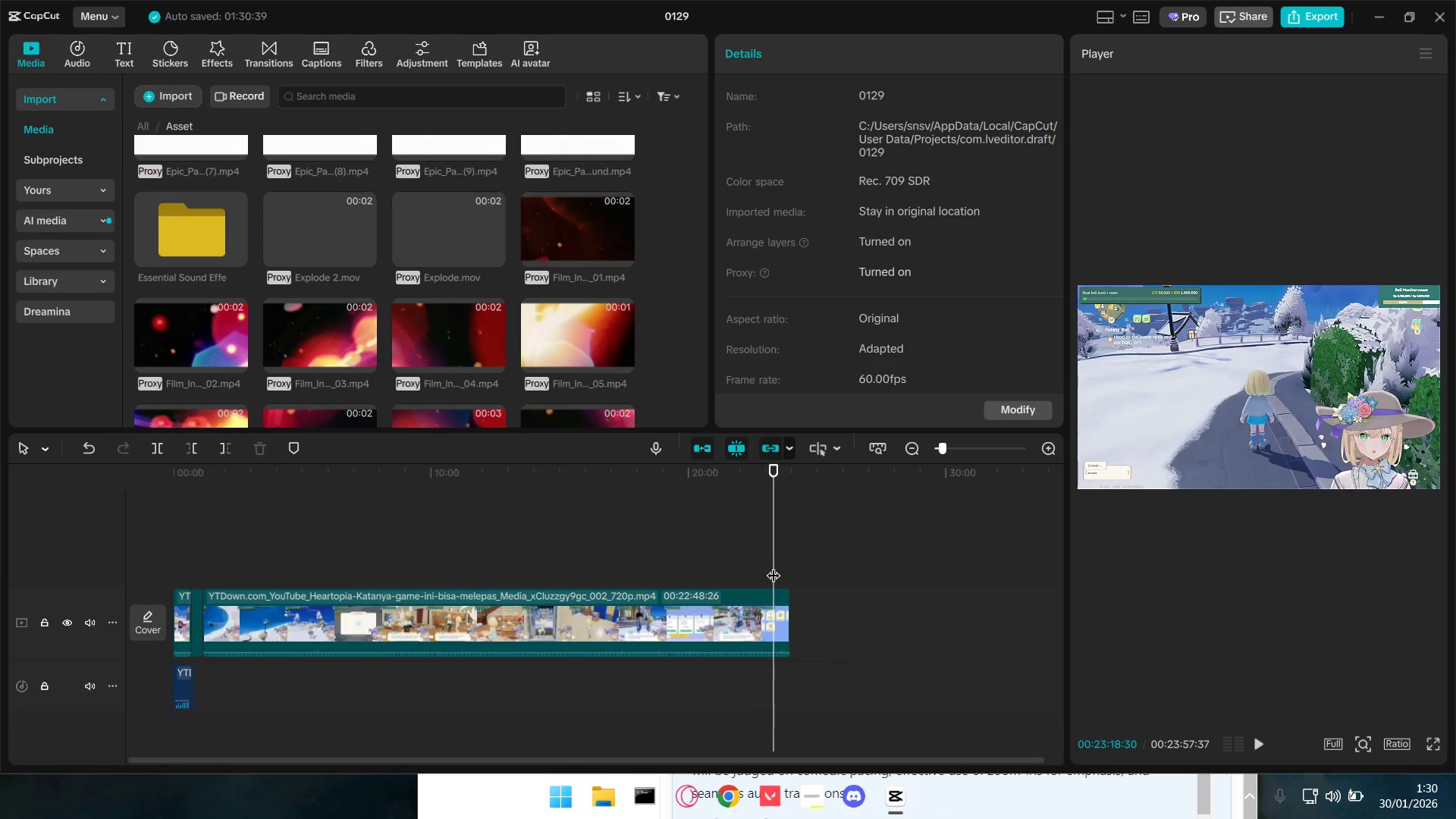 
left_click_drag(start_coordinate=[768, 566], to_coordinate=[725, 565])
 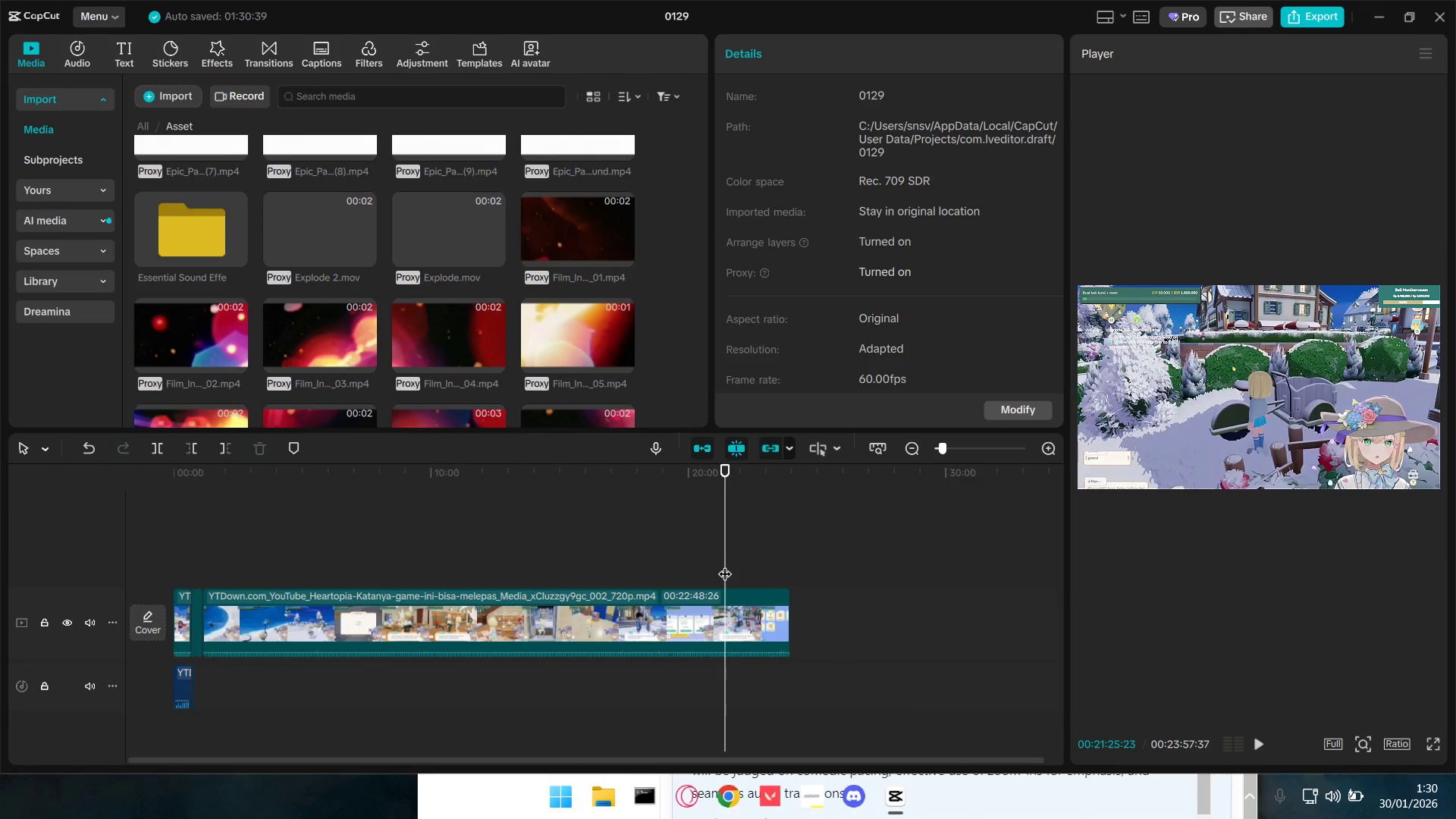 
key(Space)
 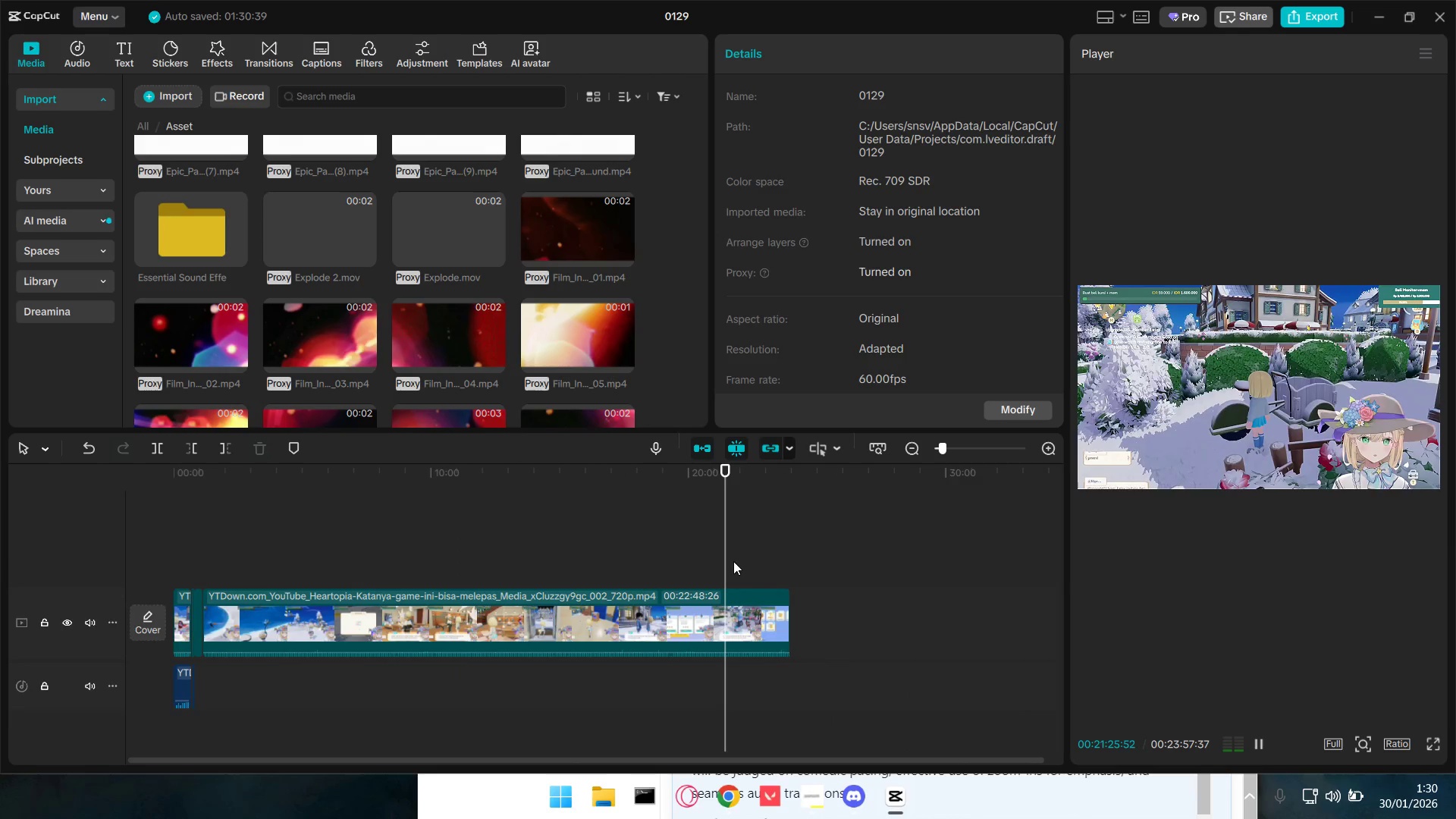 
hold_key(key=ControlLeft, duration=0.42)
scroll: coordinate [762, 656], scroll_direction: up, amount: 4.0
 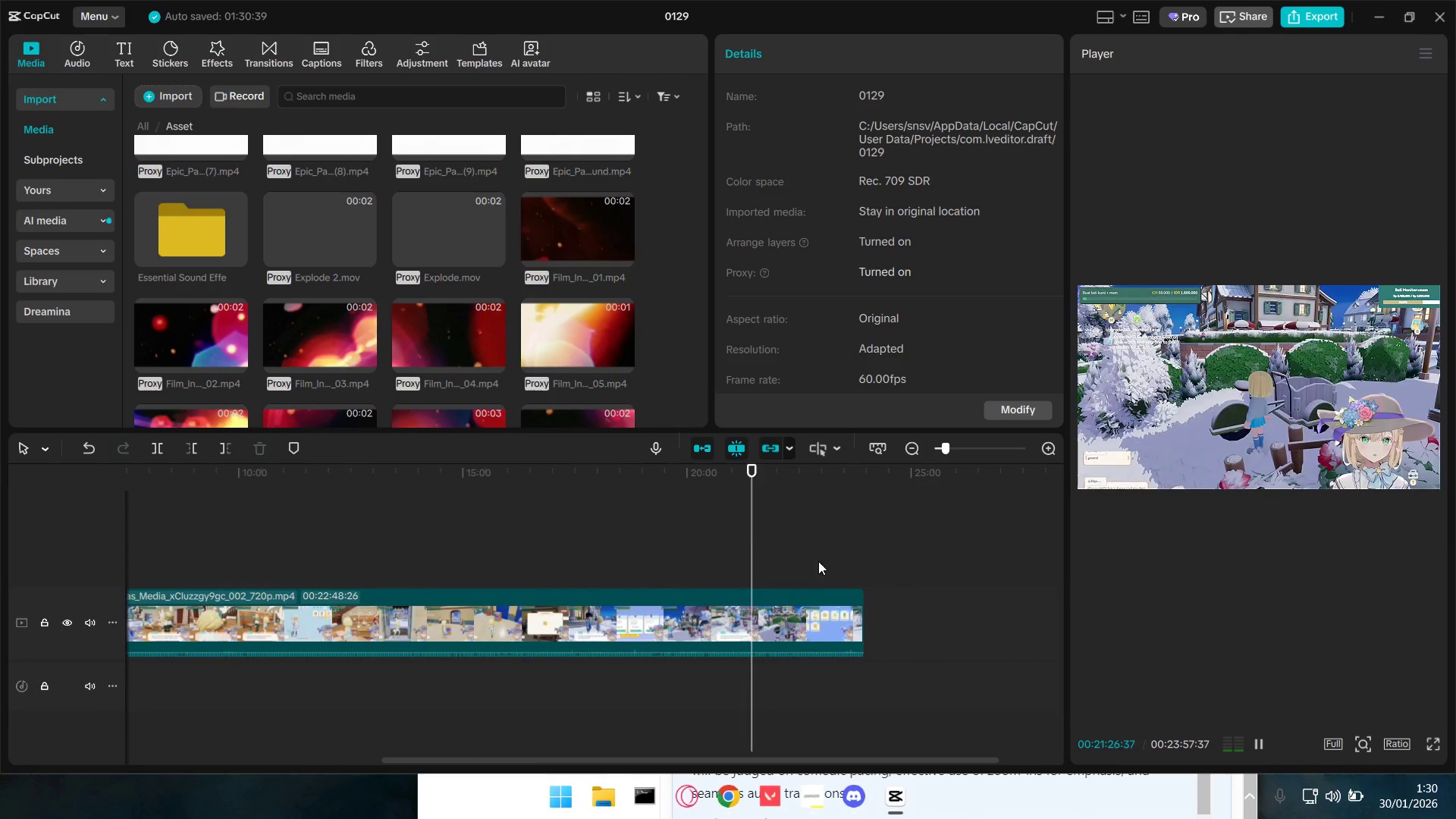 
left_click_drag(start_coordinate=[818, 561], to_coordinate=[853, 571])
 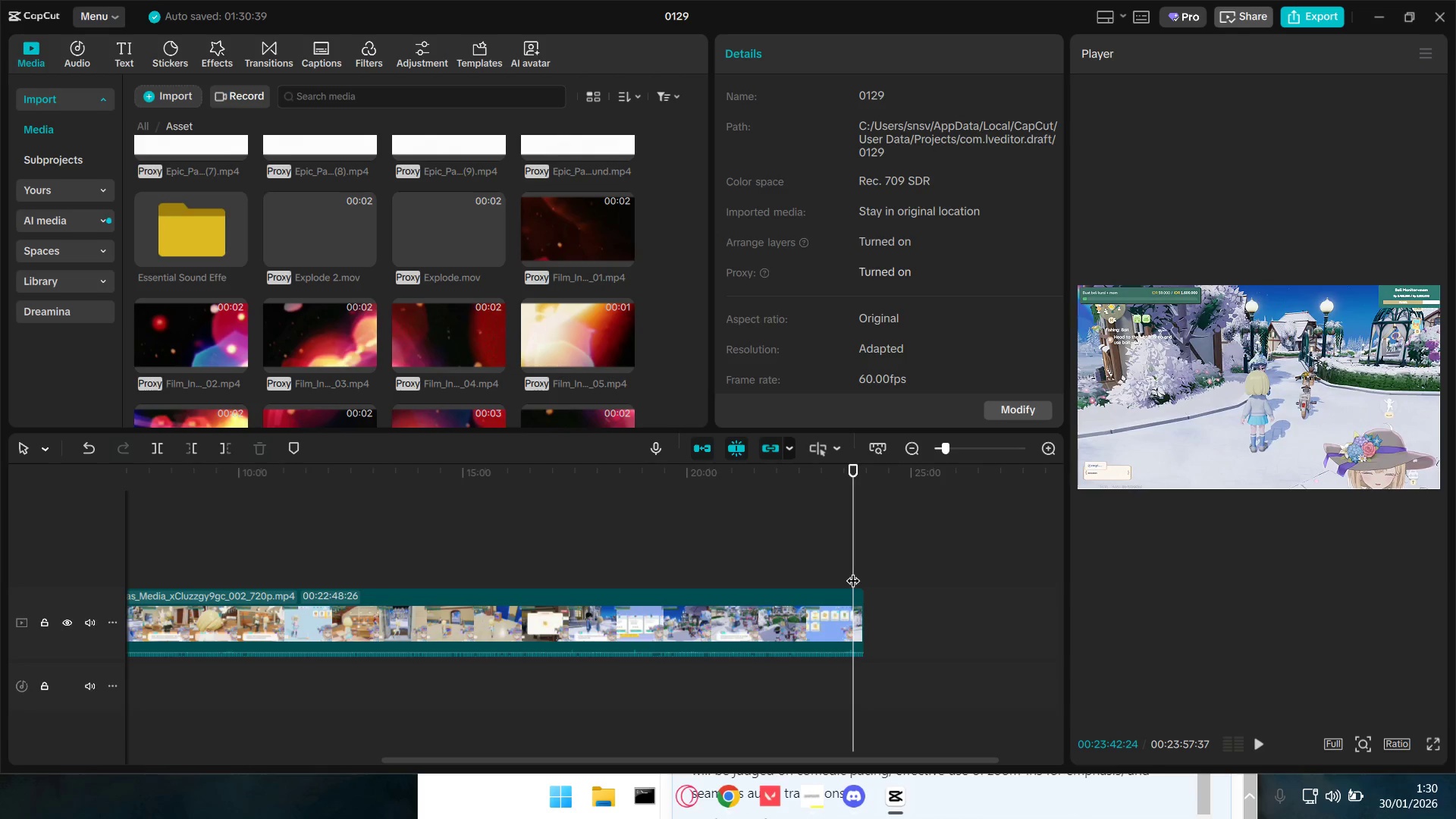 
key(Q)
 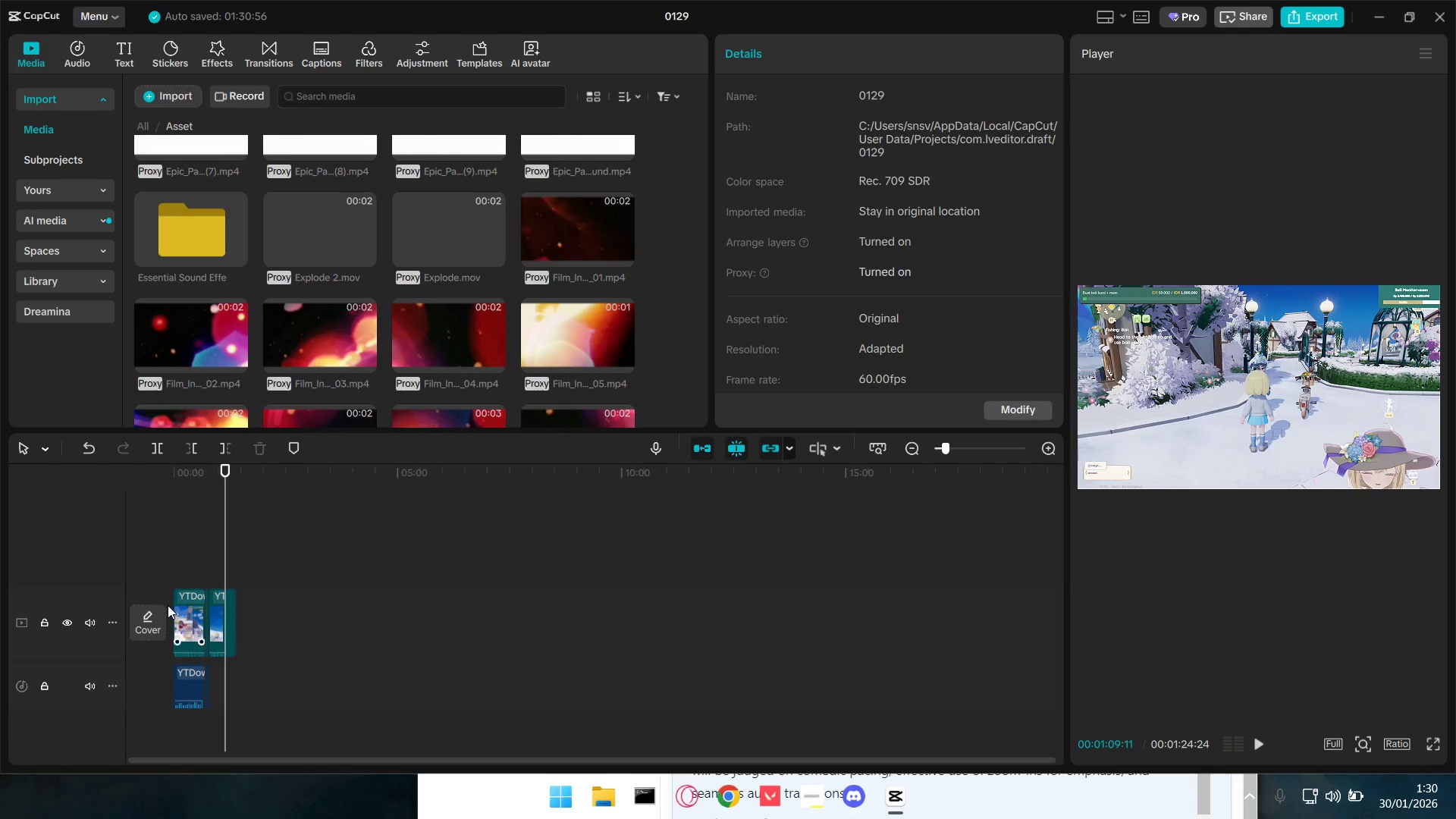 
hold_key(key=ControlLeft, duration=0.8)
scroll: coordinate [259, 726], scroll_direction: up, amount: 5.0
 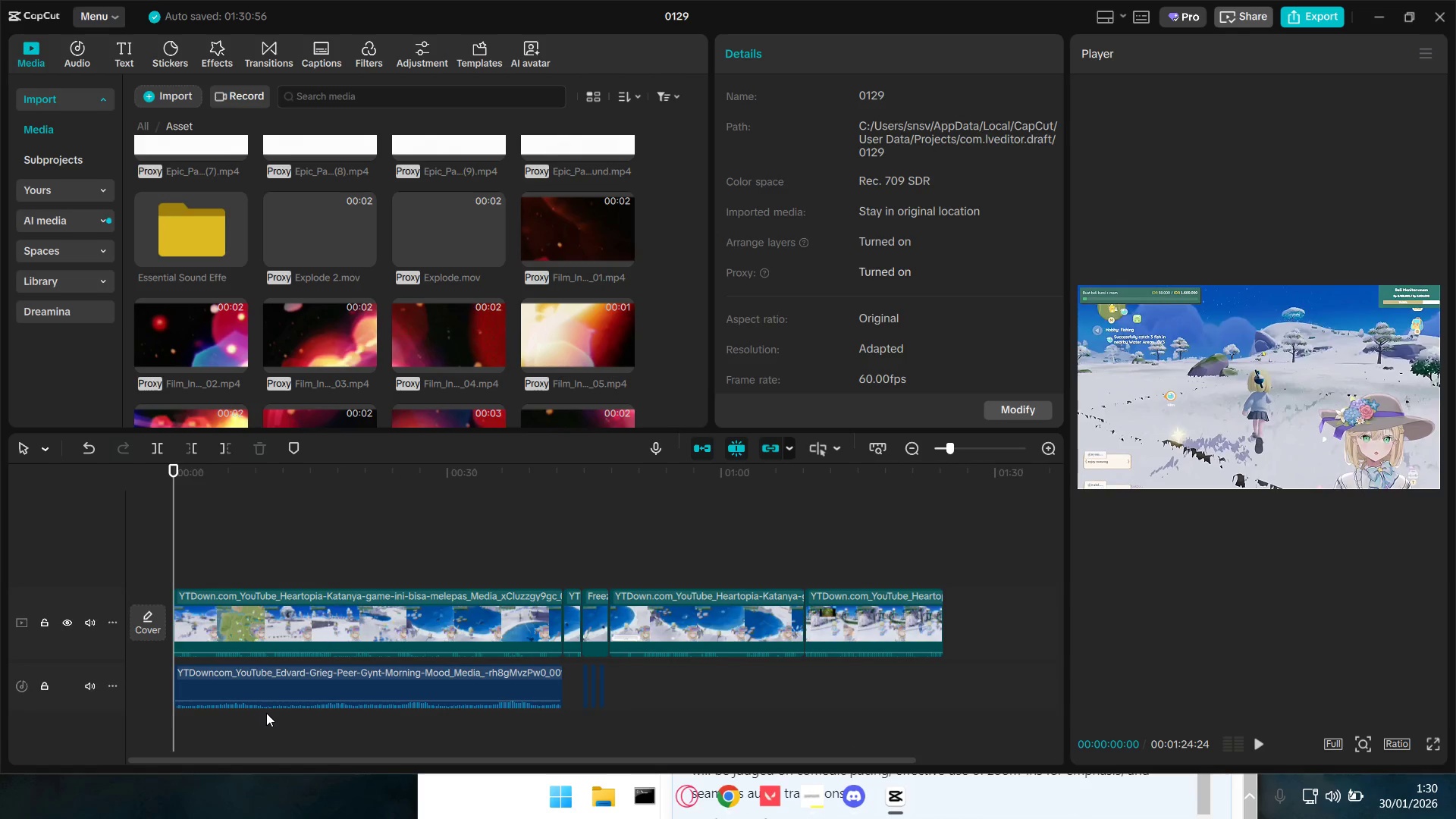 
key(Space)
 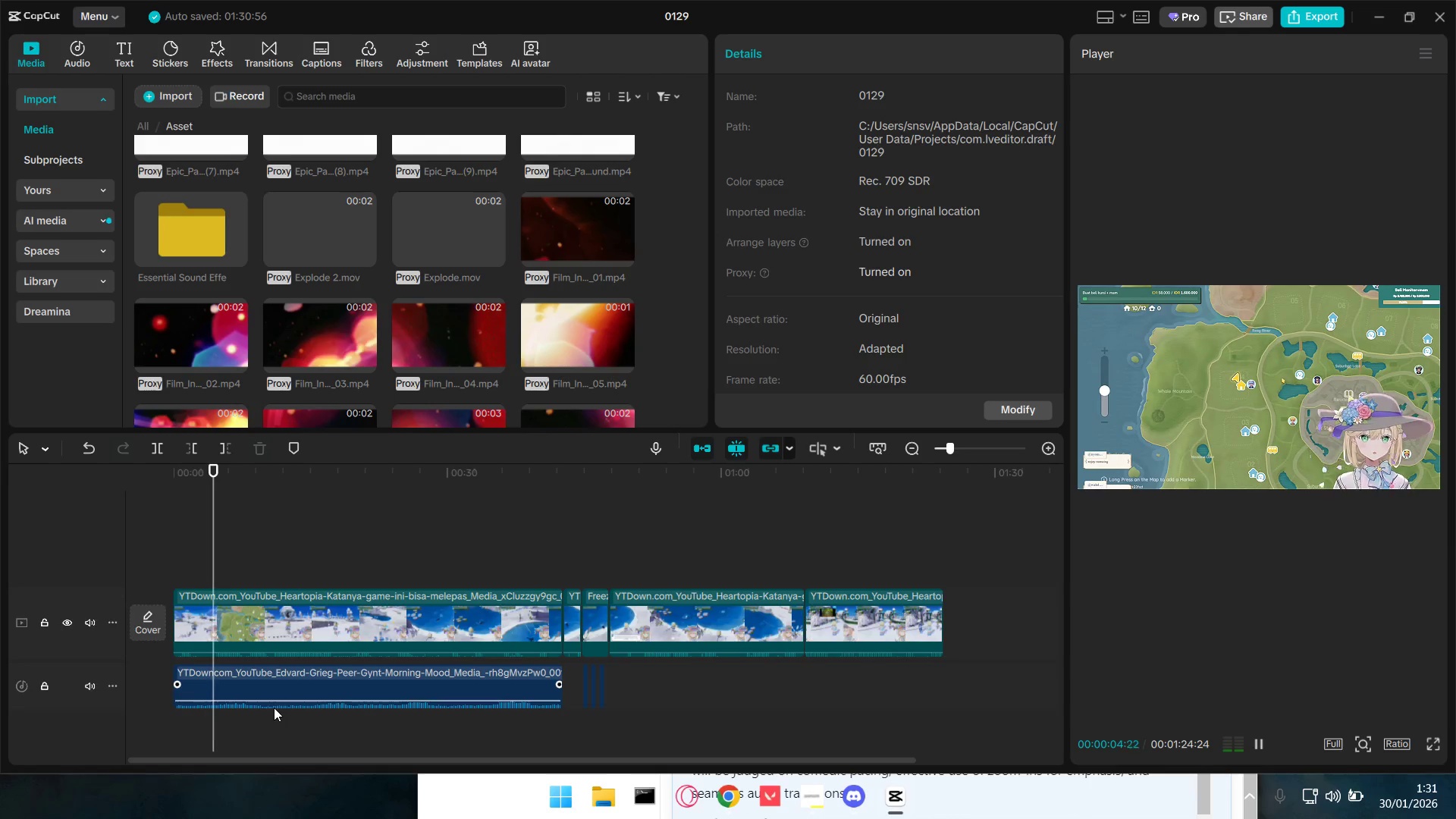 
wait(9.39)
 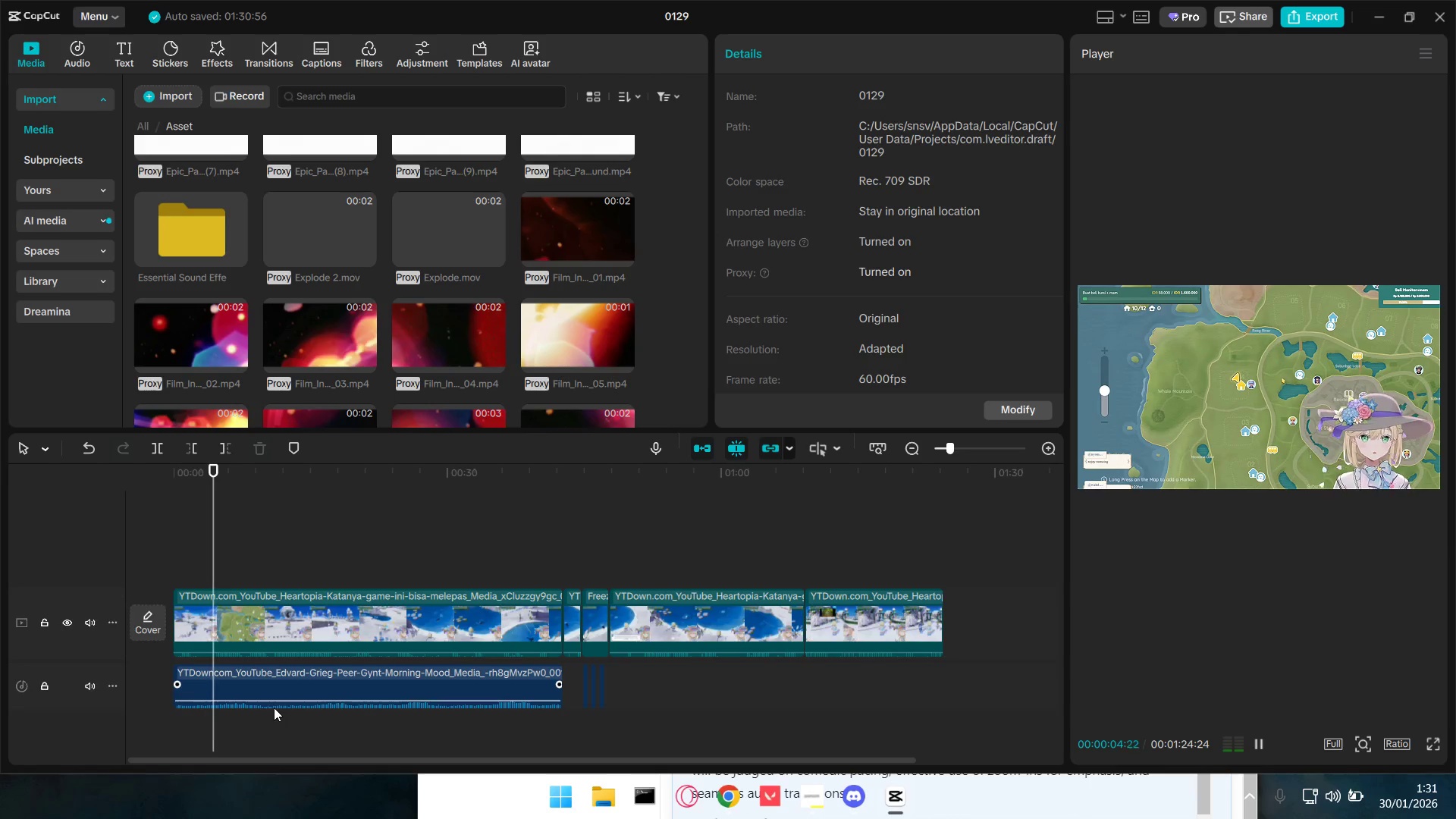 
key(Space)
 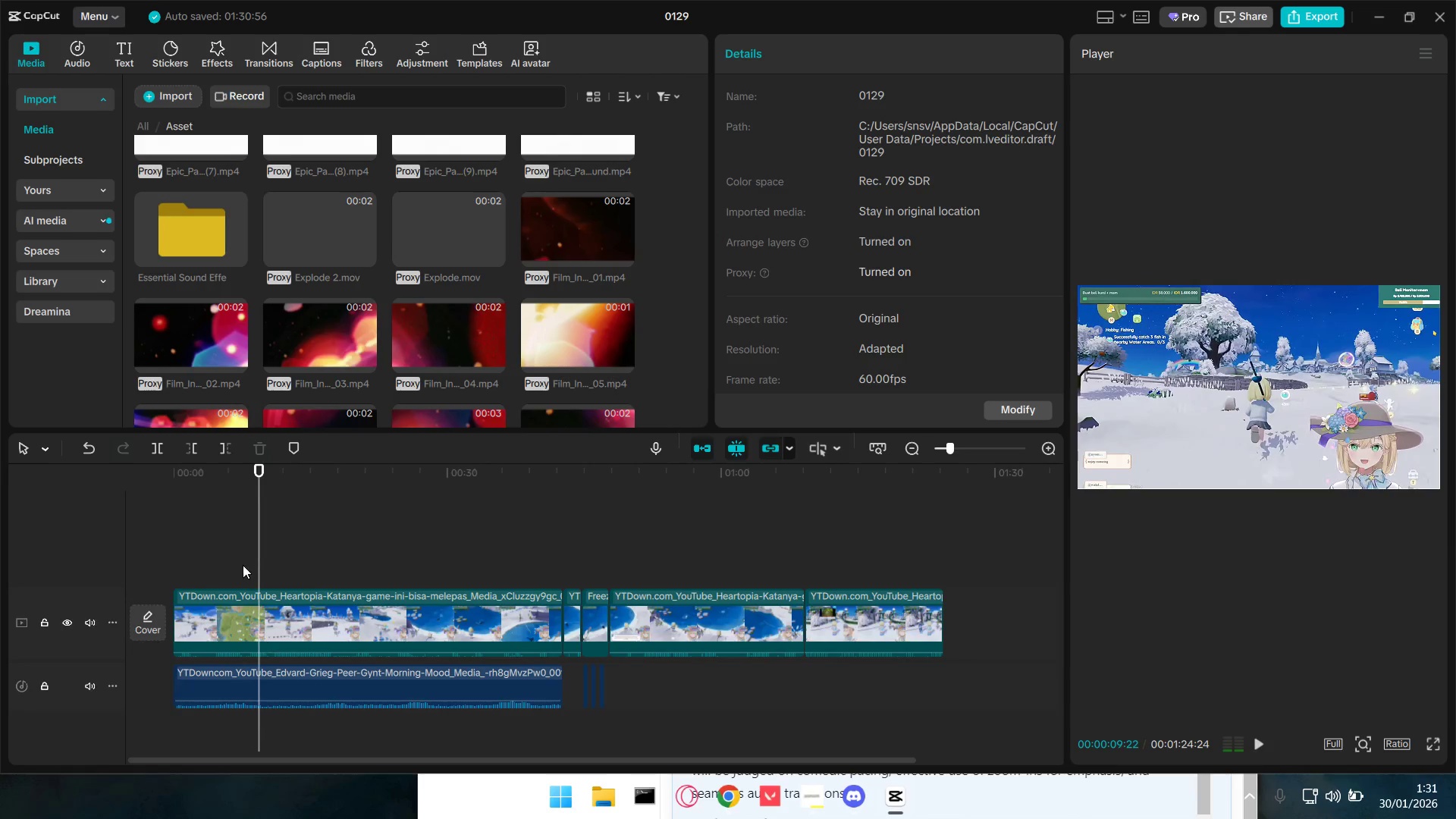 
left_click([240, 559])
 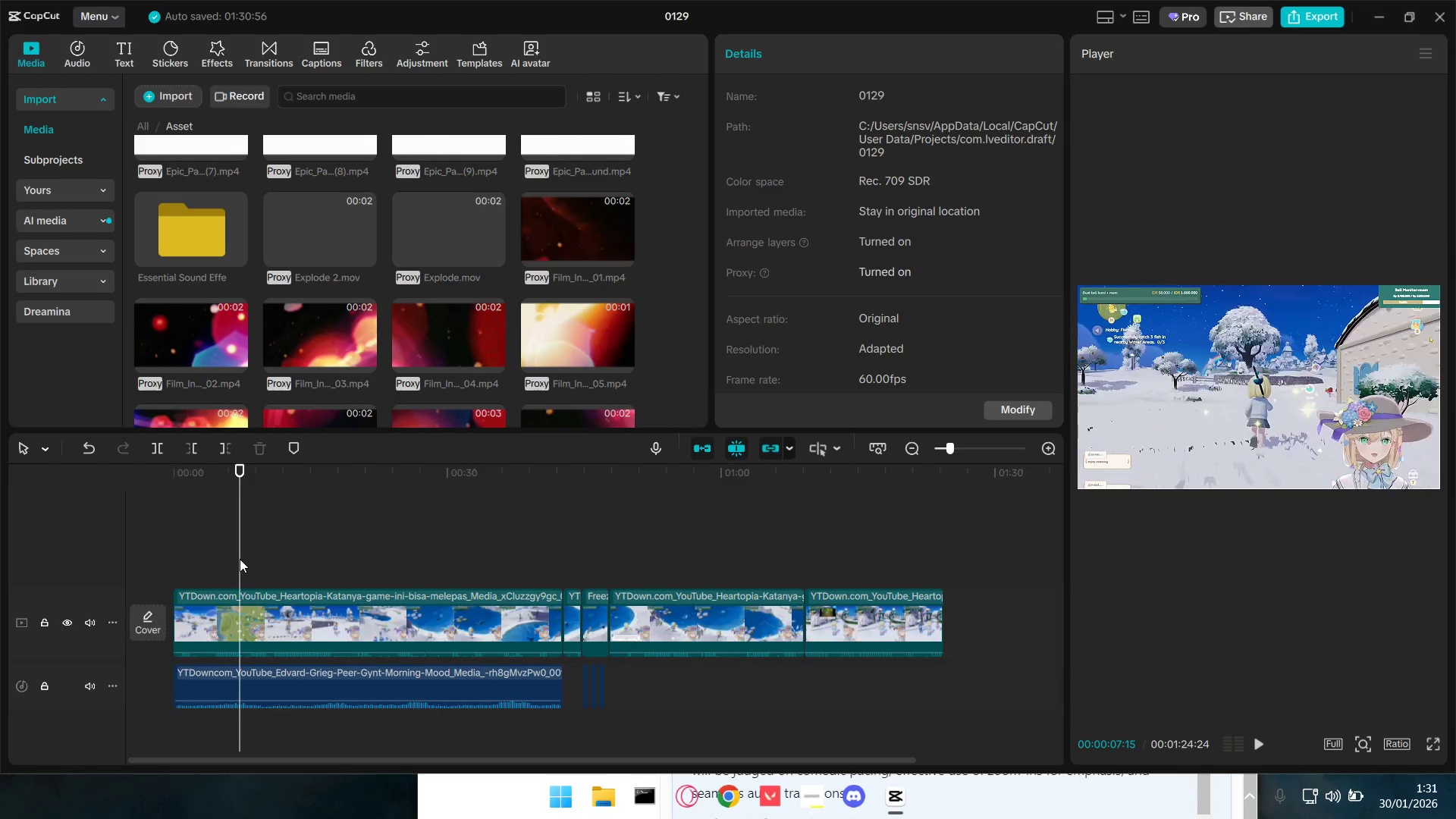 
key(Space)
 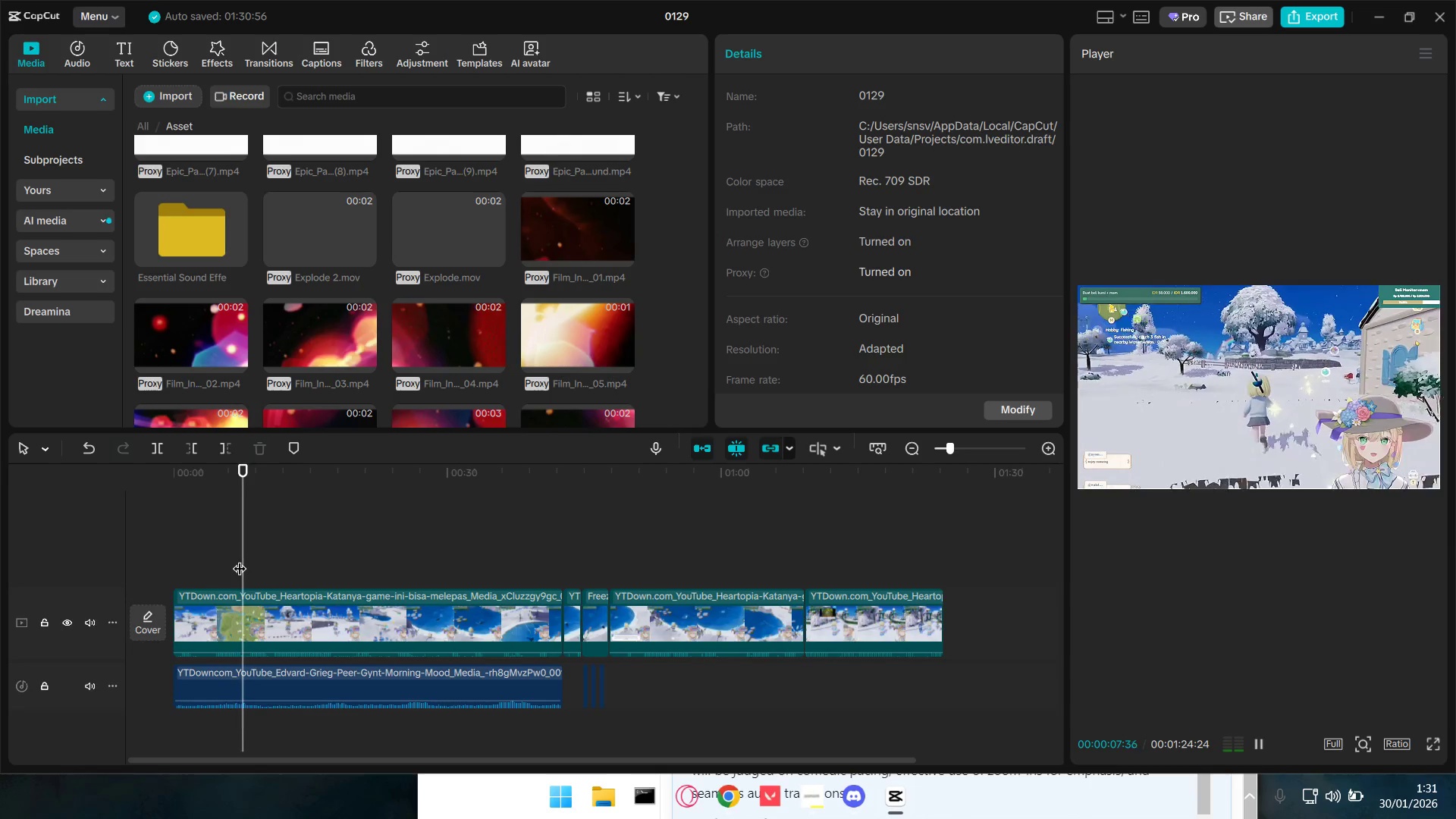 
key(Space)
 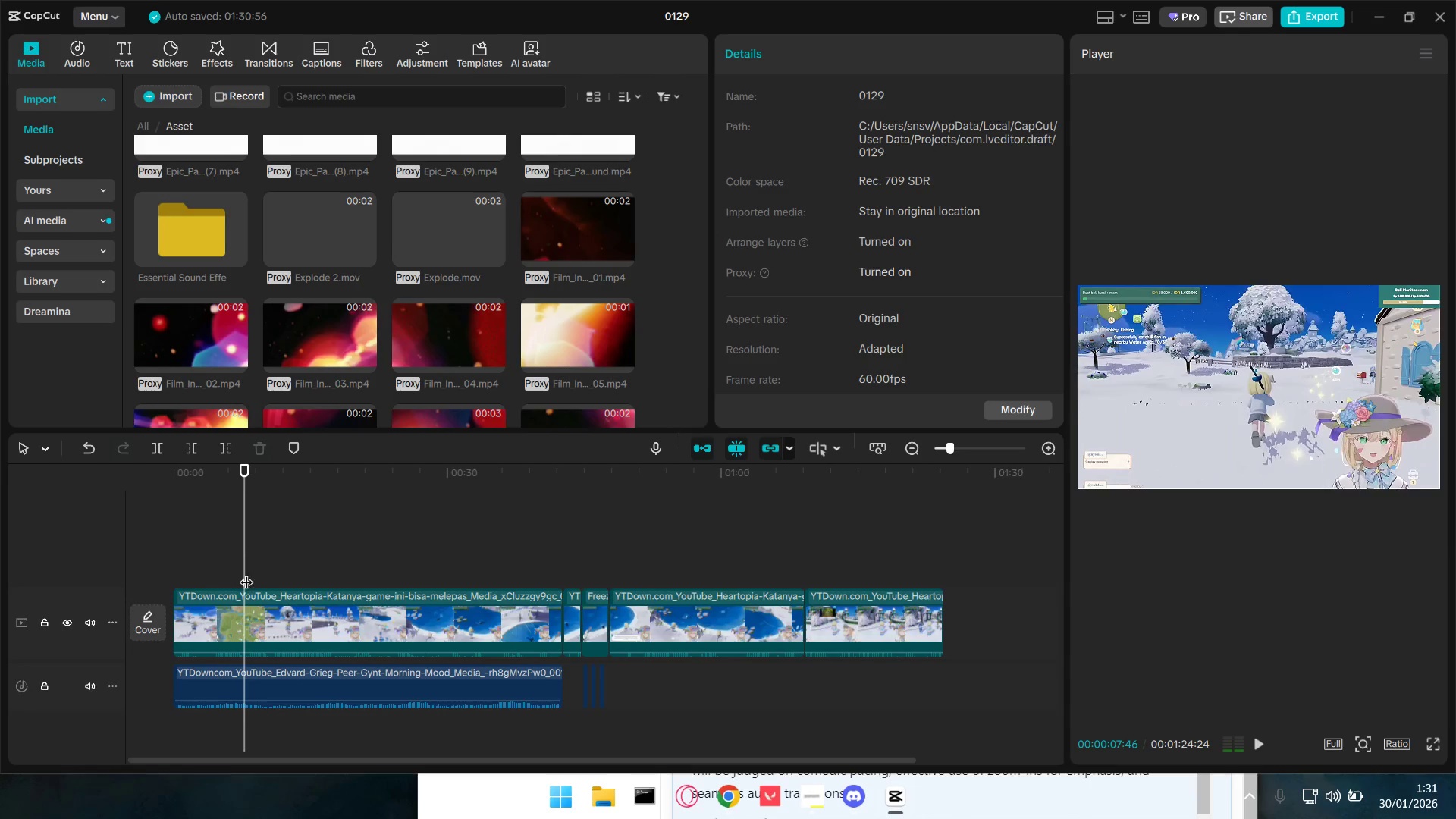 
key(Q)
 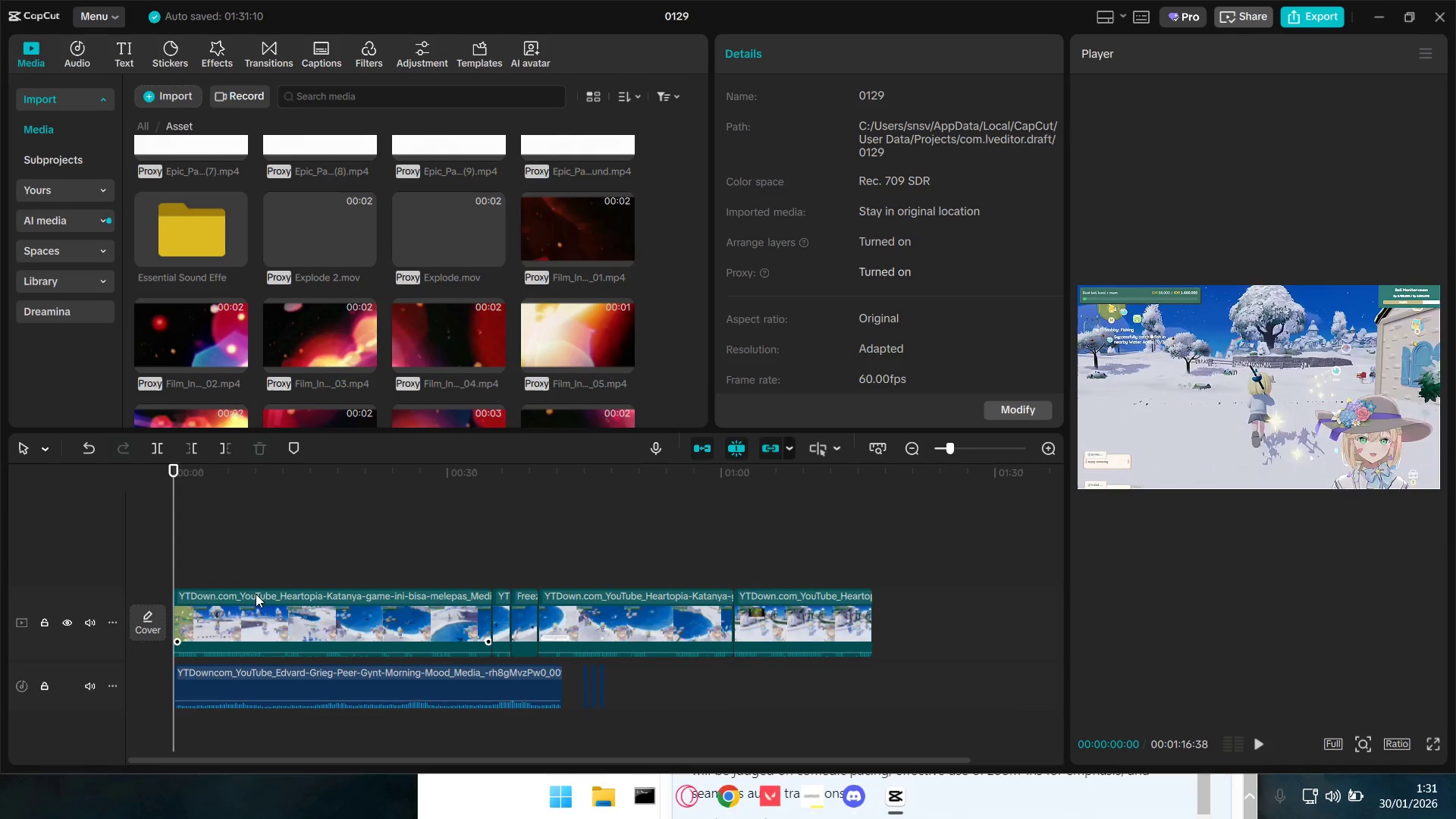 
key(Space)
 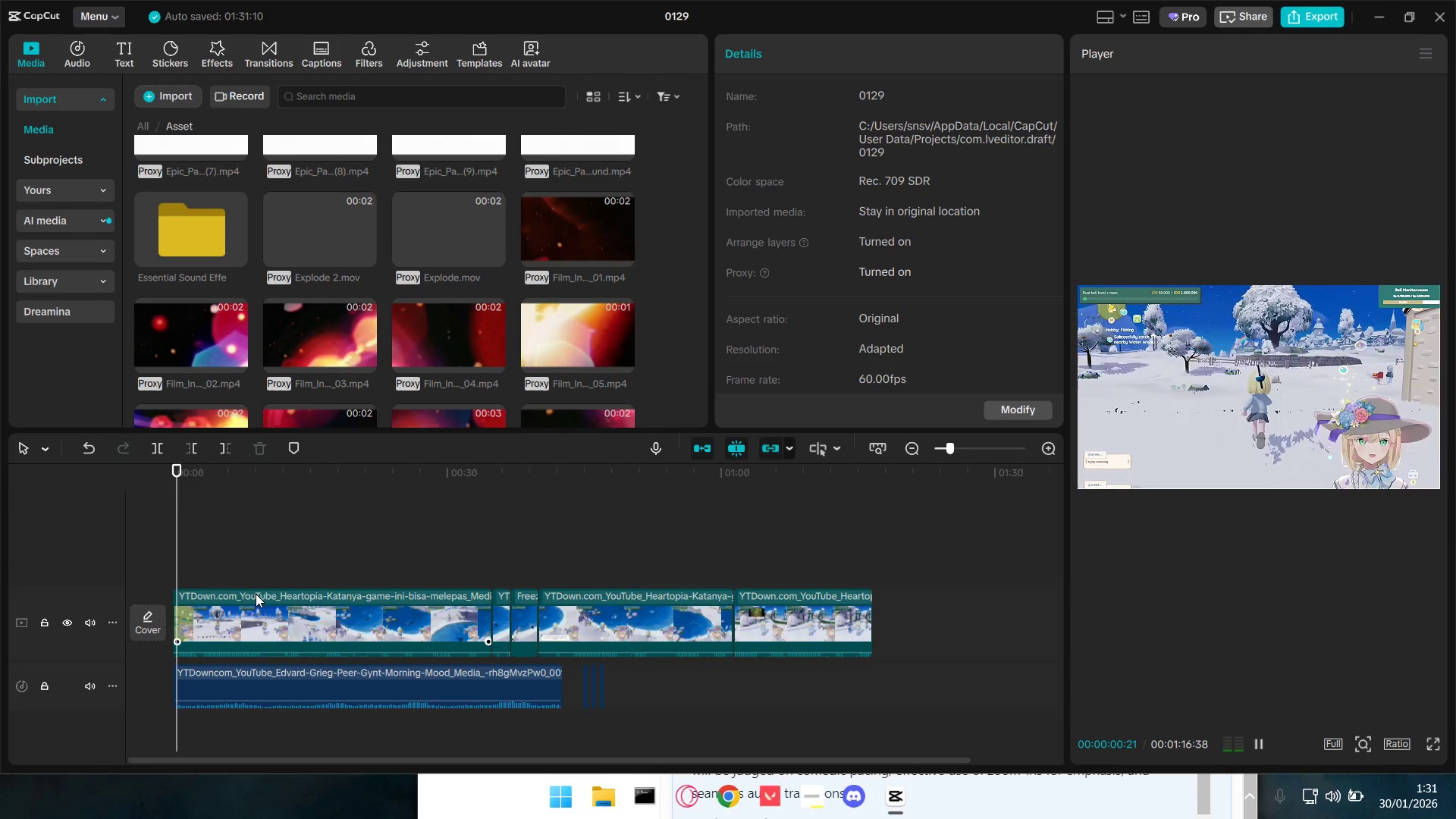 
key(Space)
 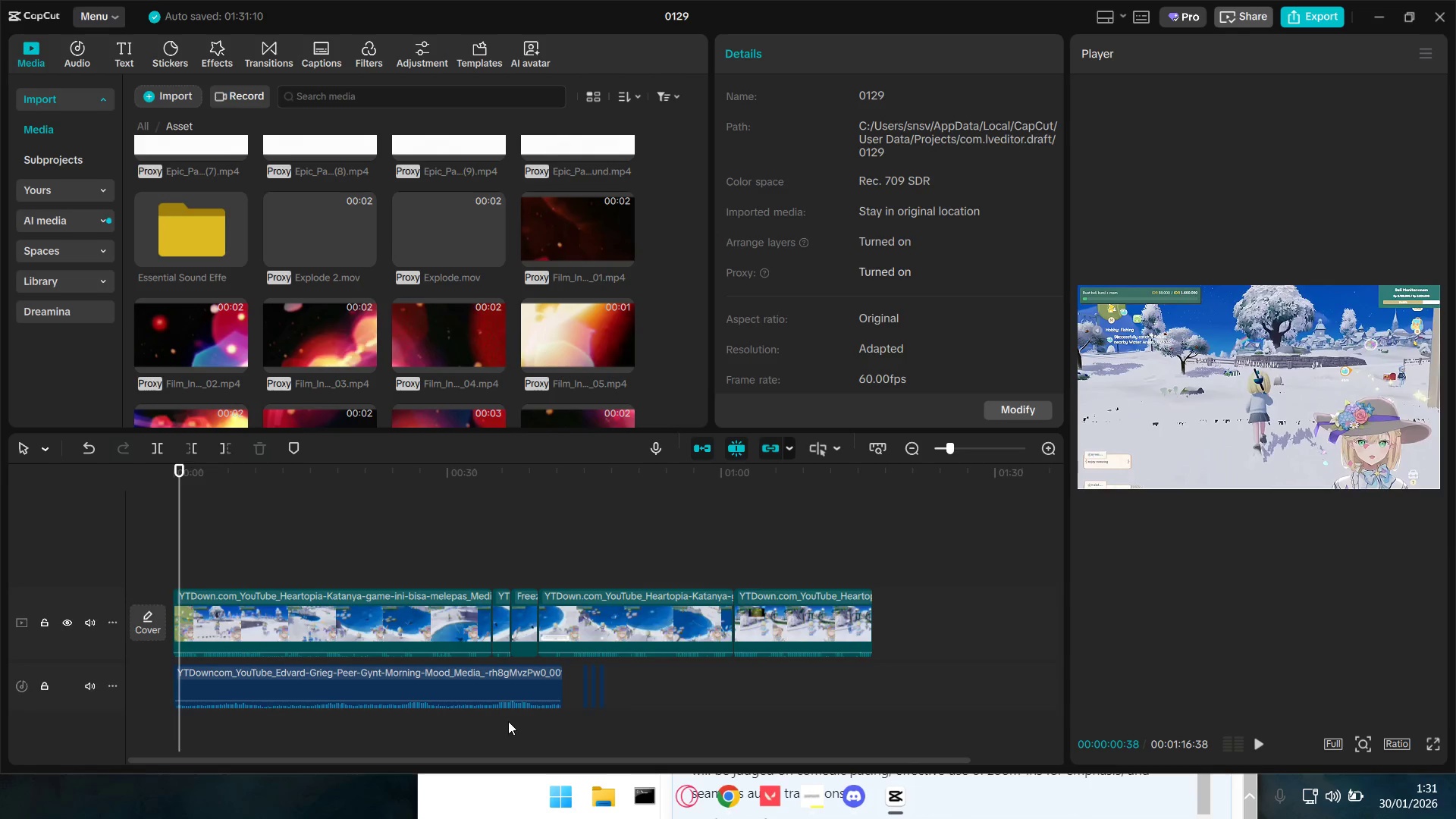 
key(Space)
 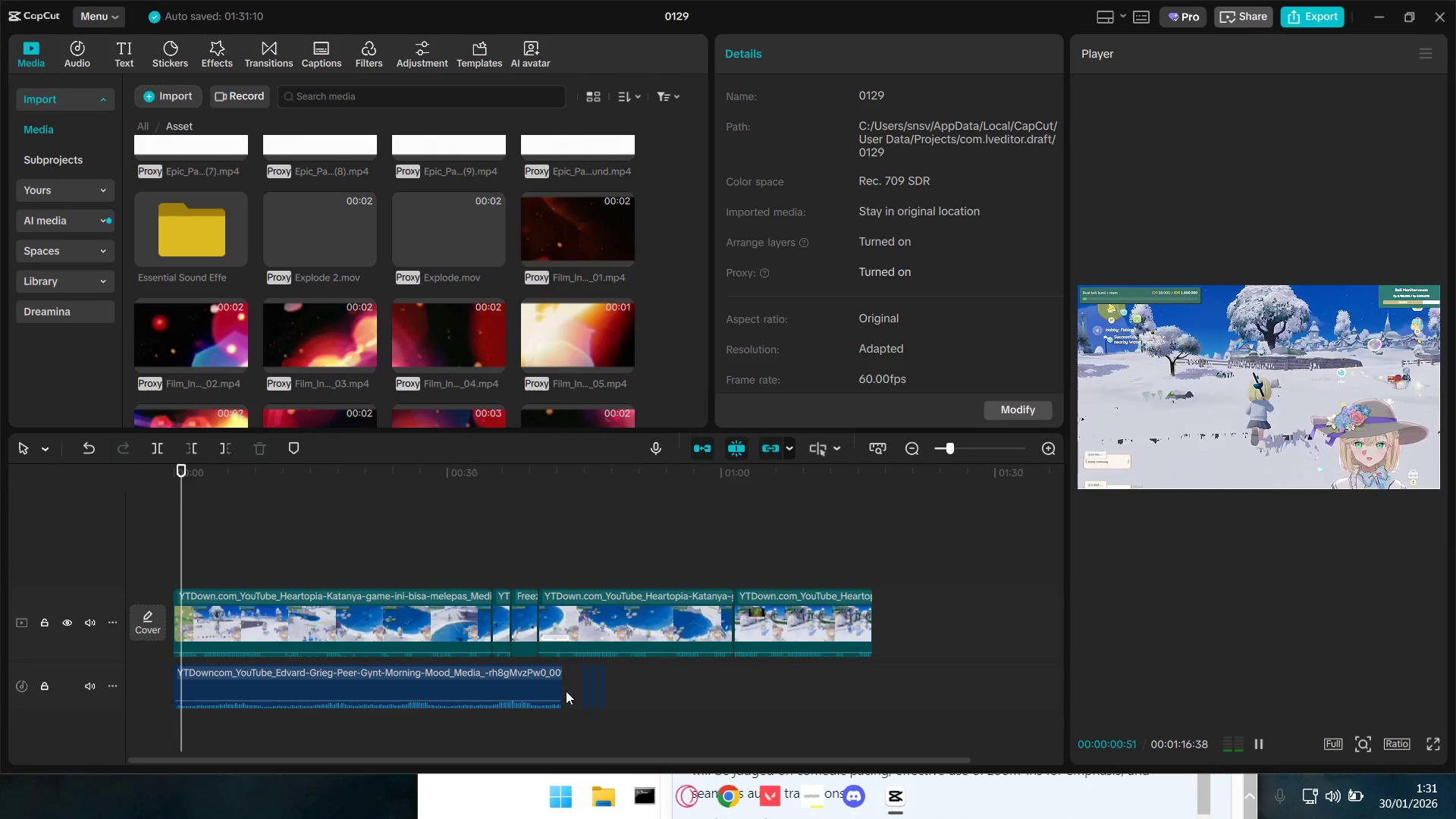 
key(Space)
 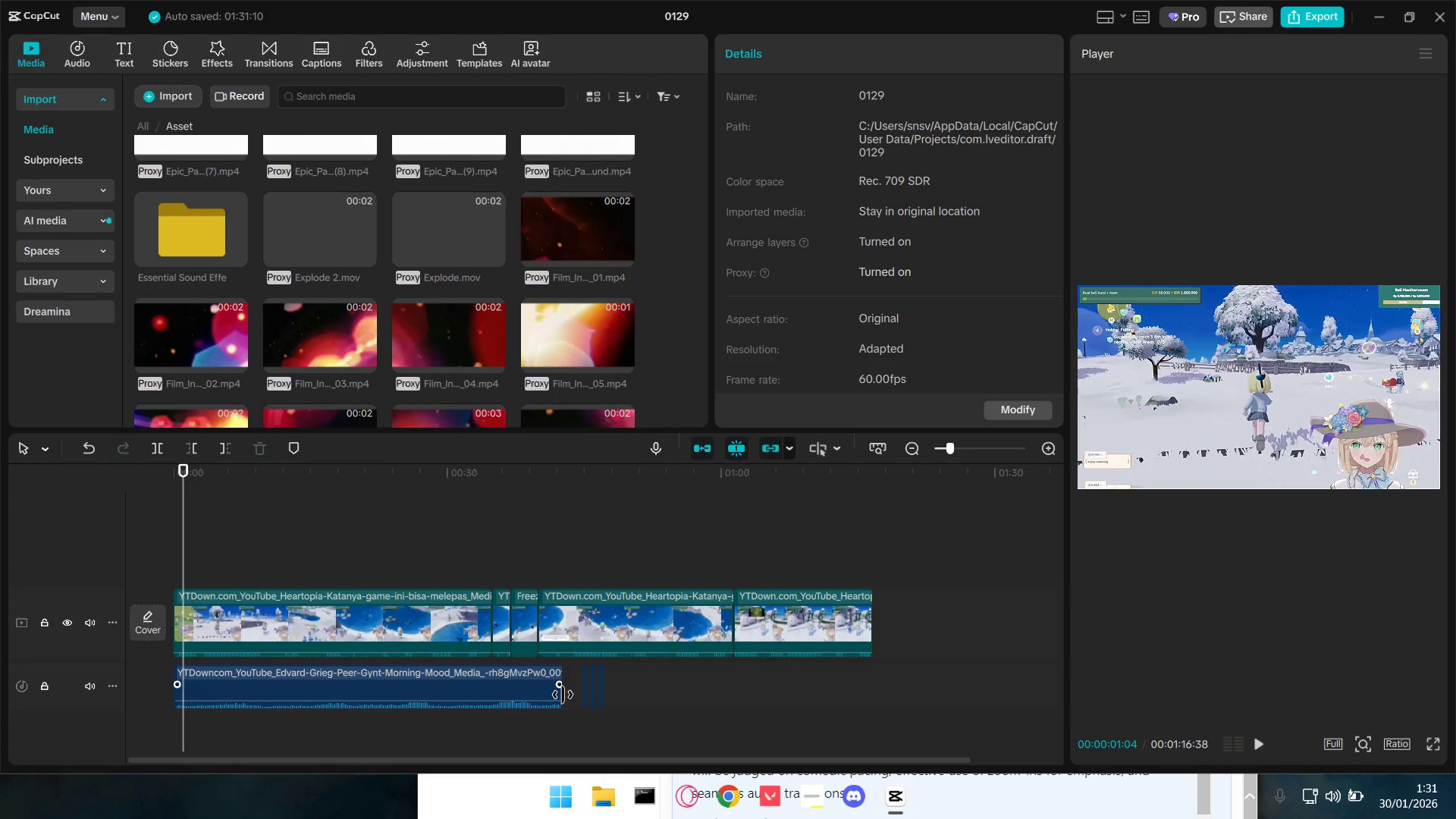 
left_click_drag(start_coordinate=[563, 695], to_coordinate=[489, 697])
 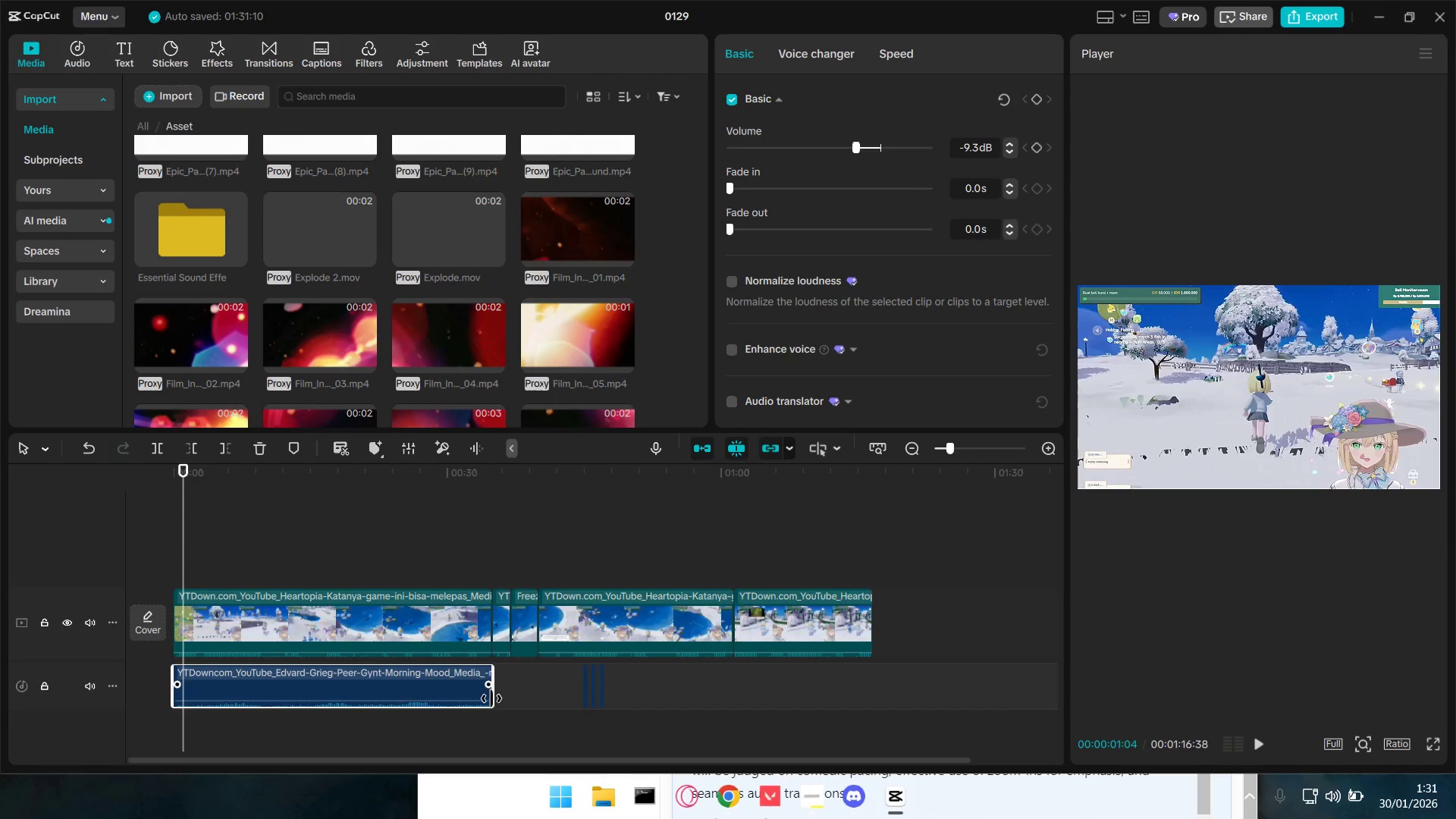 
hold_key(key=ControlLeft, duration=0.69)
 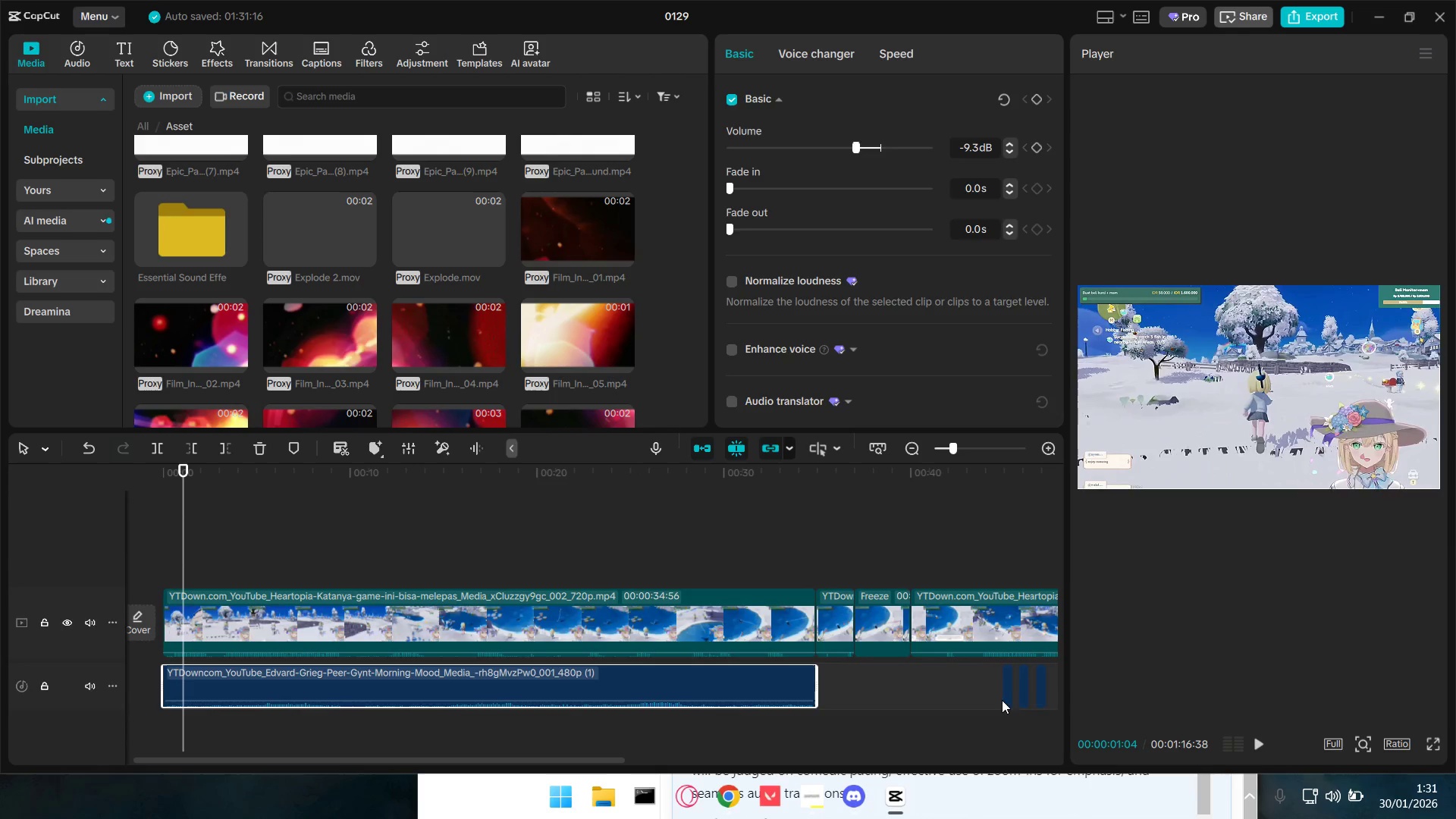 
hold_key(key=ControlLeft, duration=2.7)
 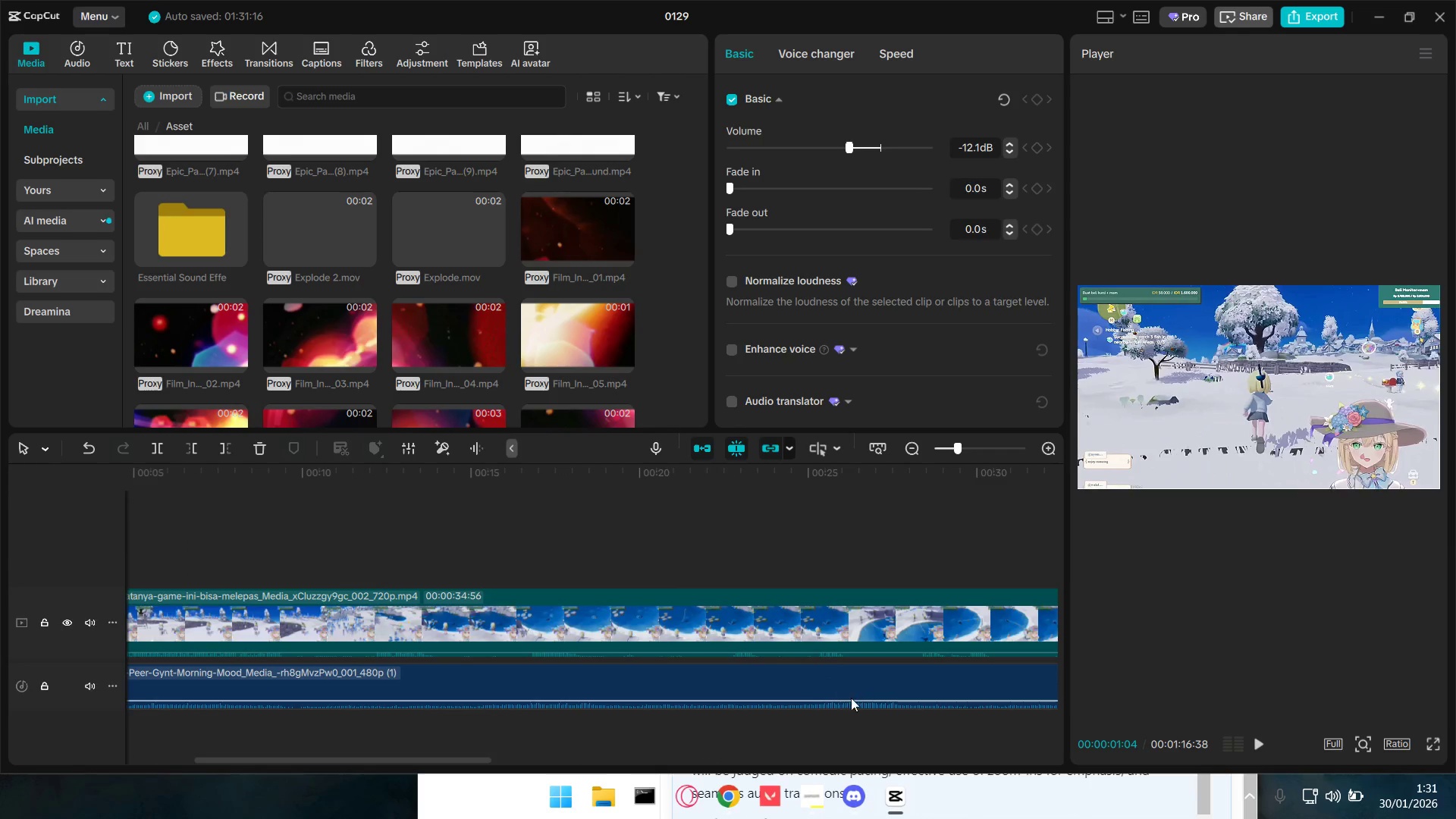 
scroll: coordinate [513, 720], scroll_direction: up, amount: 4.0
 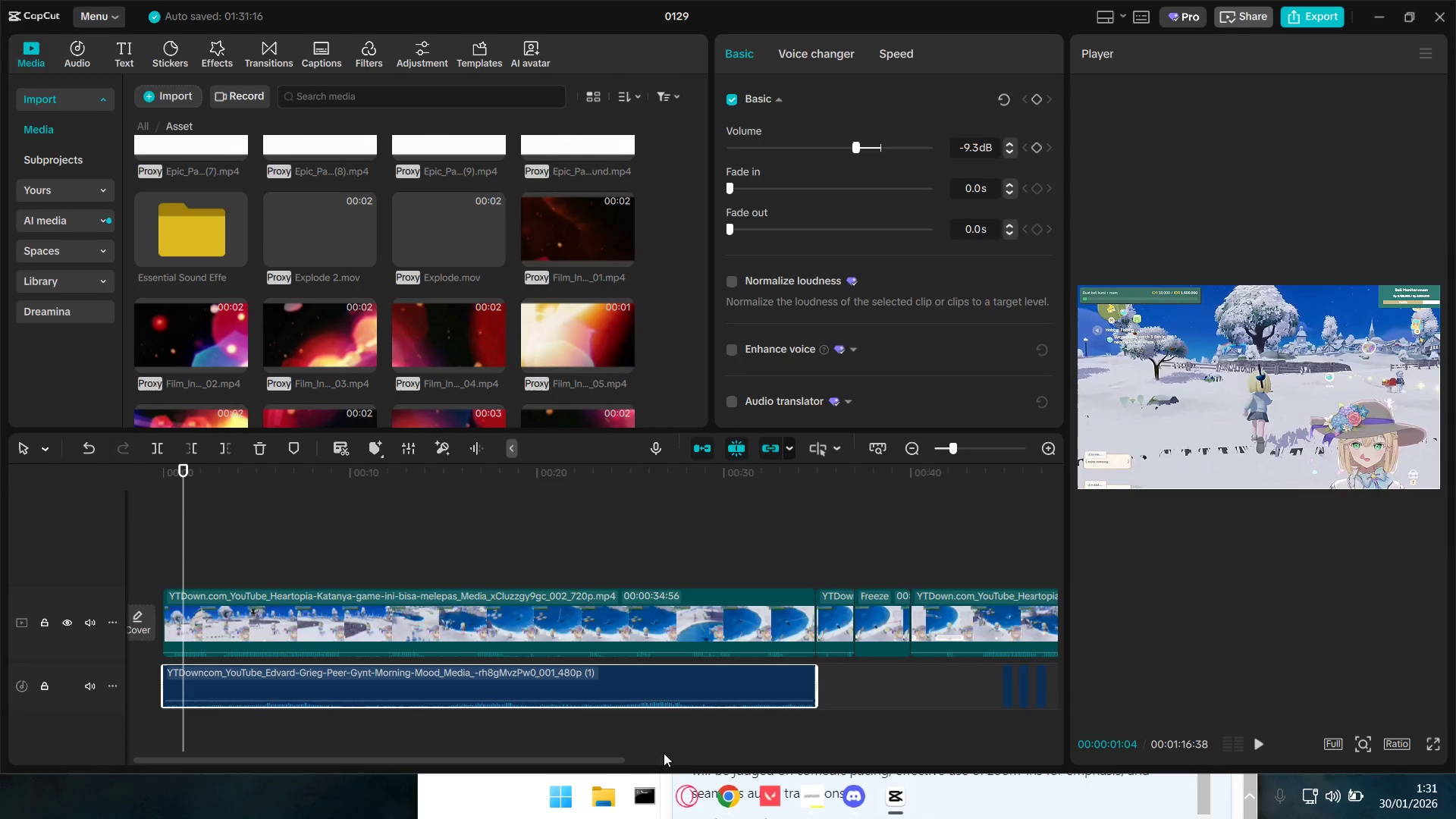 
left_click_drag(start_coordinate=[984, 692], to_coordinate=[920, 698])
 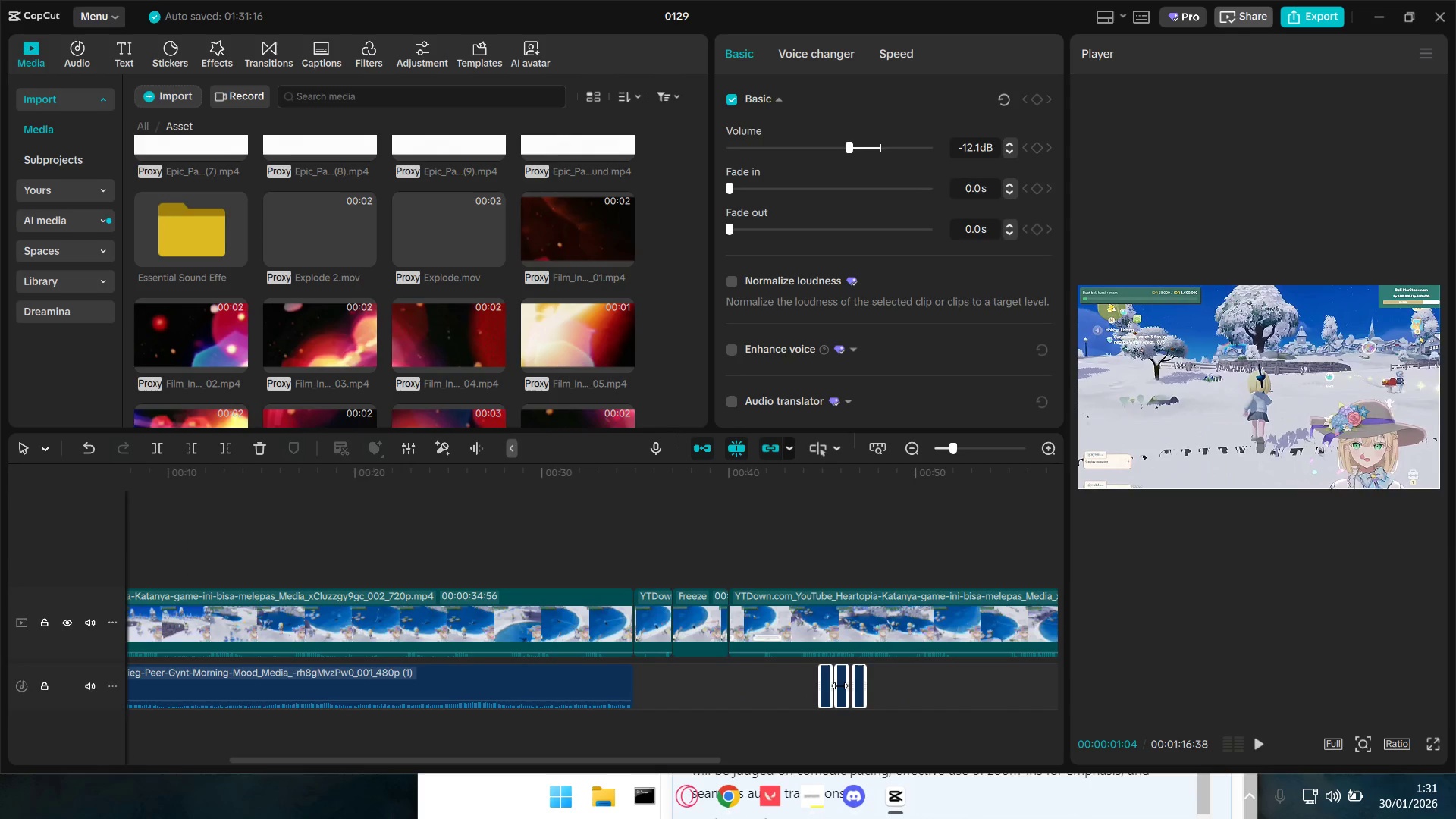 
hold_key(key=ControlLeft, duration=0.55)
scroll: coordinate [838, 692], scroll_direction: up, amount: 5.0
 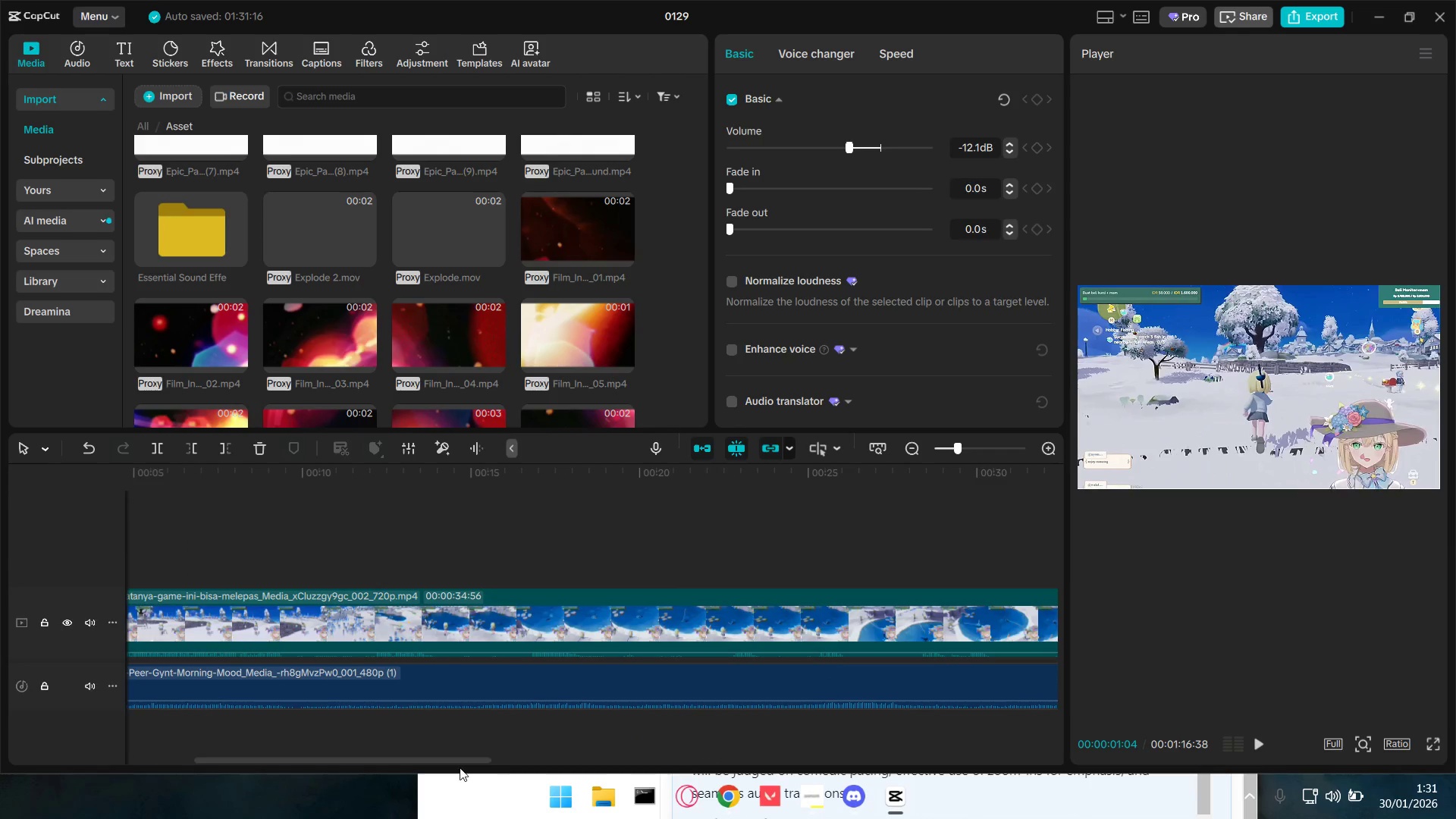 
left_click_drag(start_coordinate=[467, 757], to_coordinate=[691, 773])
 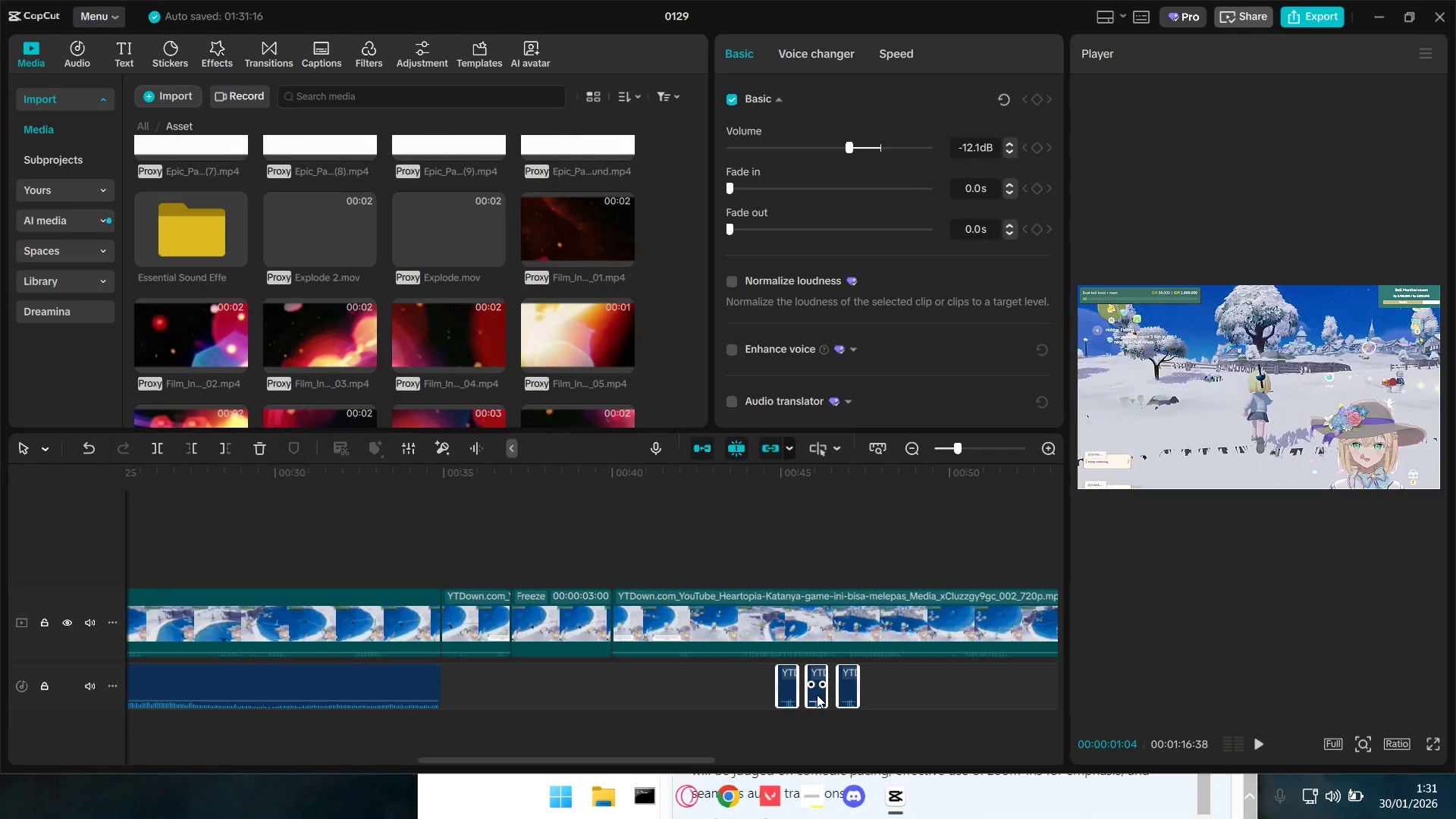 
hold_key(key=ControlLeft, duration=0.48)
scroll: coordinate [811, 695], scroll_direction: up, amount: 3.0
 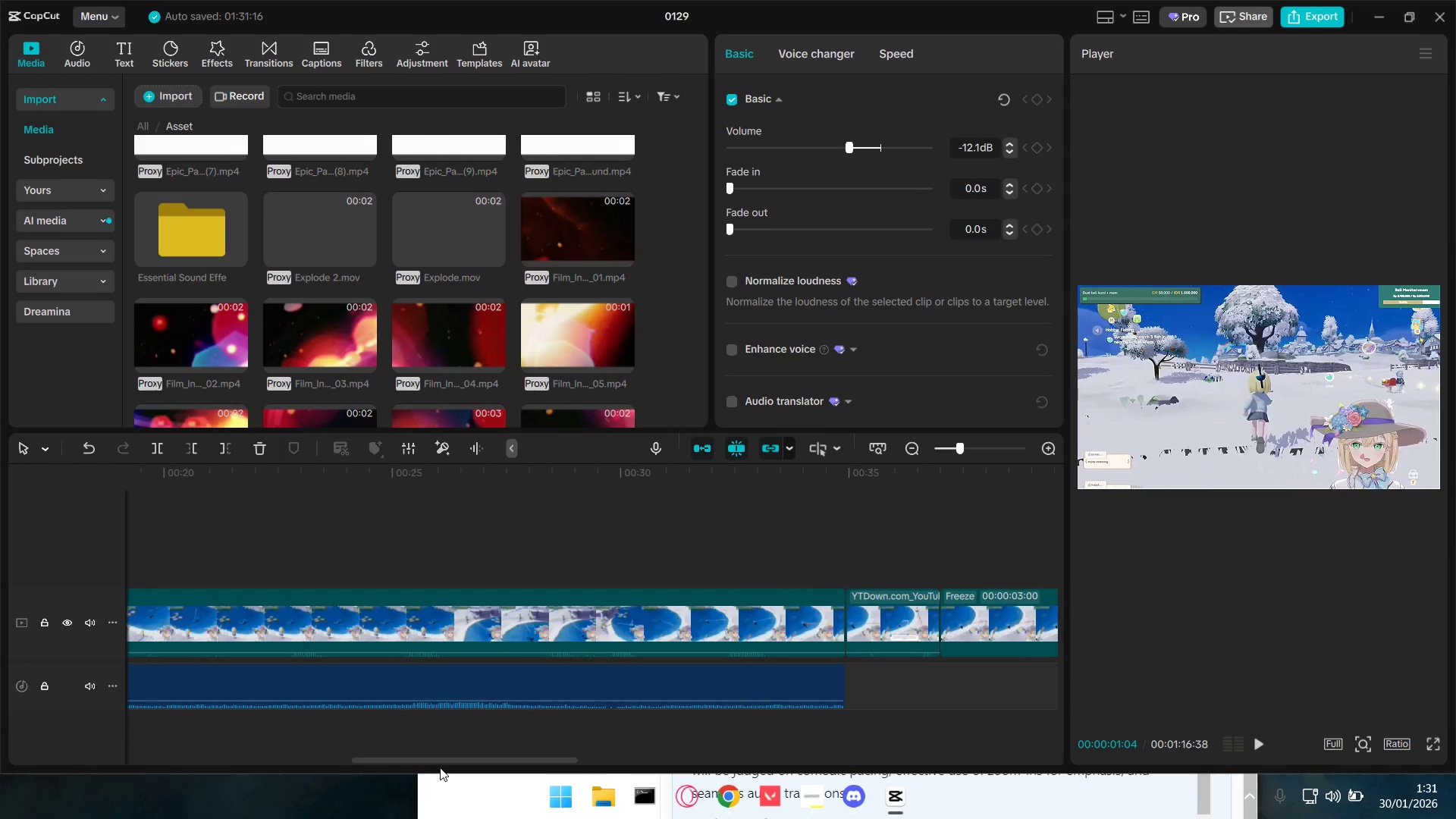 
left_click_drag(start_coordinate=[451, 762], to_coordinate=[573, 771])
 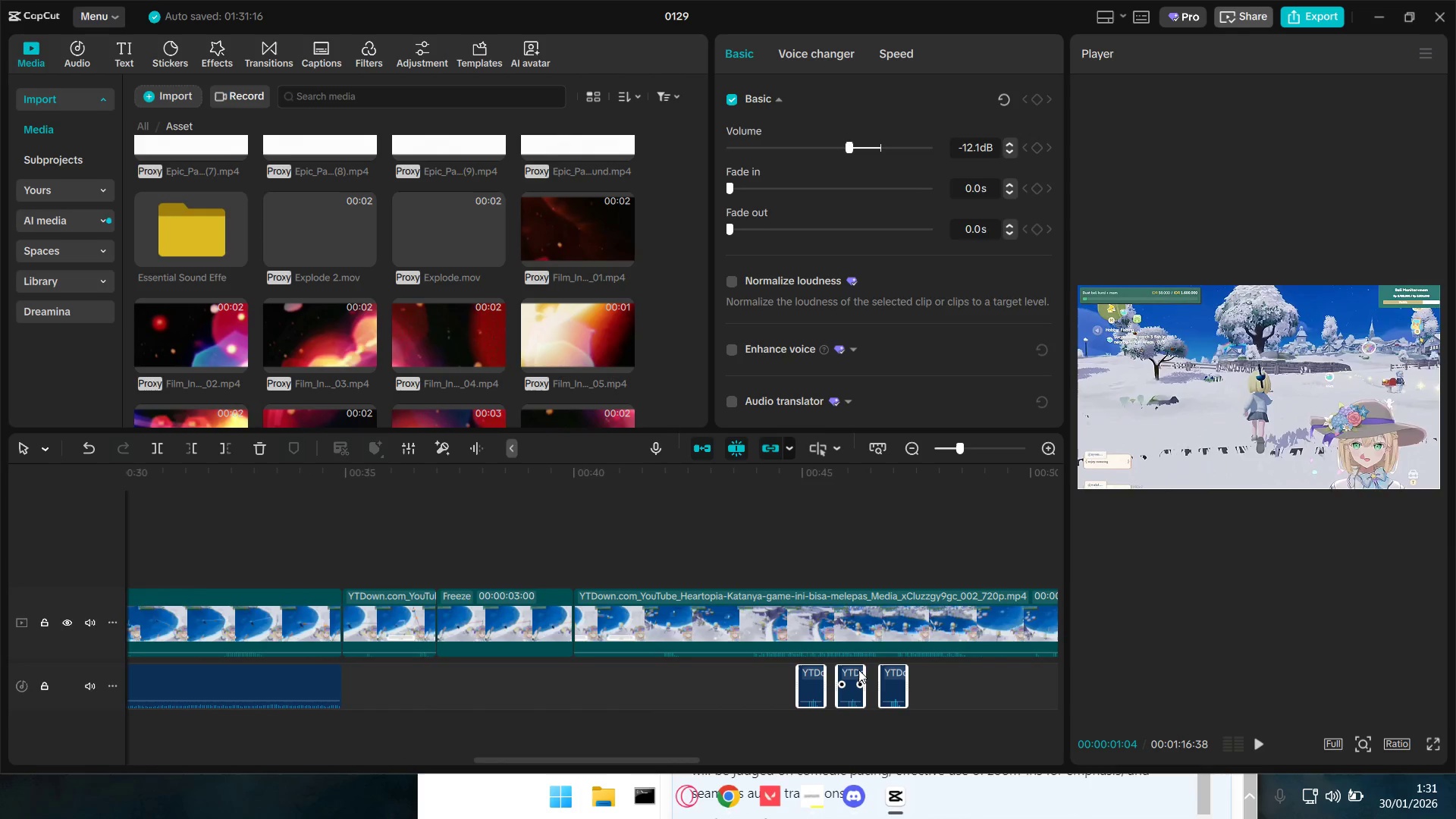 
left_click_drag(start_coordinate=[855, 669], to_coordinate=[505, 675])
 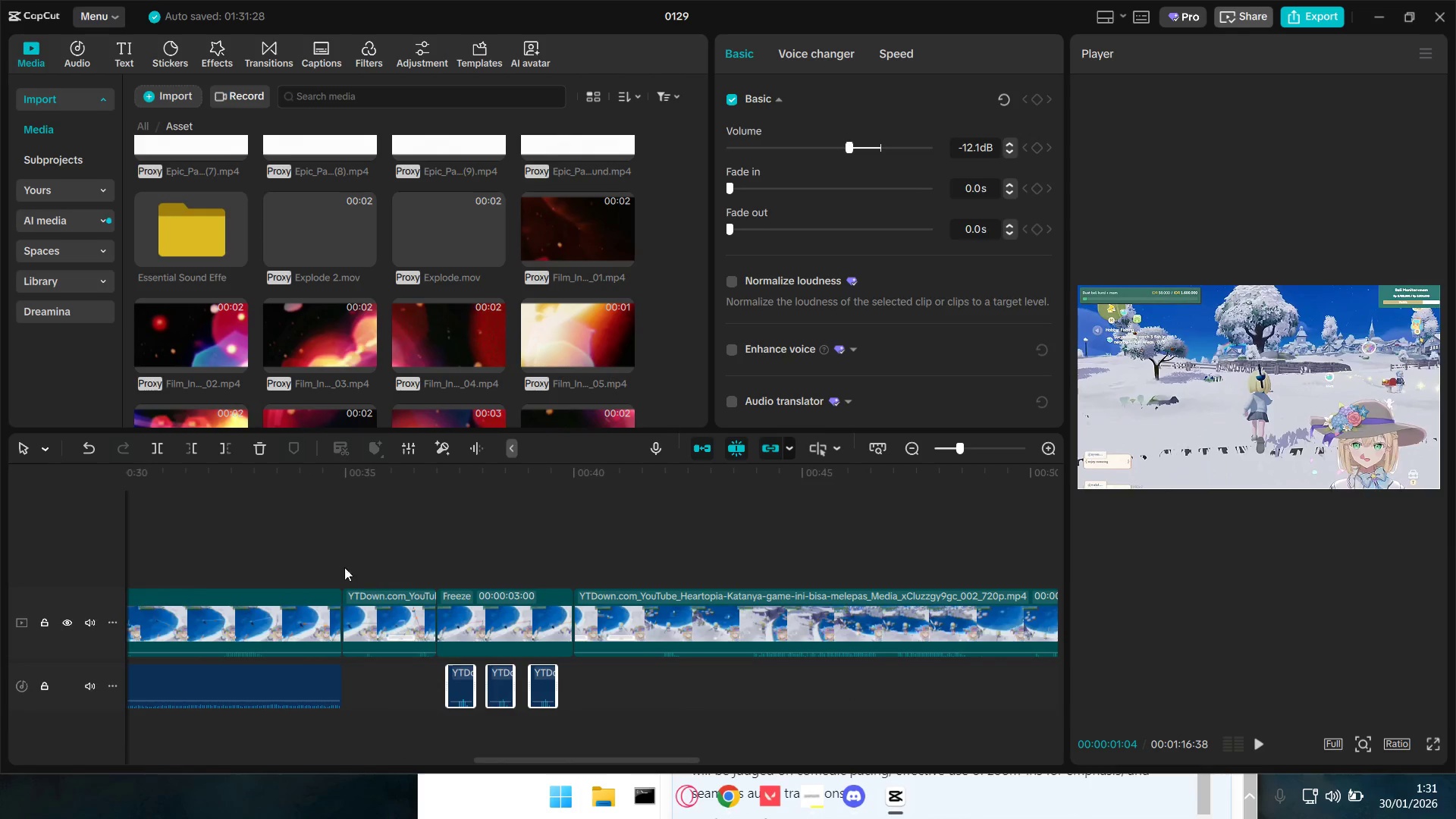 
left_click([297, 538])
 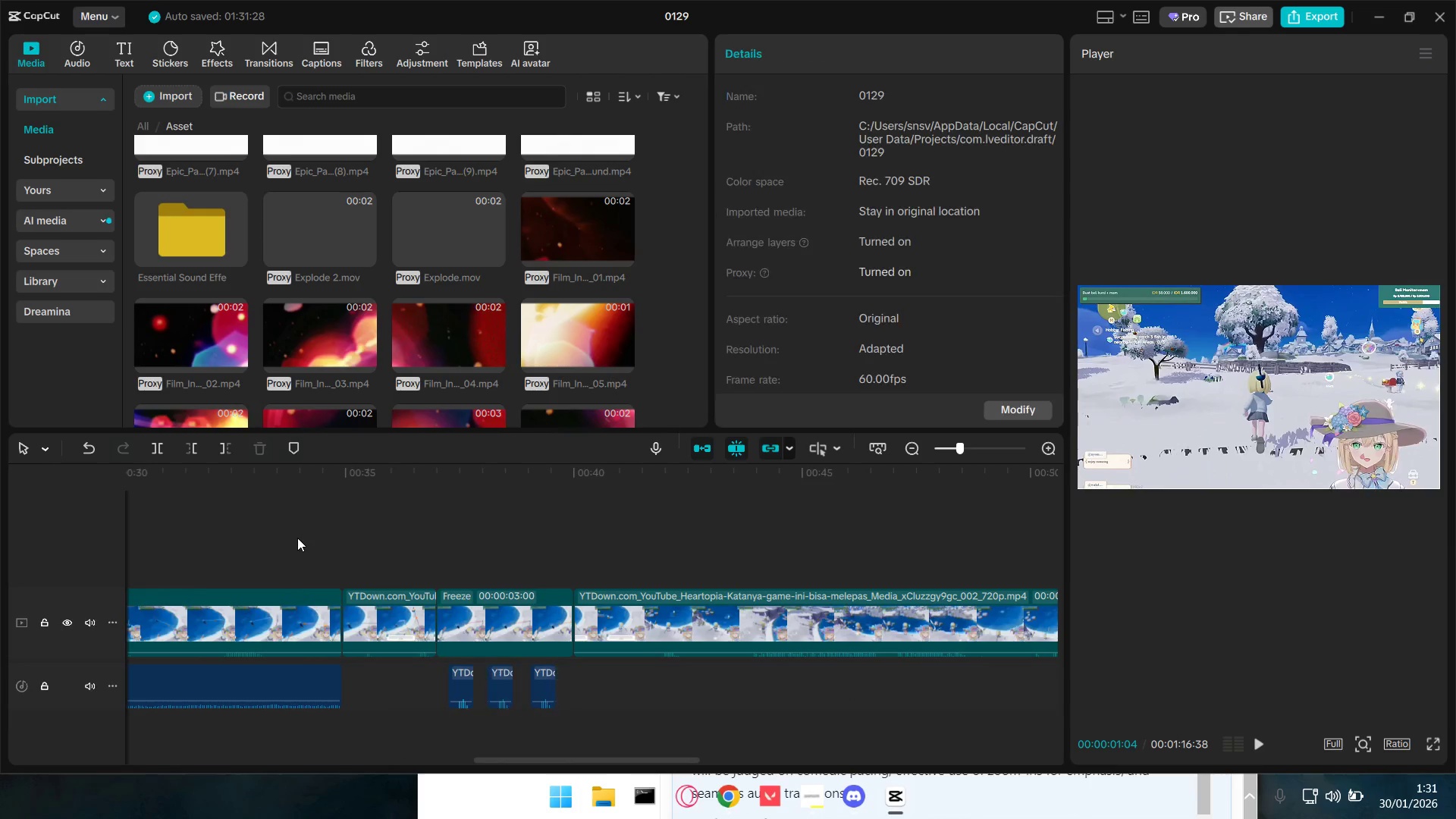 
key(Space)
 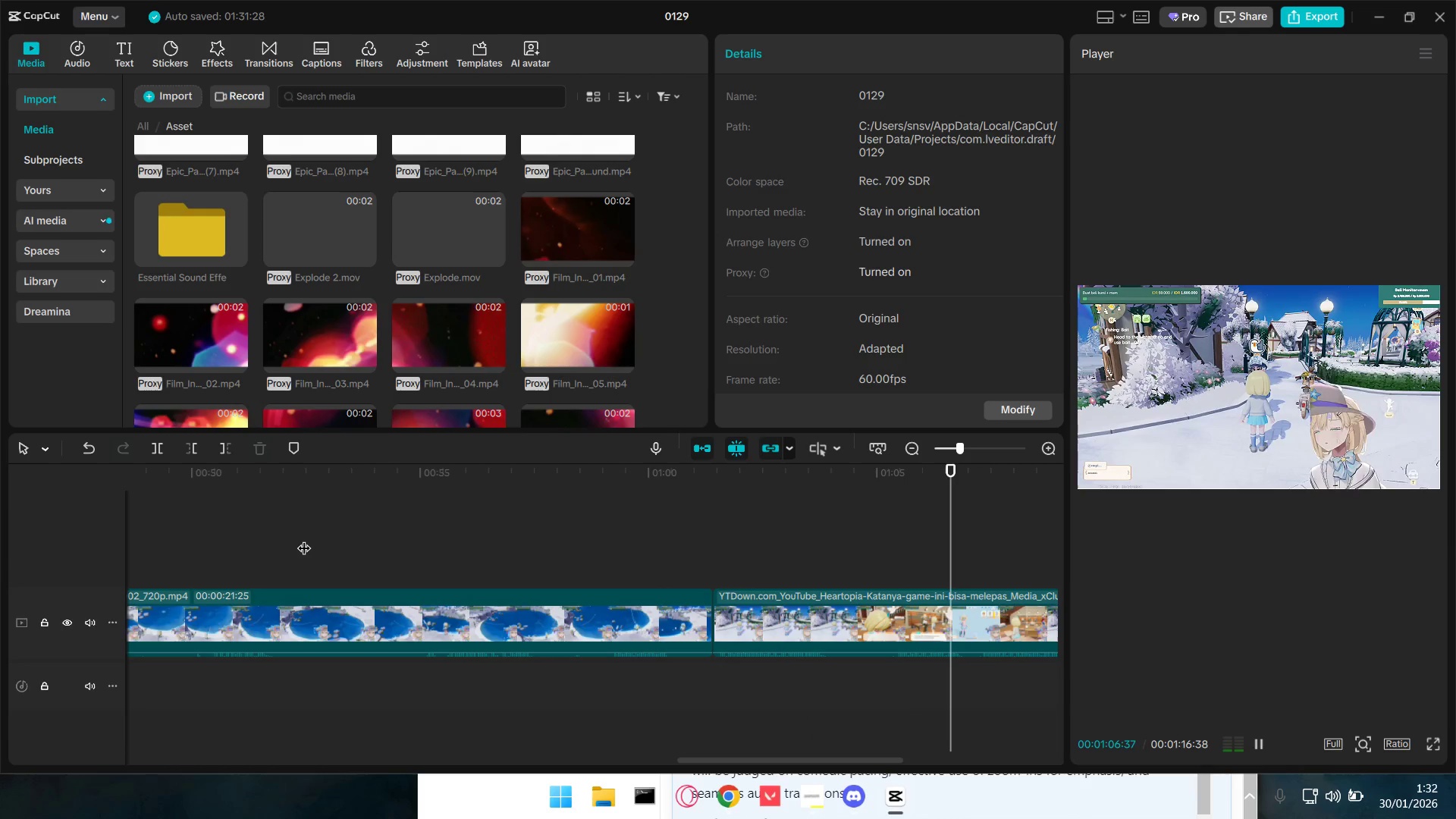 
wait(37.81)
 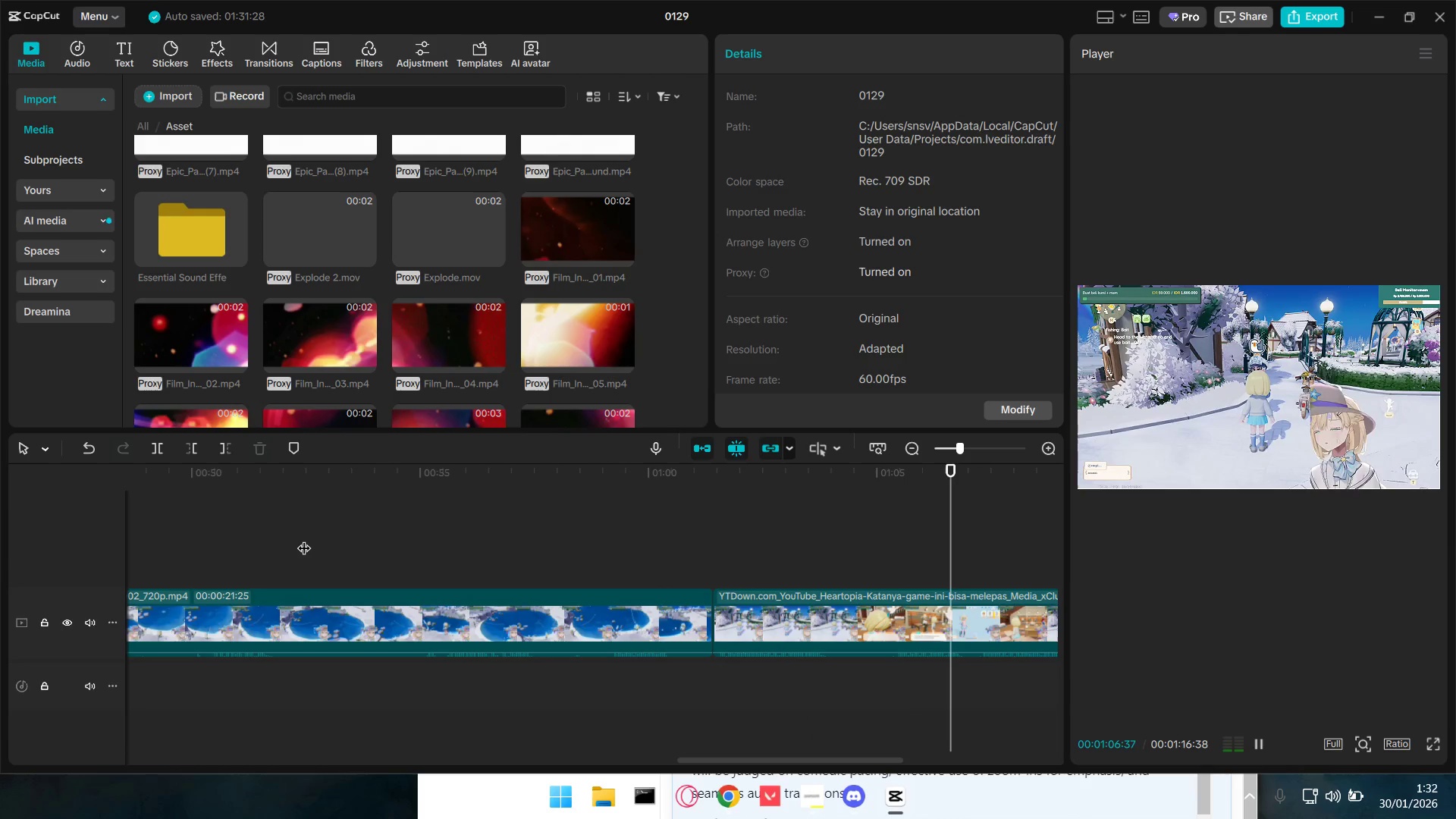 
key(Space)
 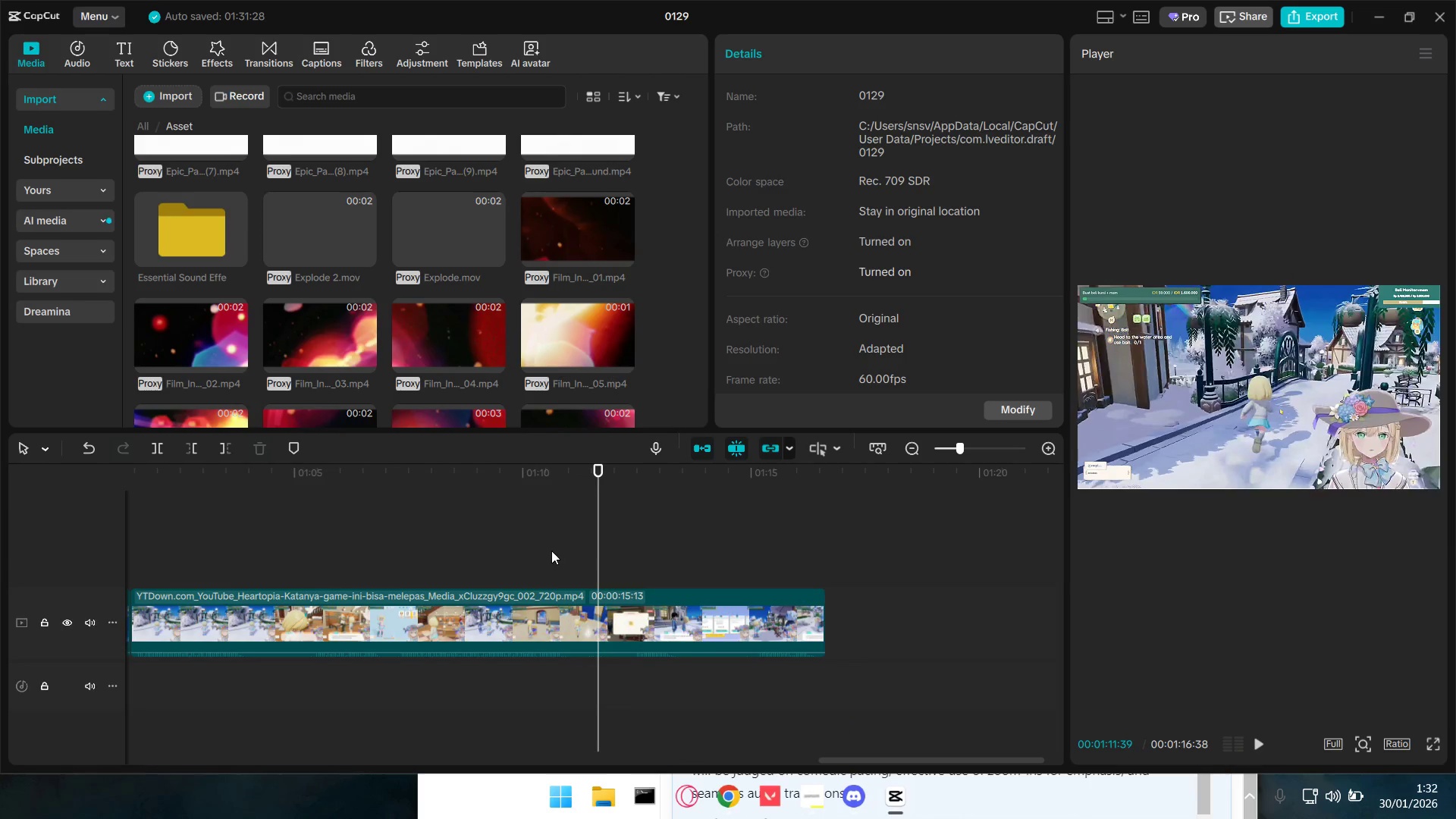 
double_click([341, 555])
 